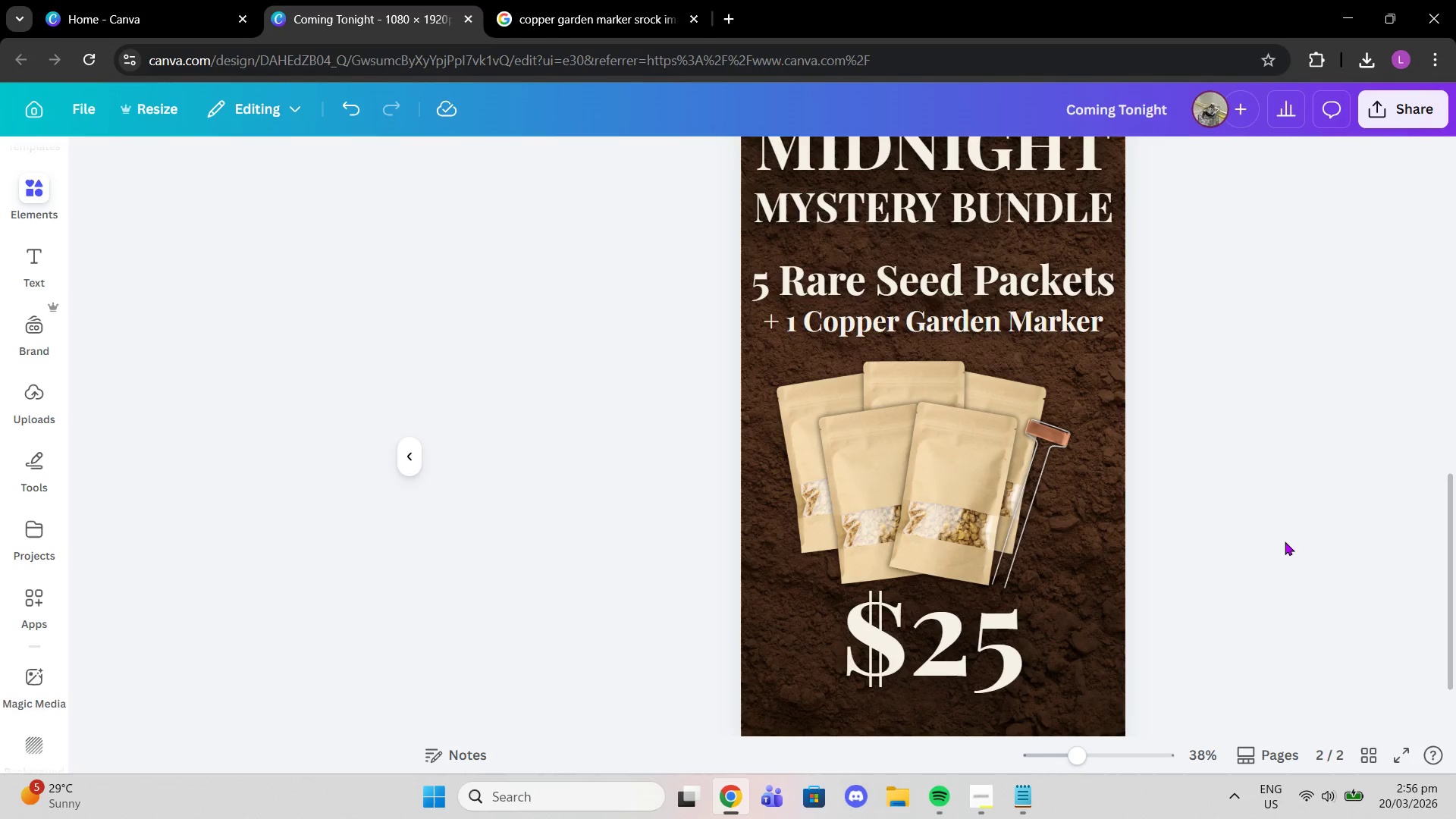 
scroll: coordinate [1285, 541], scroll_direction: down, amount: 2.0
 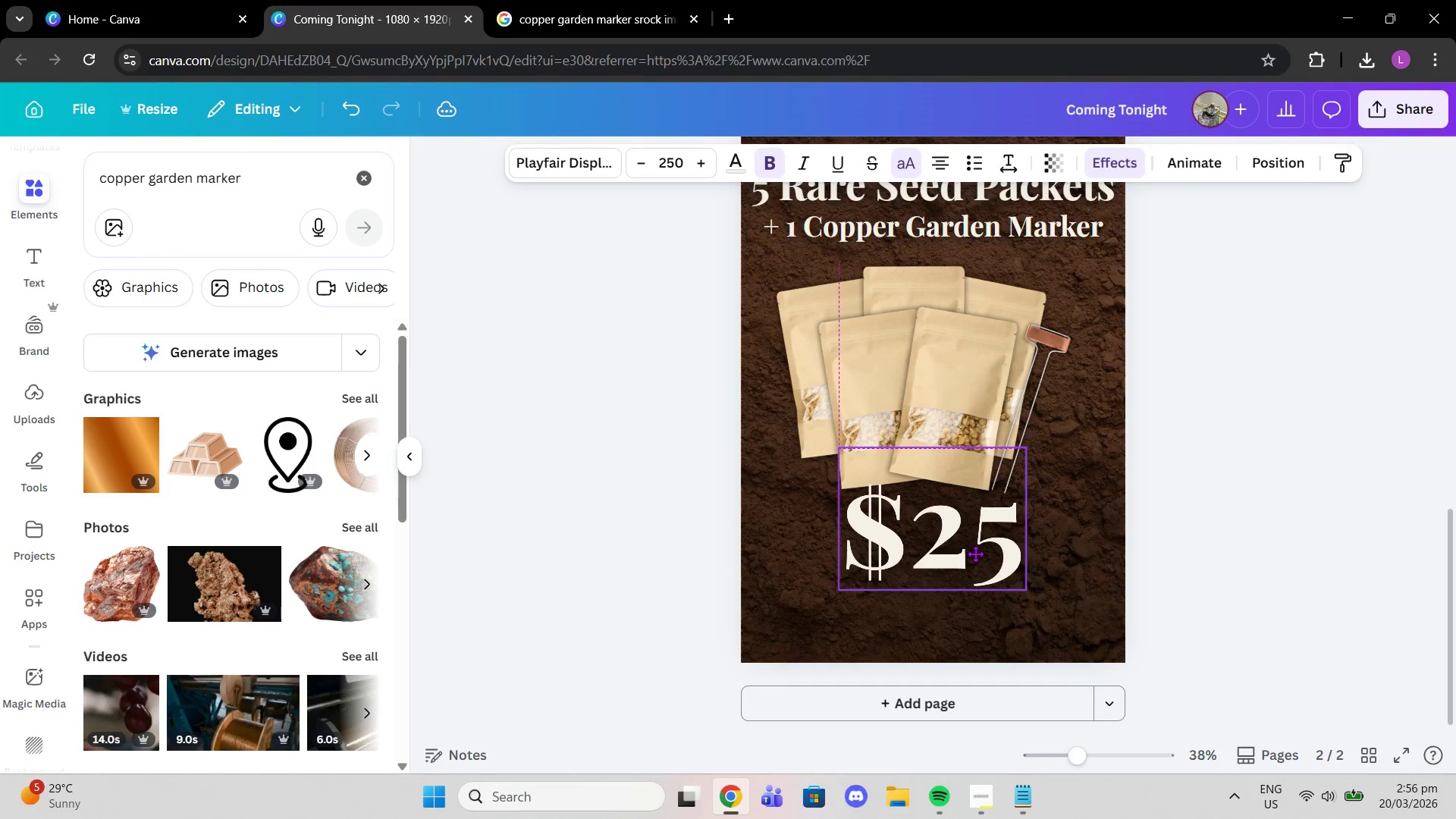 
left_click([1171, 512])
 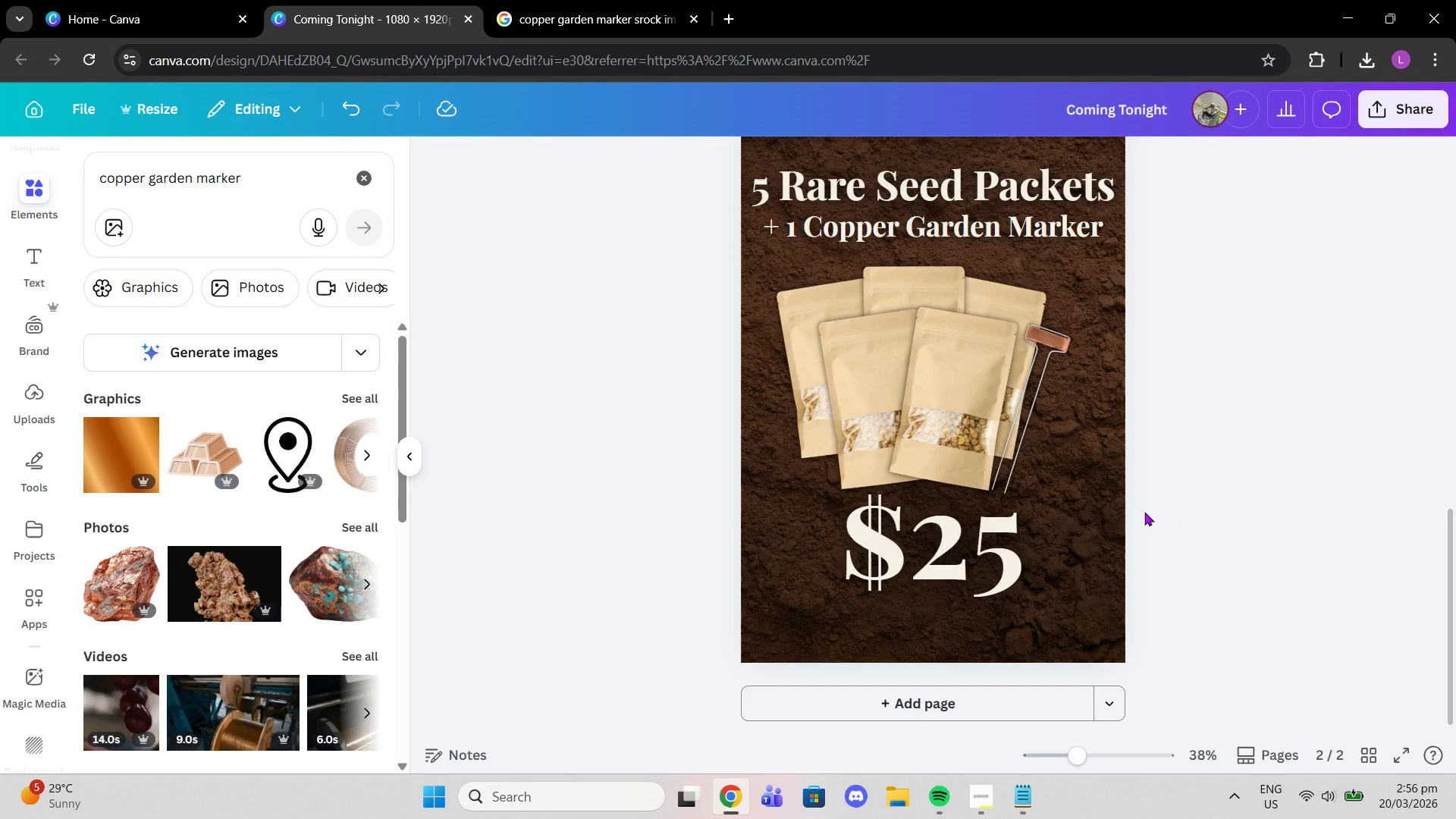 
scroll: coordinate [1133, 498], scroll_direction: up, amount: 2.0
 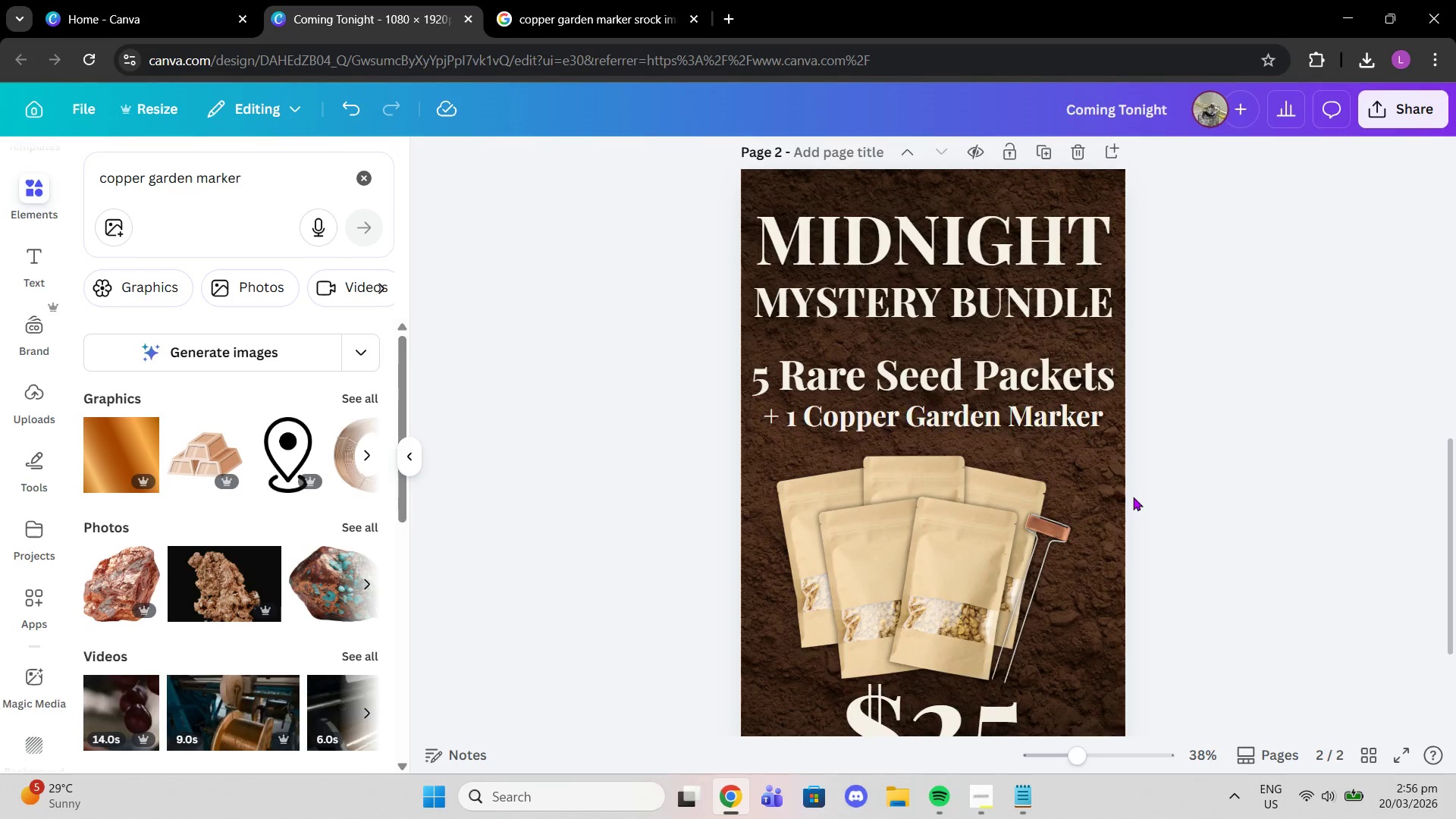 
scroll: coordinate [1133, 497], scroll_direction: down, amount: 1.0
 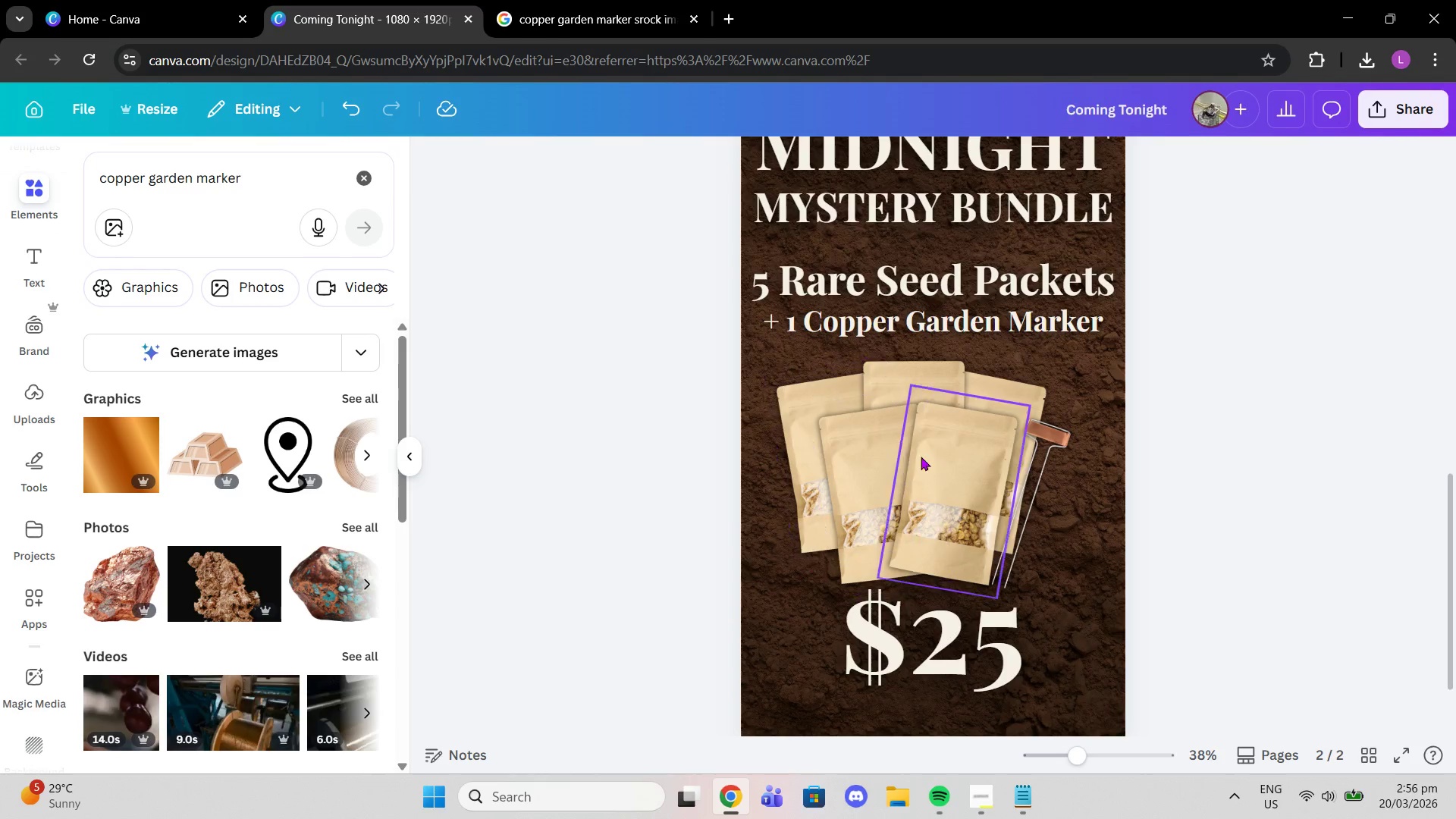 
left_click([953, 666])
 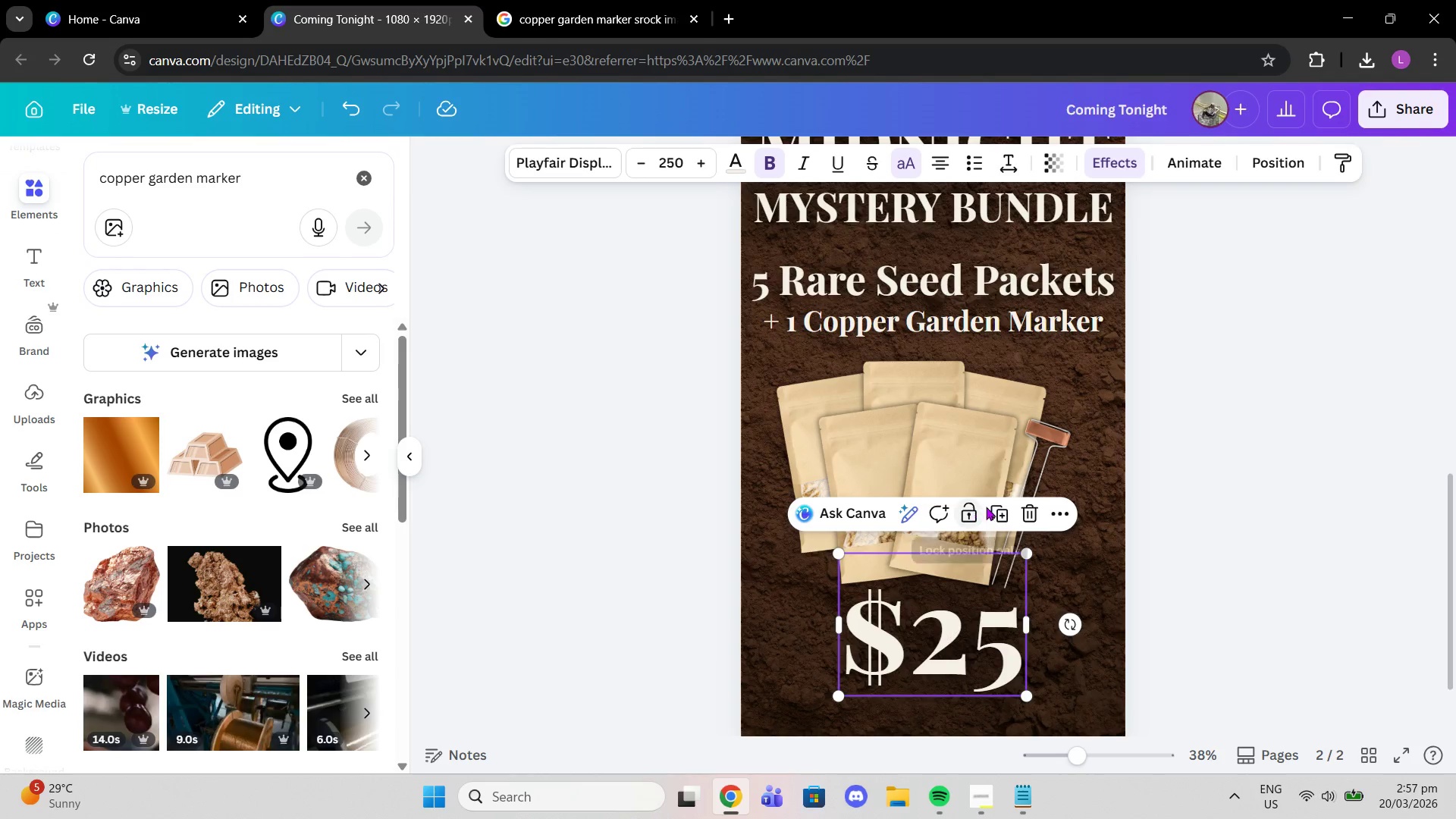 
left_click([998, 507])
 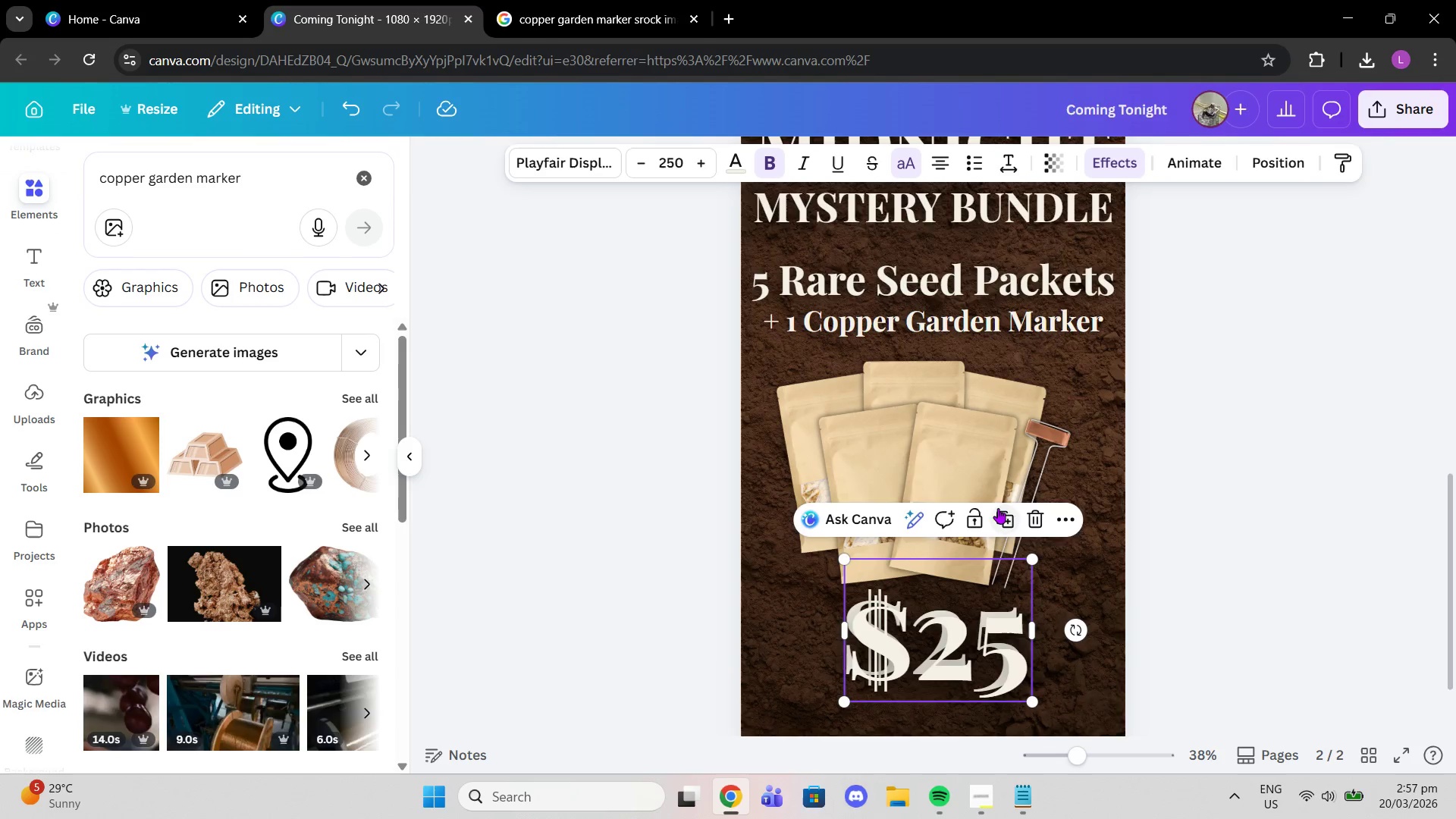 
scroll: coordinate [998, 514], scroll_direction: down, amount: 1.0
 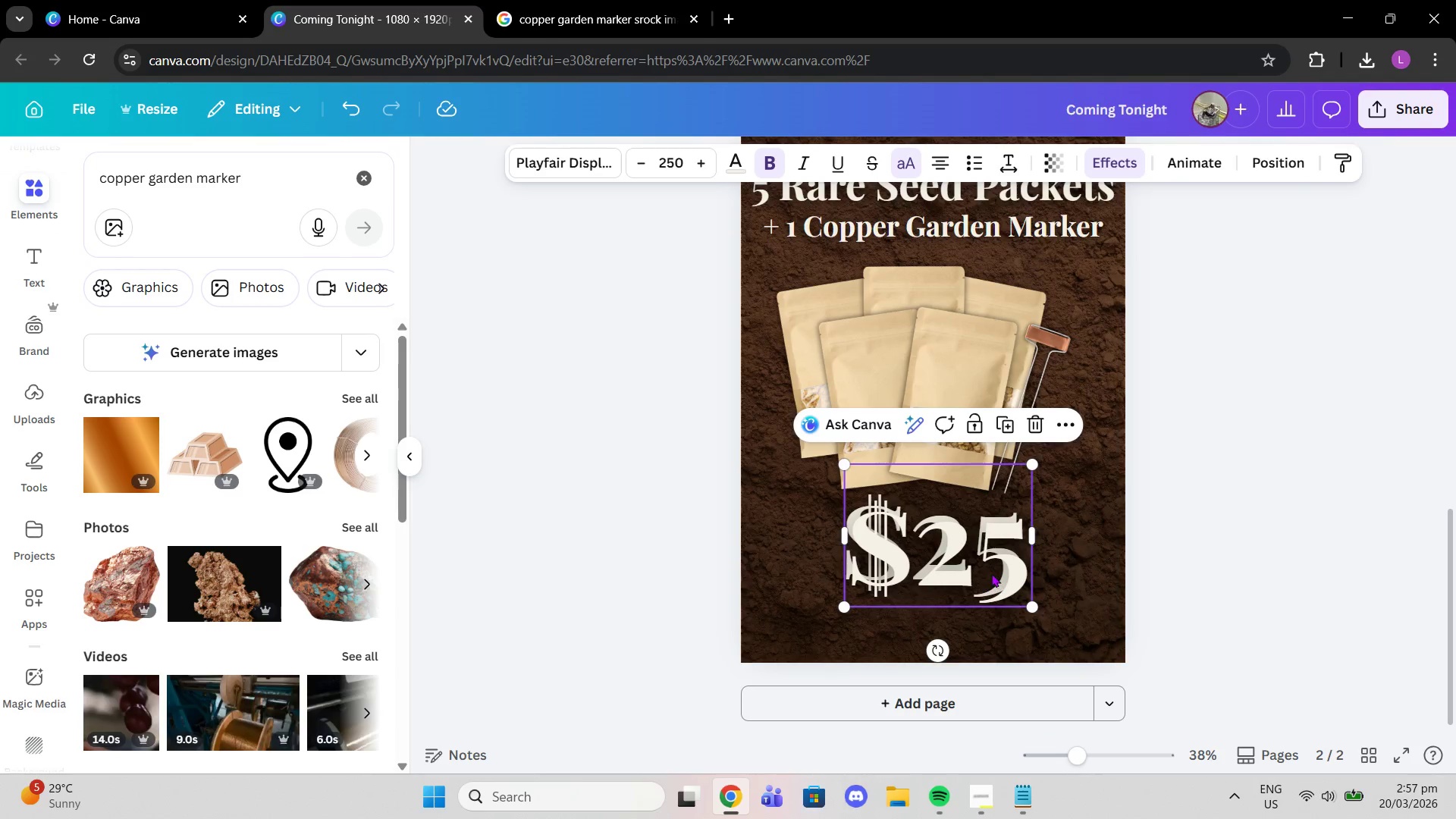 
left_click_drag(start_coordinate=[968, 546], to_coordinate=[956, 605])
 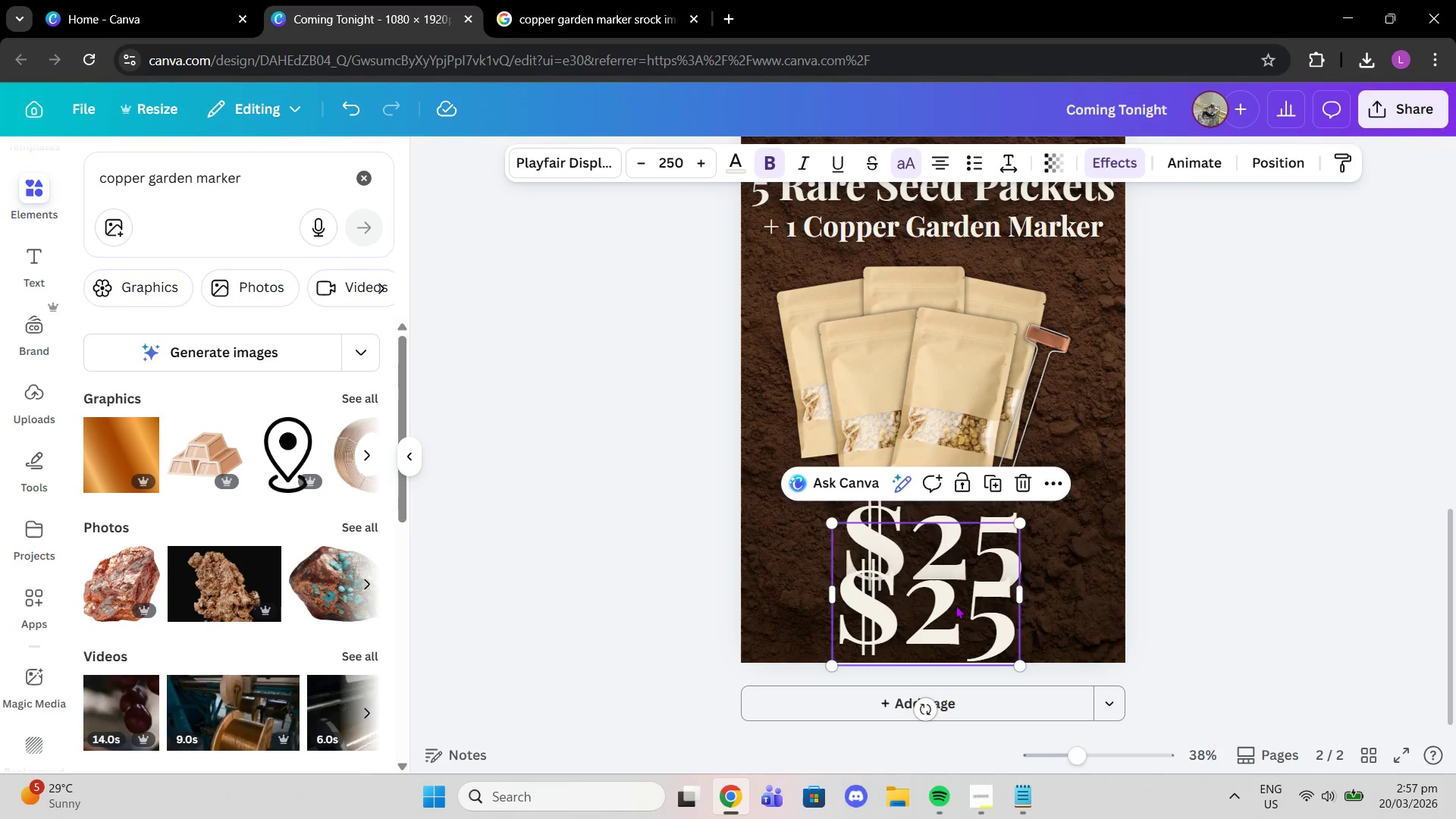 
double_click([956, 605])
 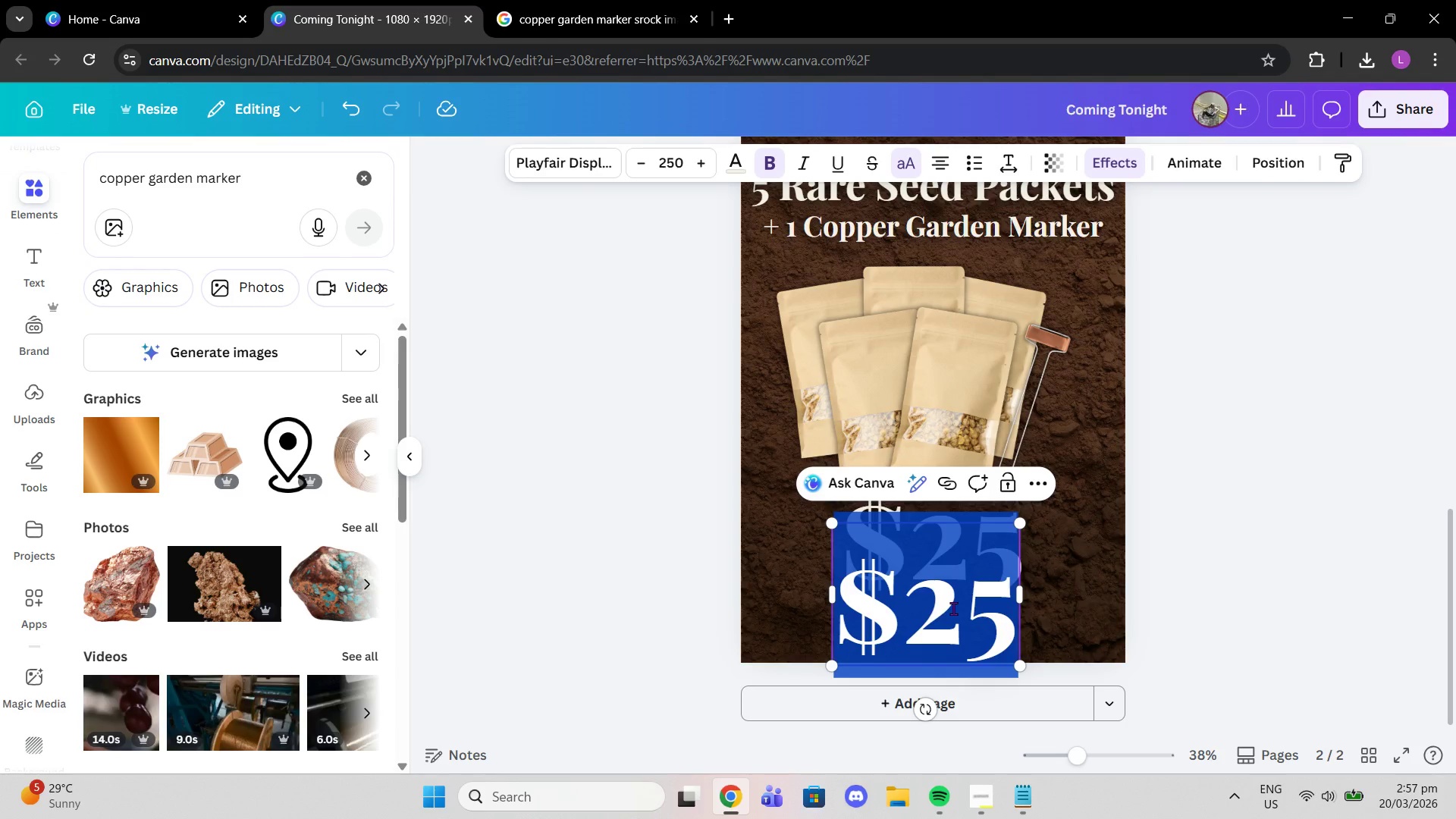 
type(24 hours only!)
 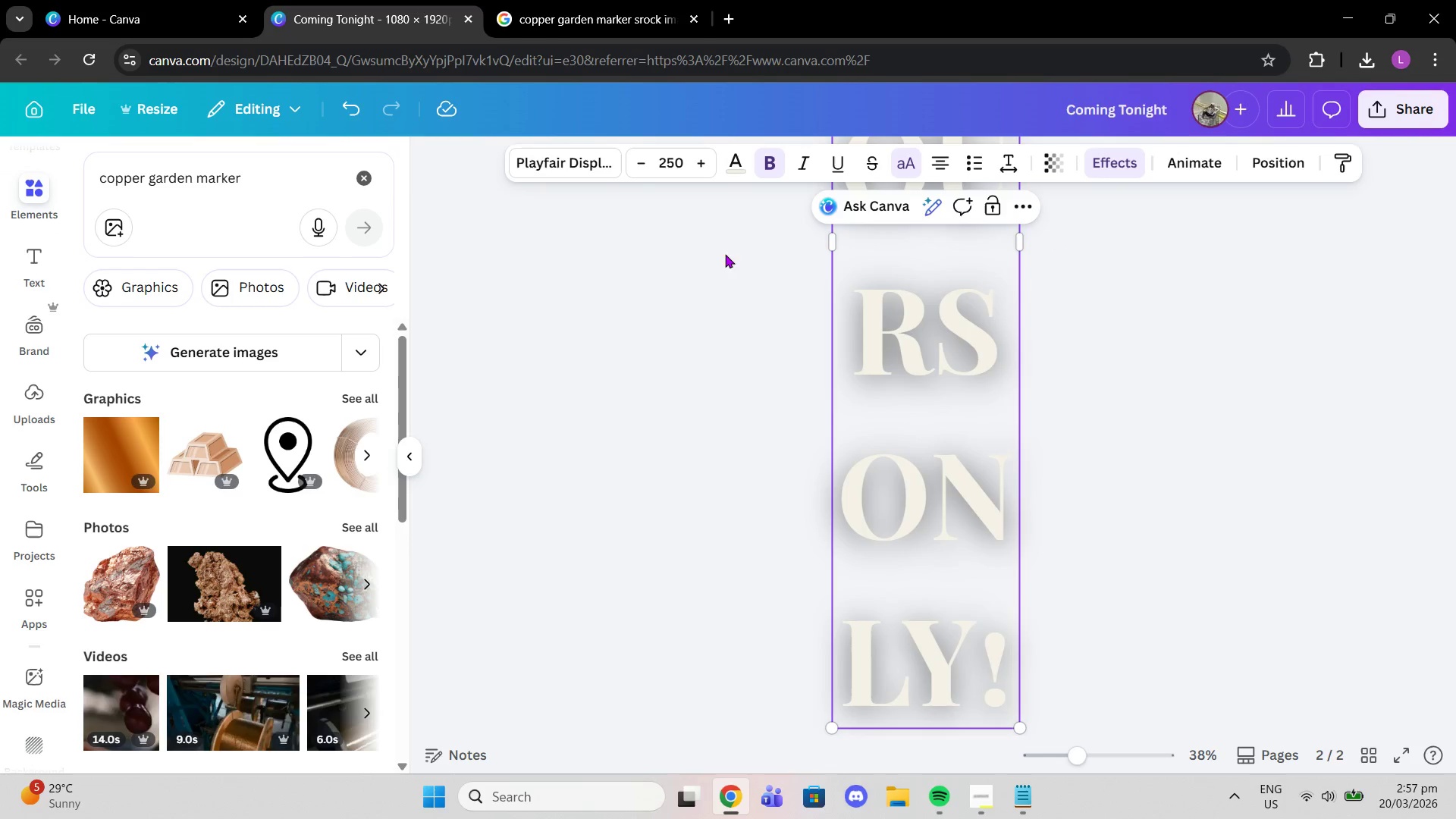 
left_click([666, 161])
 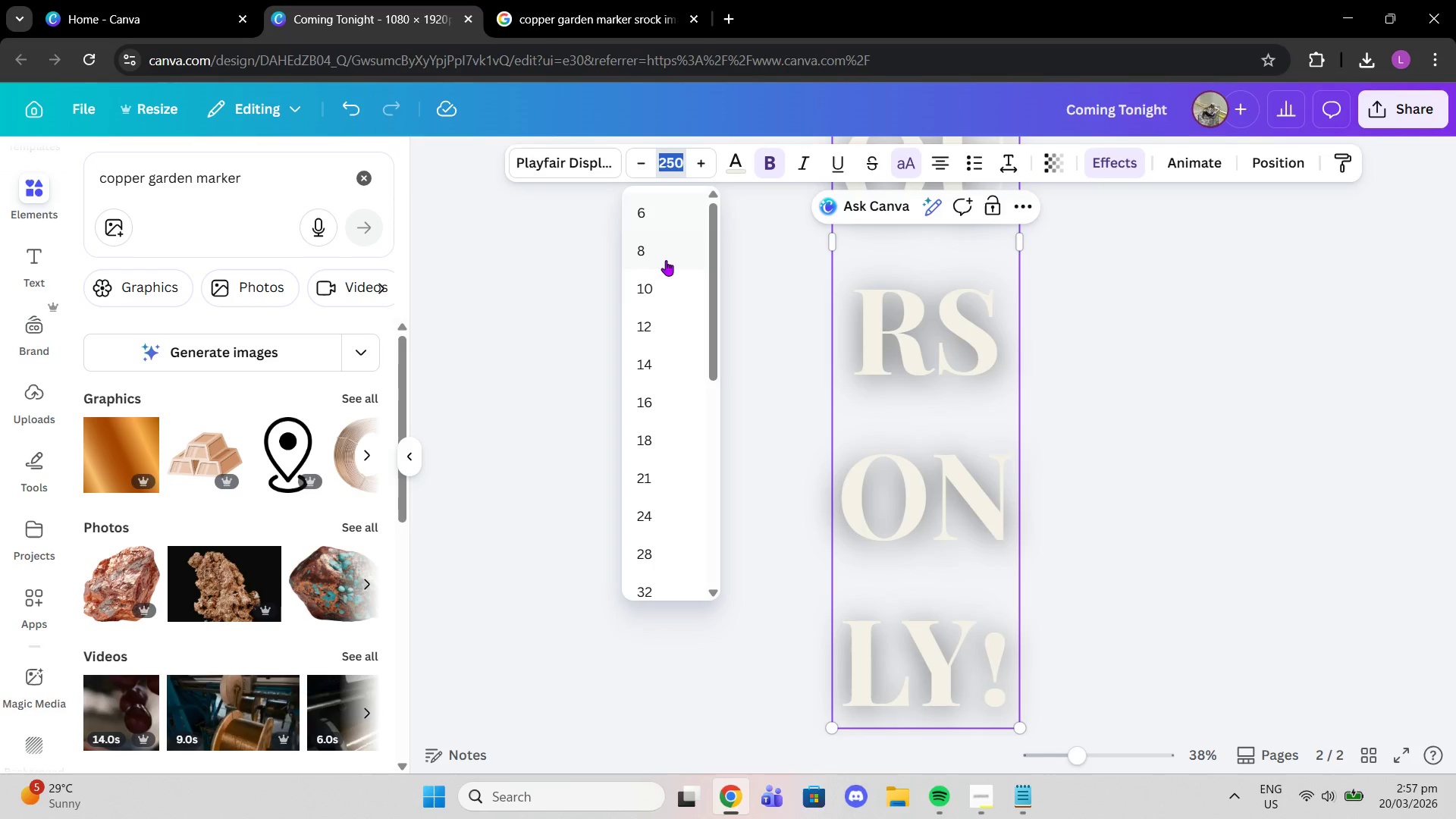 
left_click([666, 297])
 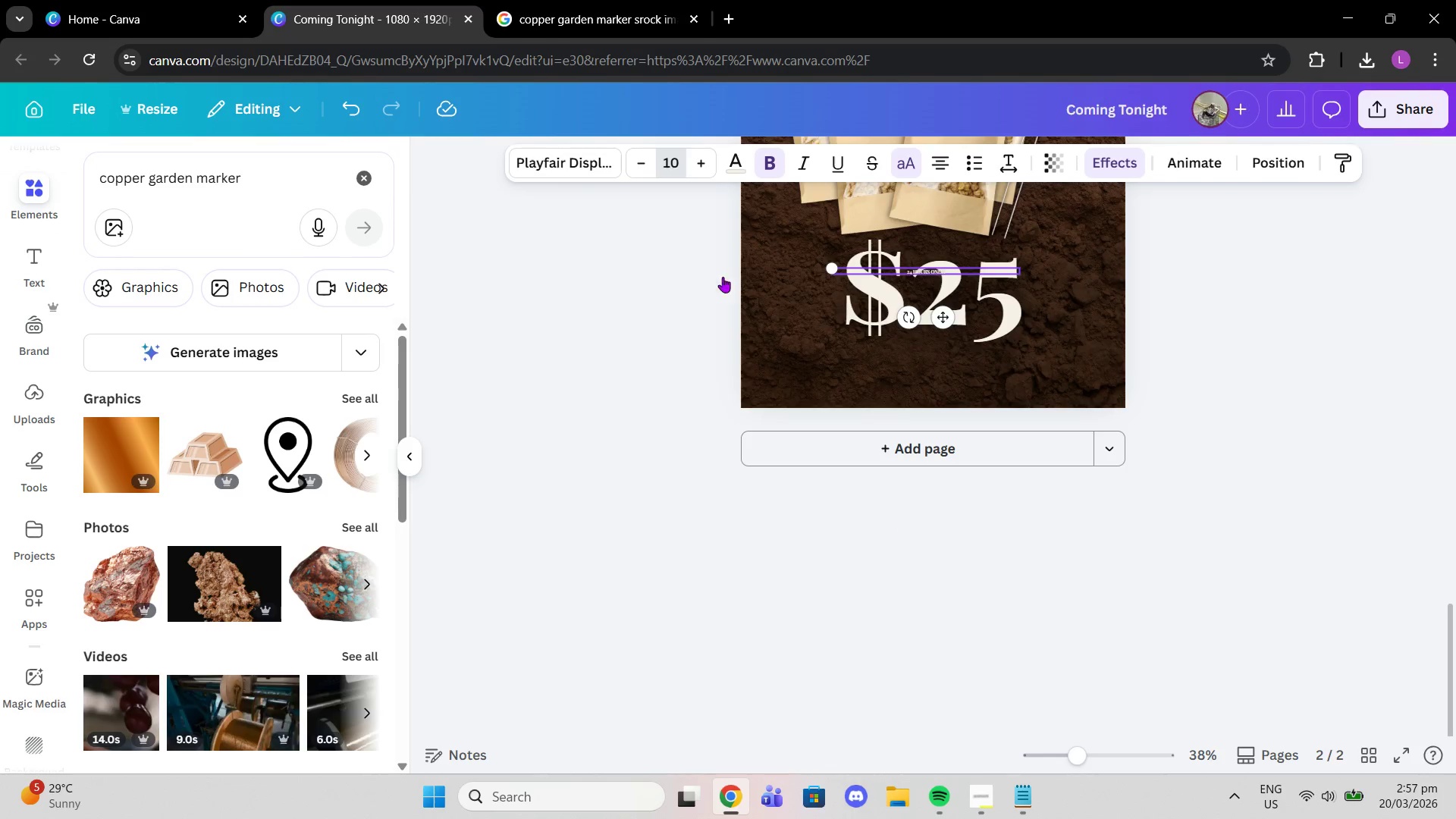 
scroll: coordinate [816, 366], scroll_direction: up, amount: 1.0
 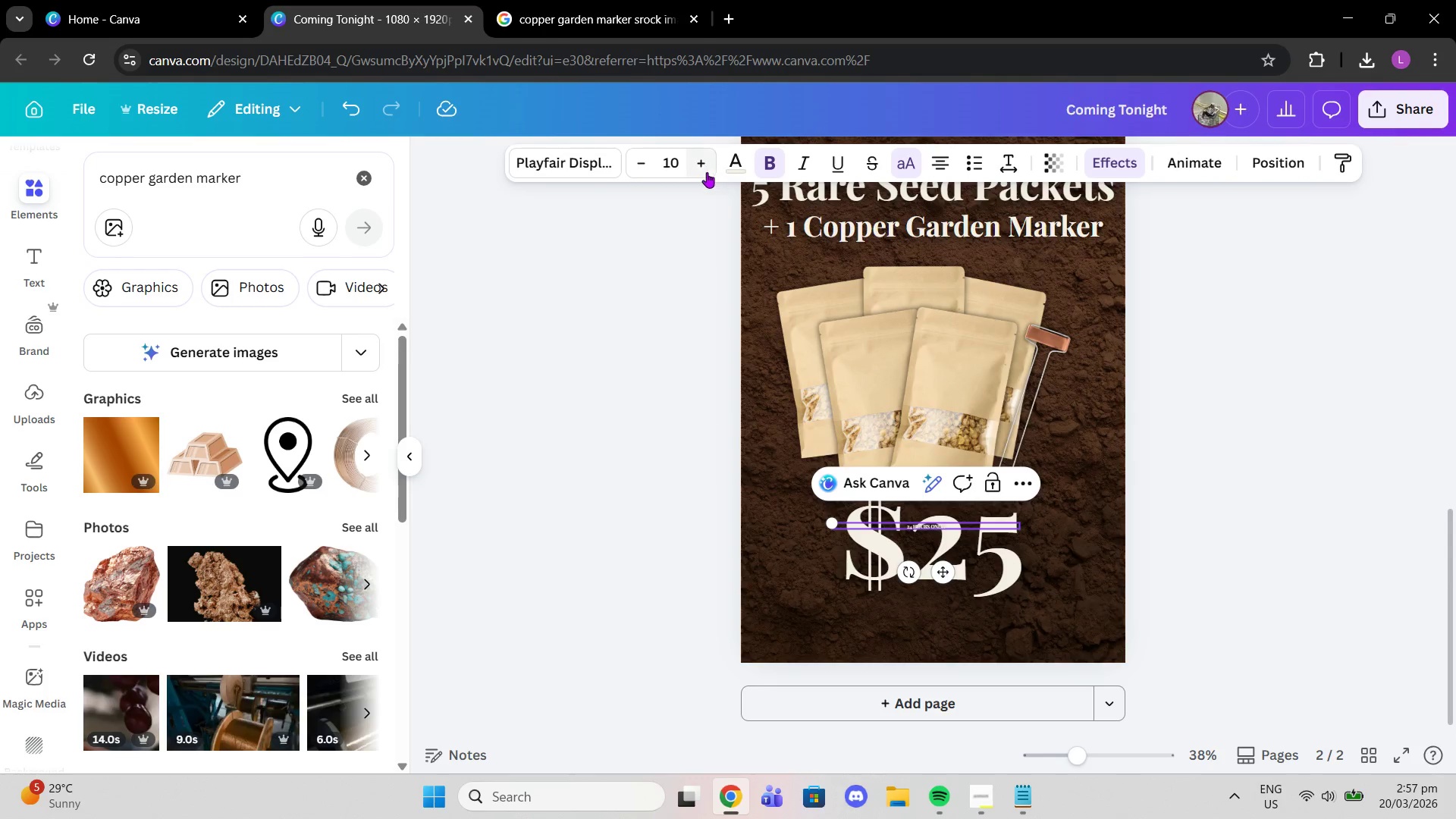 
double_click([695, 168])
 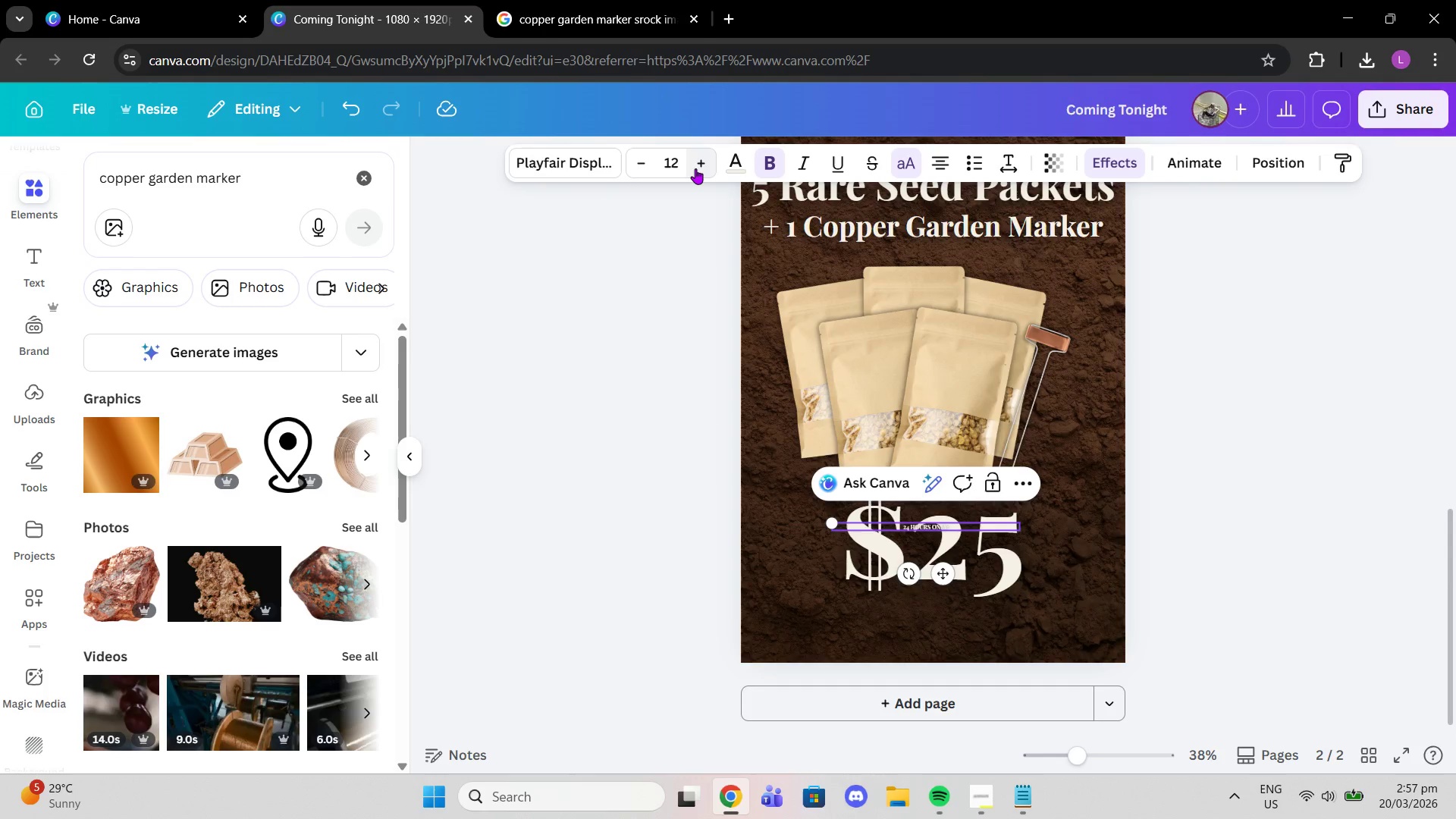 
triple_click([695, 168])
 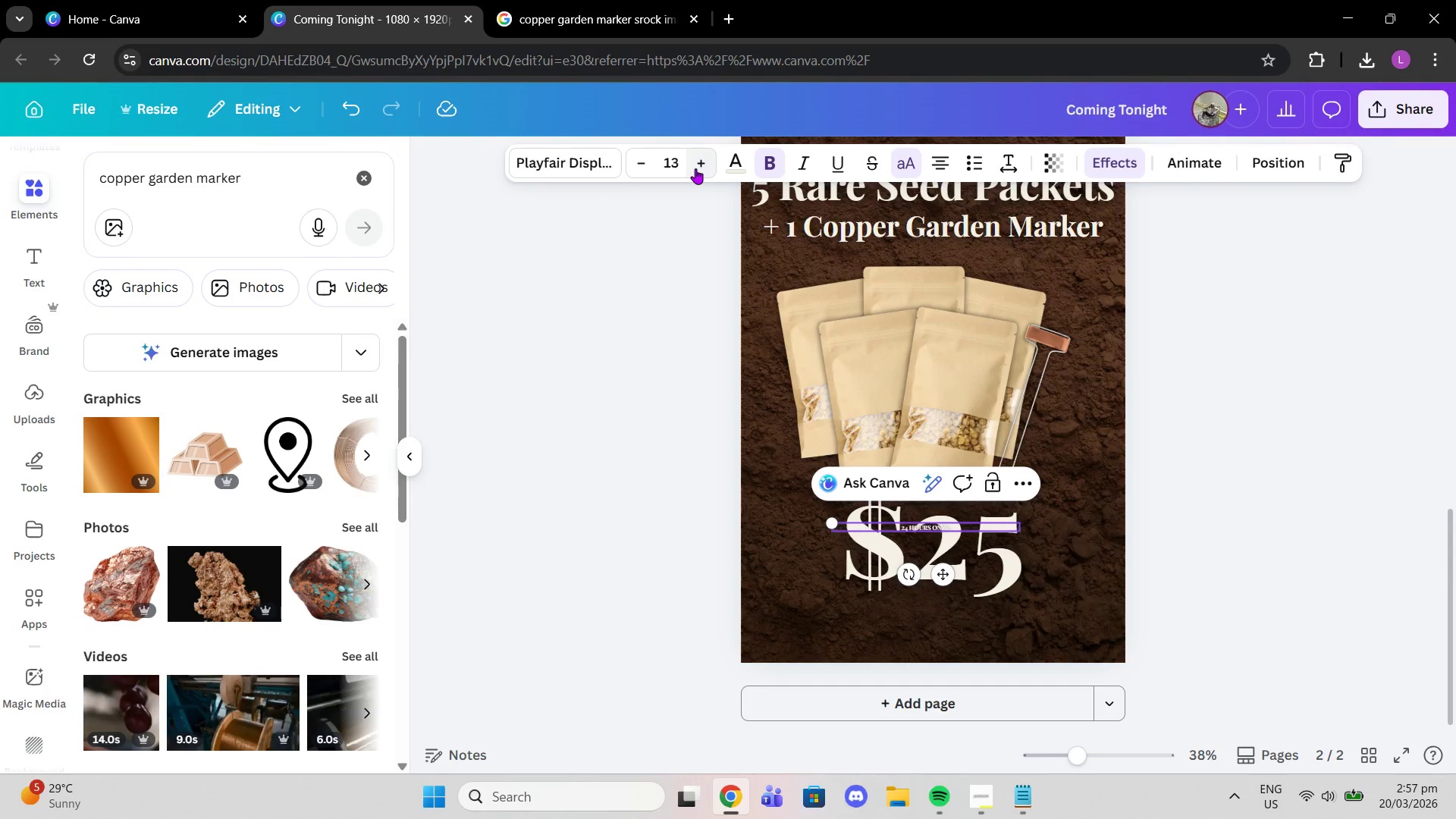 
triple_click([695, 168])
 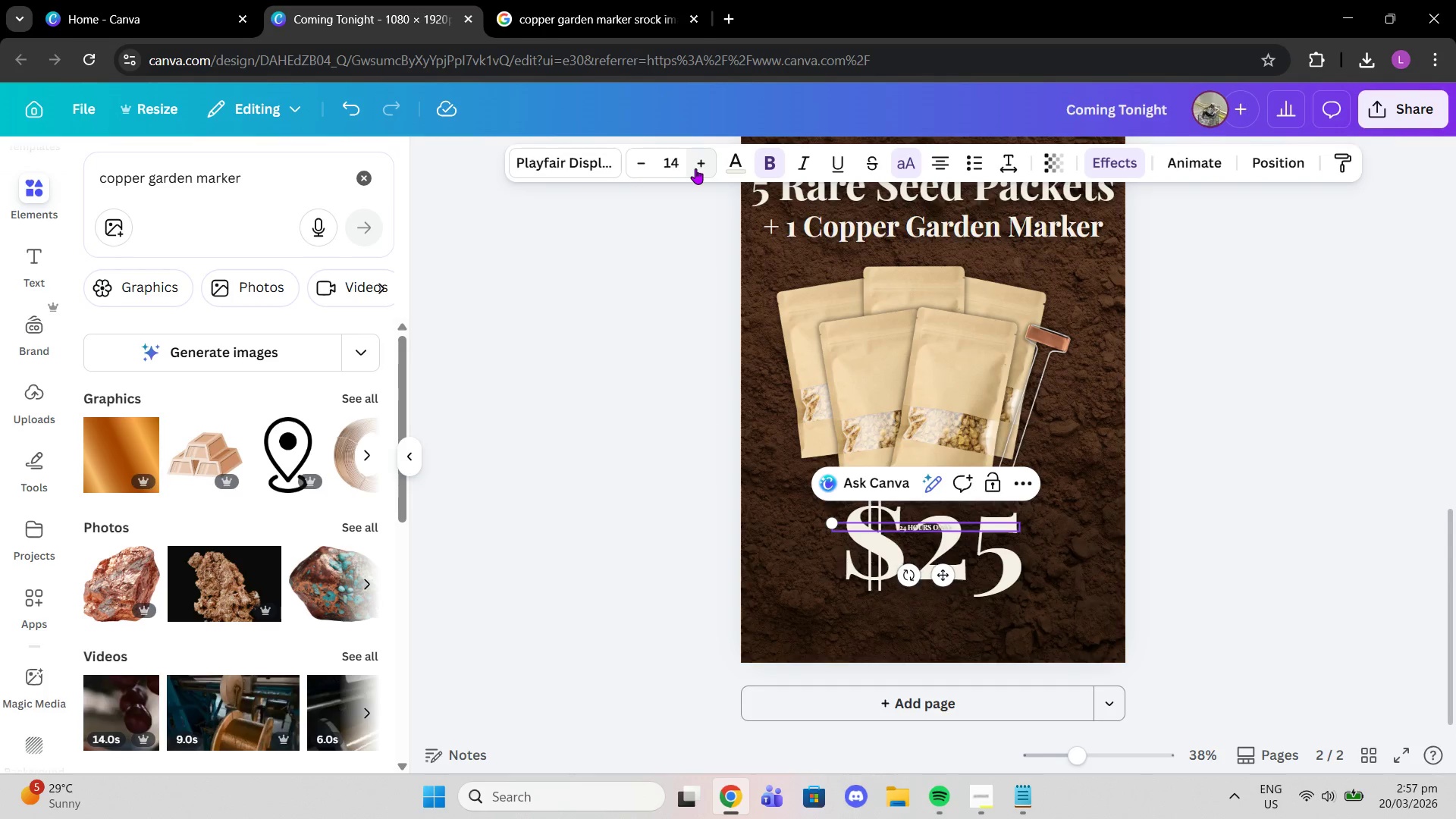 
triple_click([695, 168])
 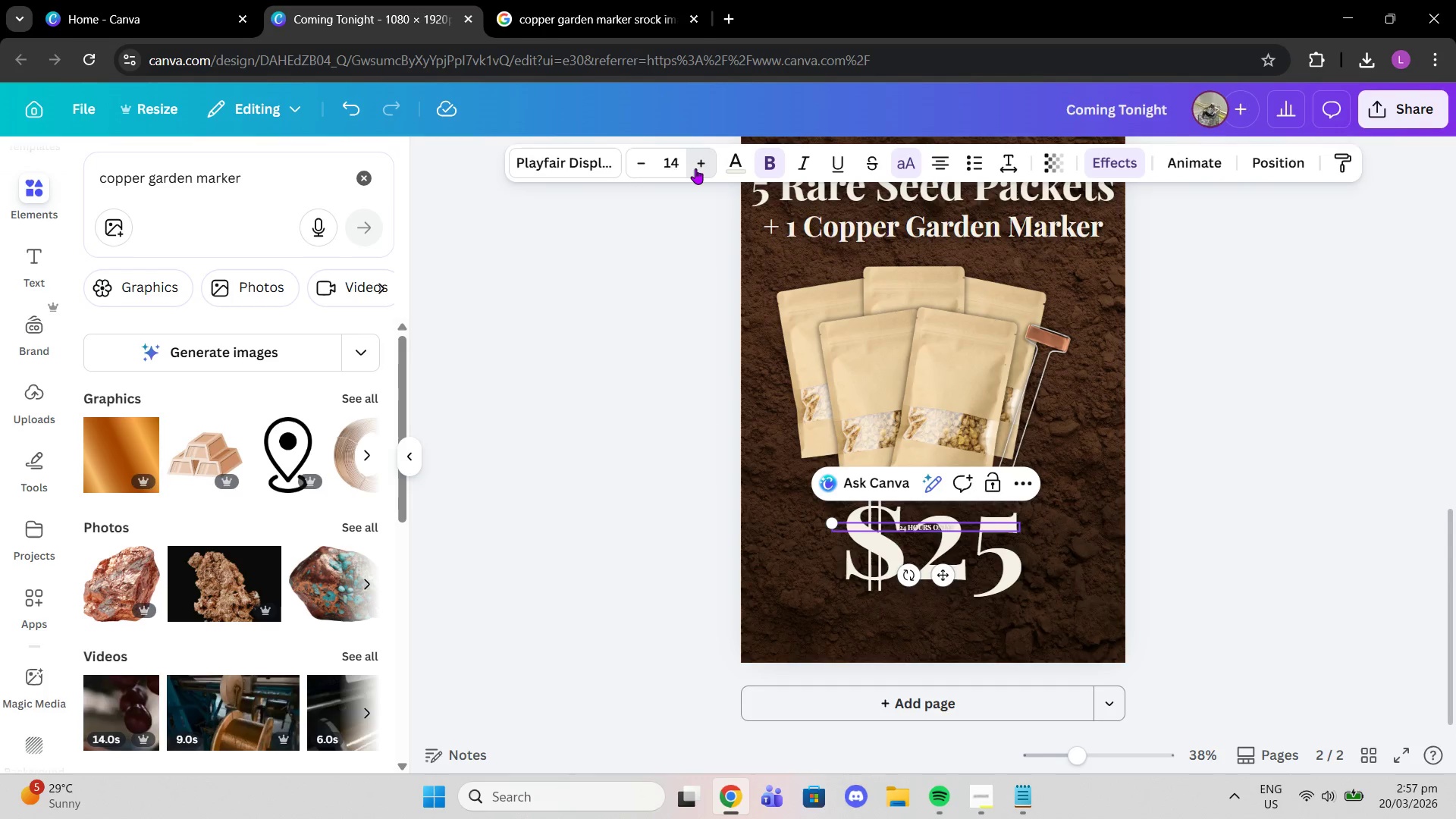 
triple_click([695, 168])
 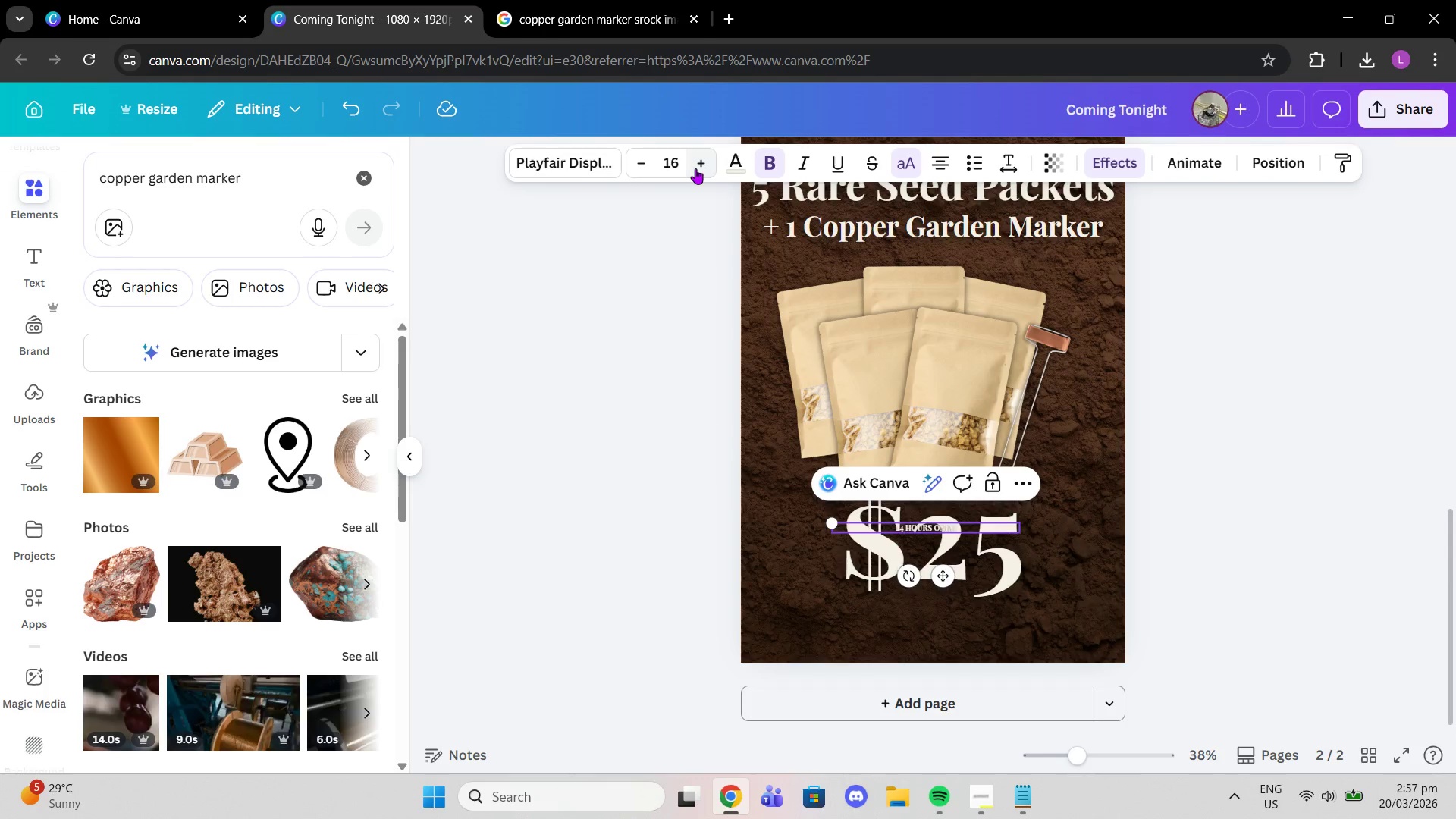 
triple_click([695, 168])
 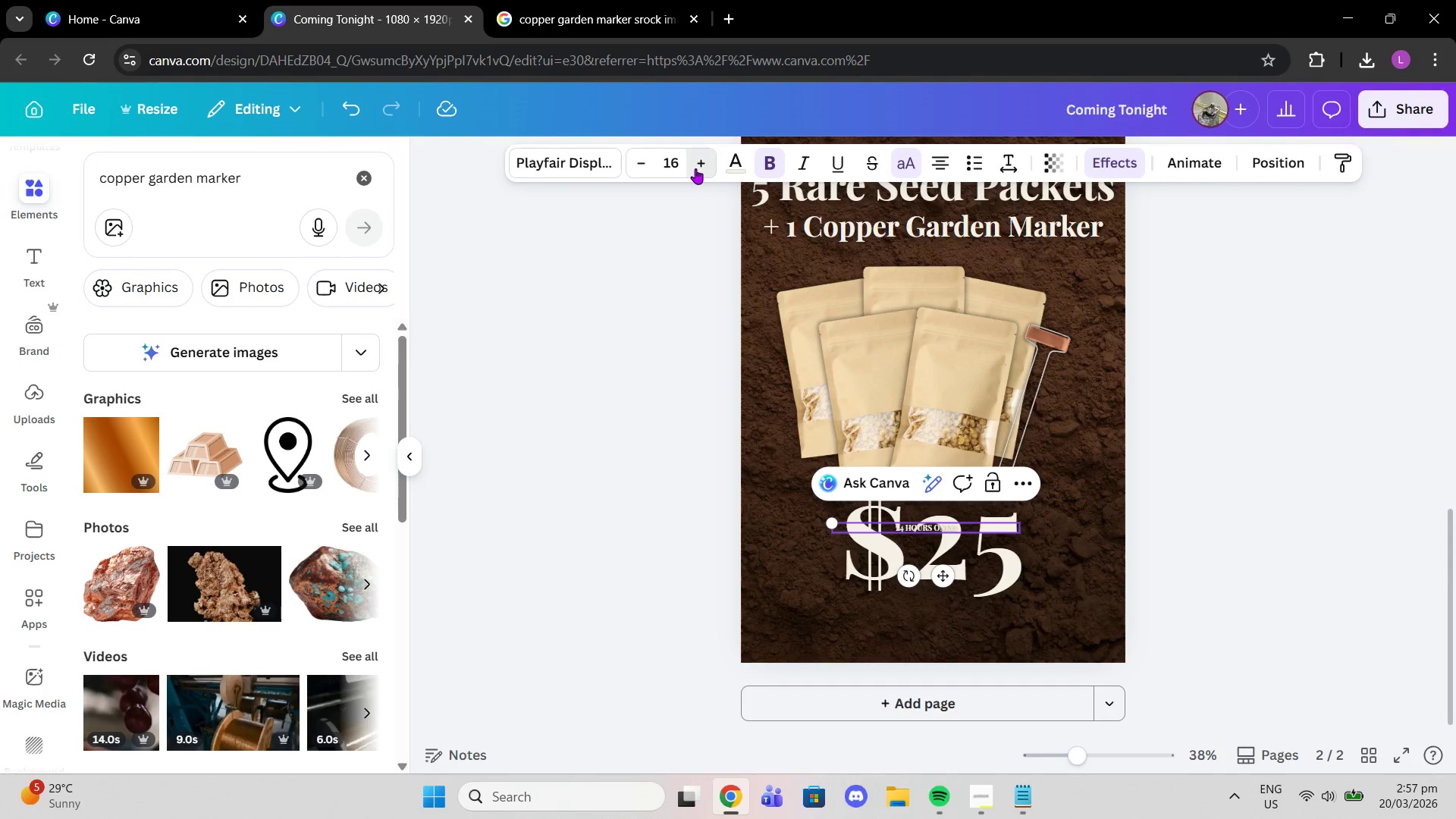 
triple_click([695, 168])
 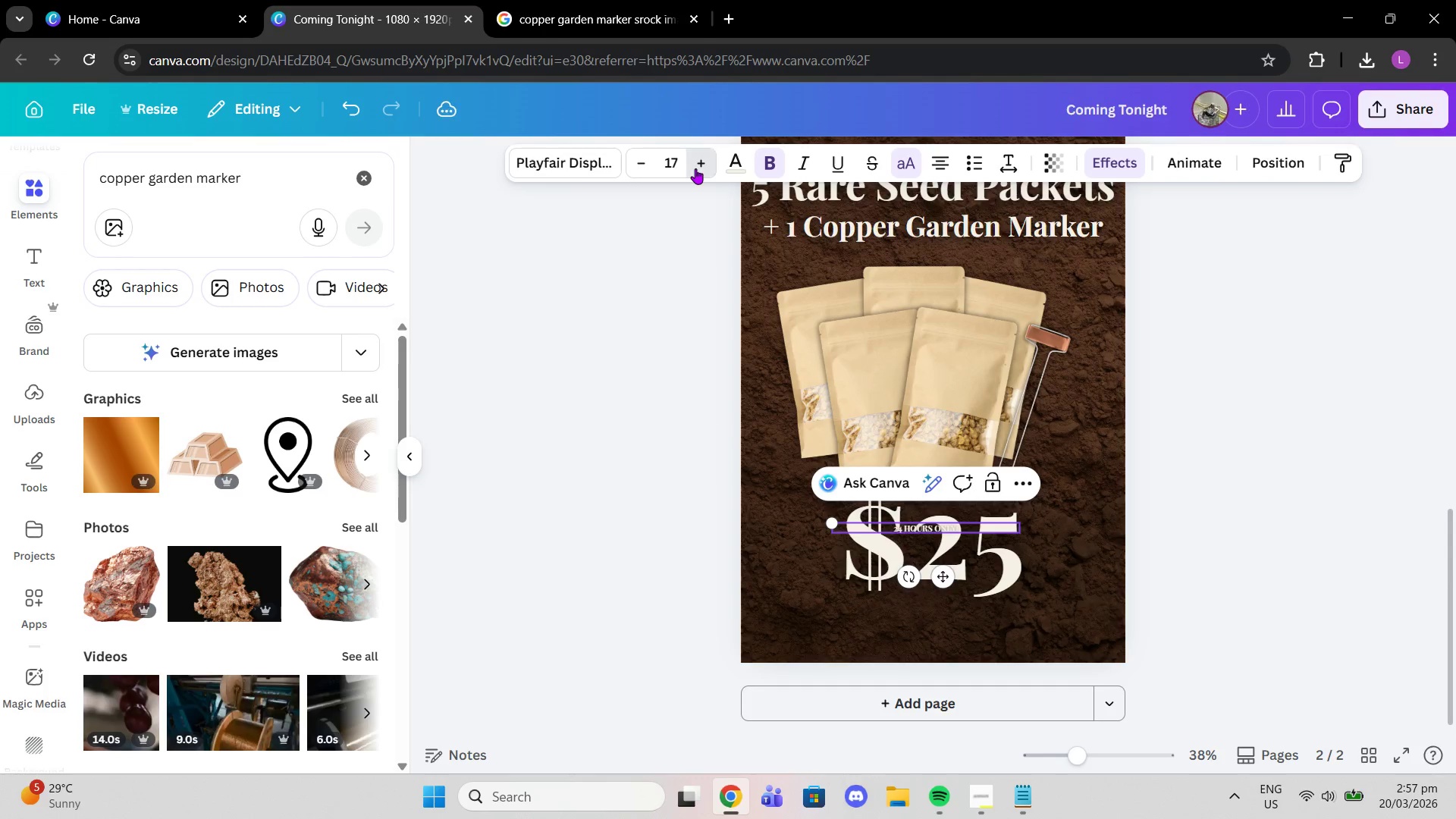 
triple_click([695, 168])
 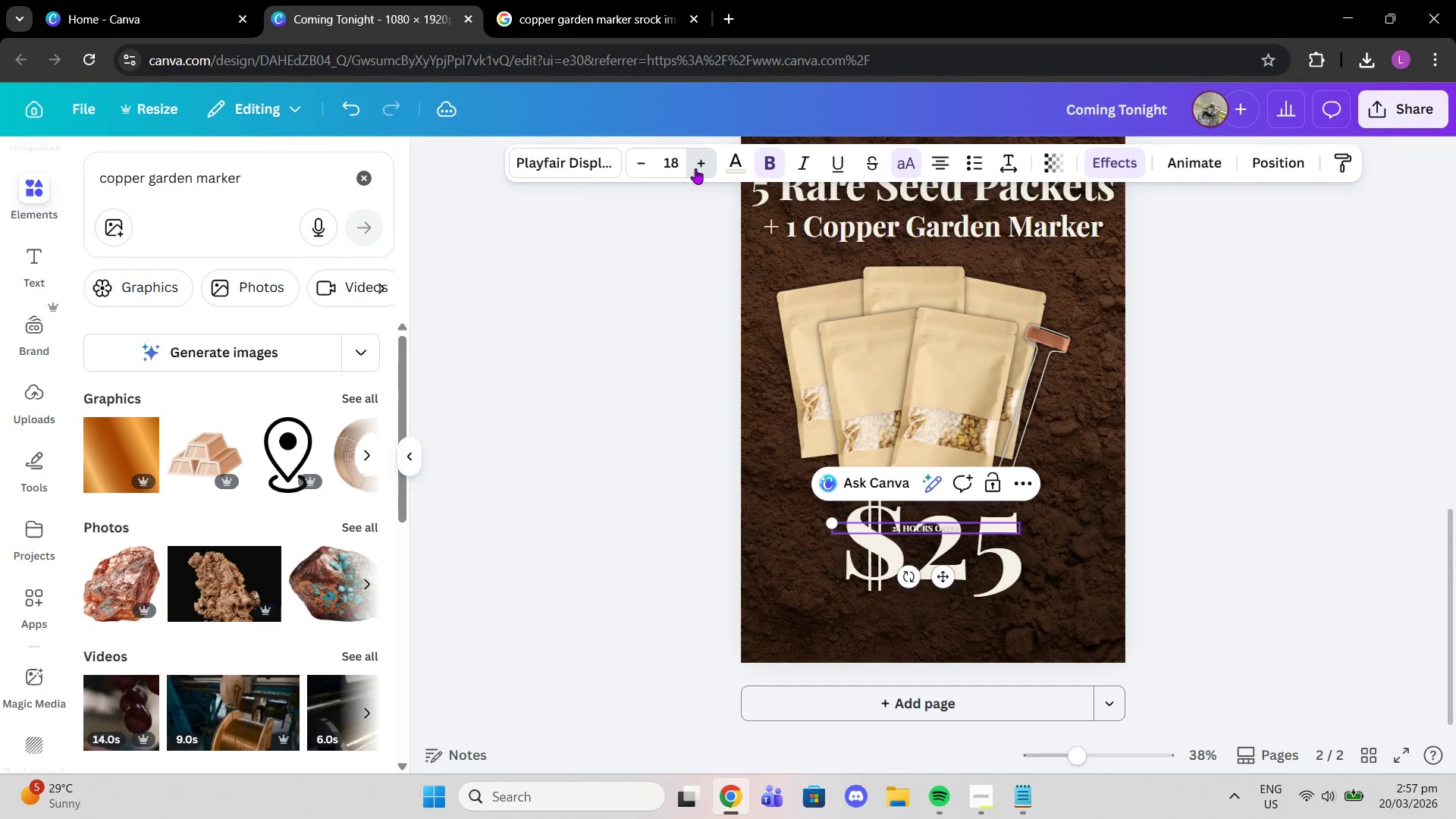 
triple_click([695, 168])
 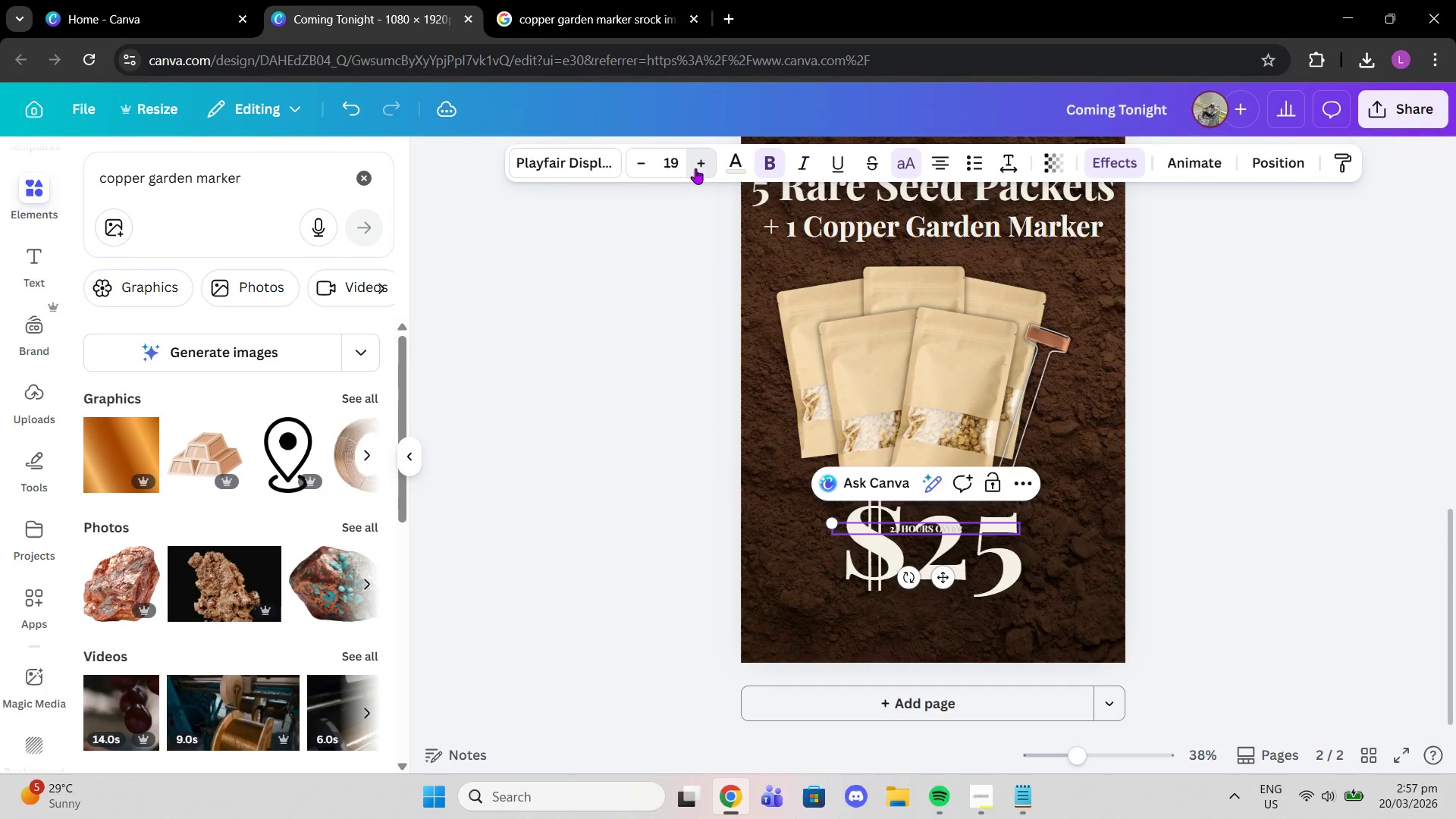 
triple_click([695, 168])
 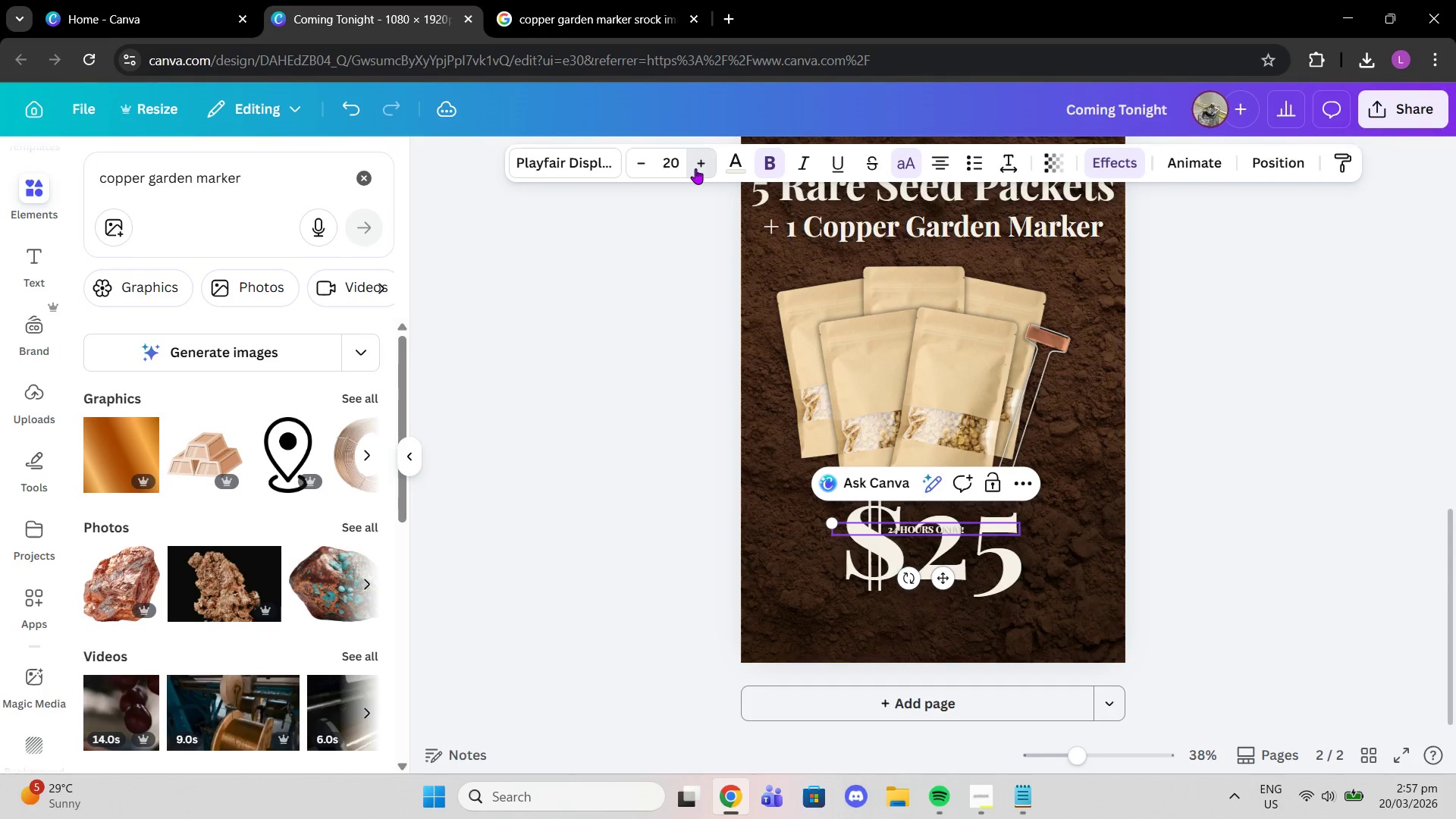 
triple_click([695, 168])
 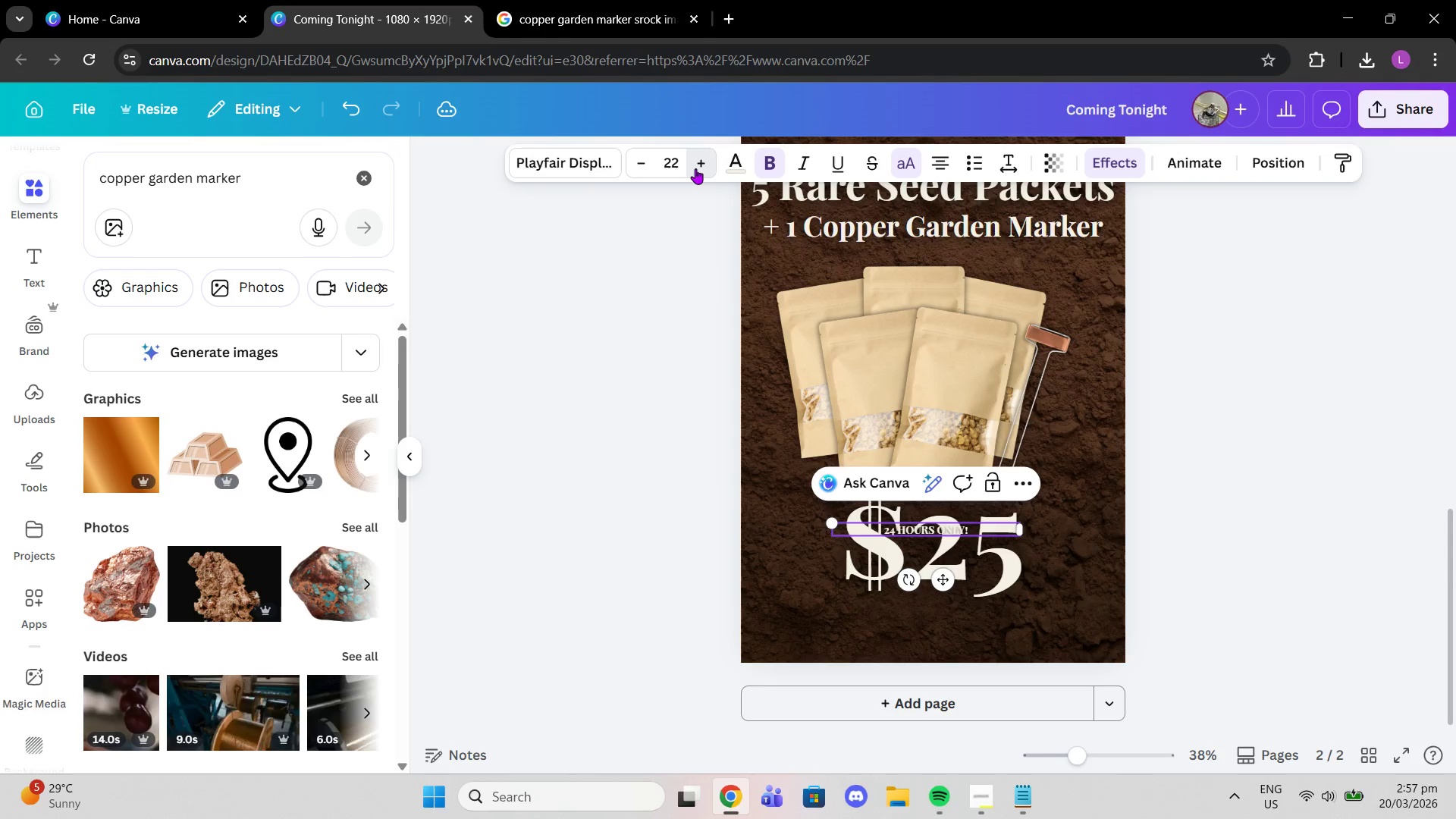 
double_click([695, 168])
 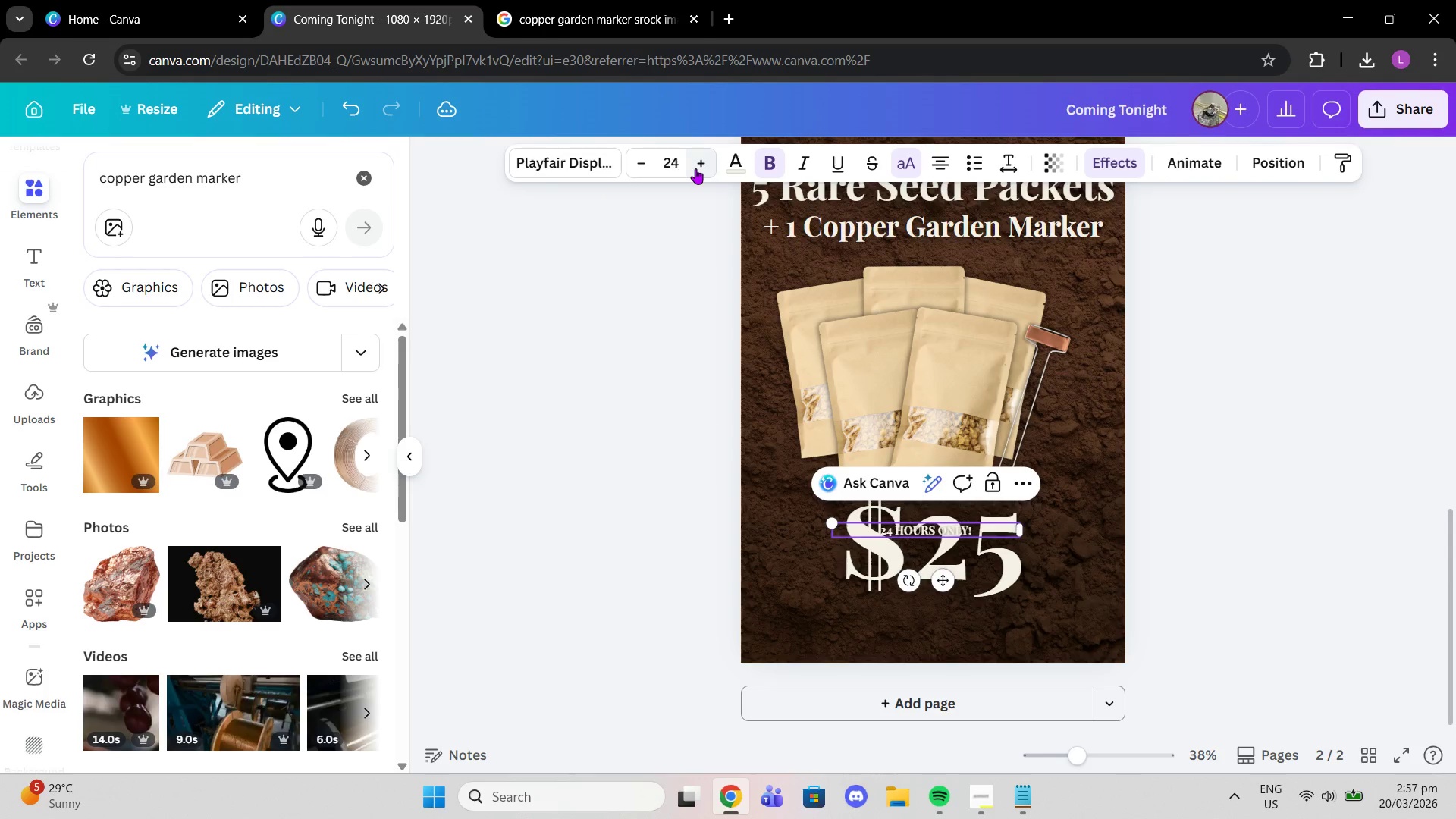 
triple_click([695, 168])
 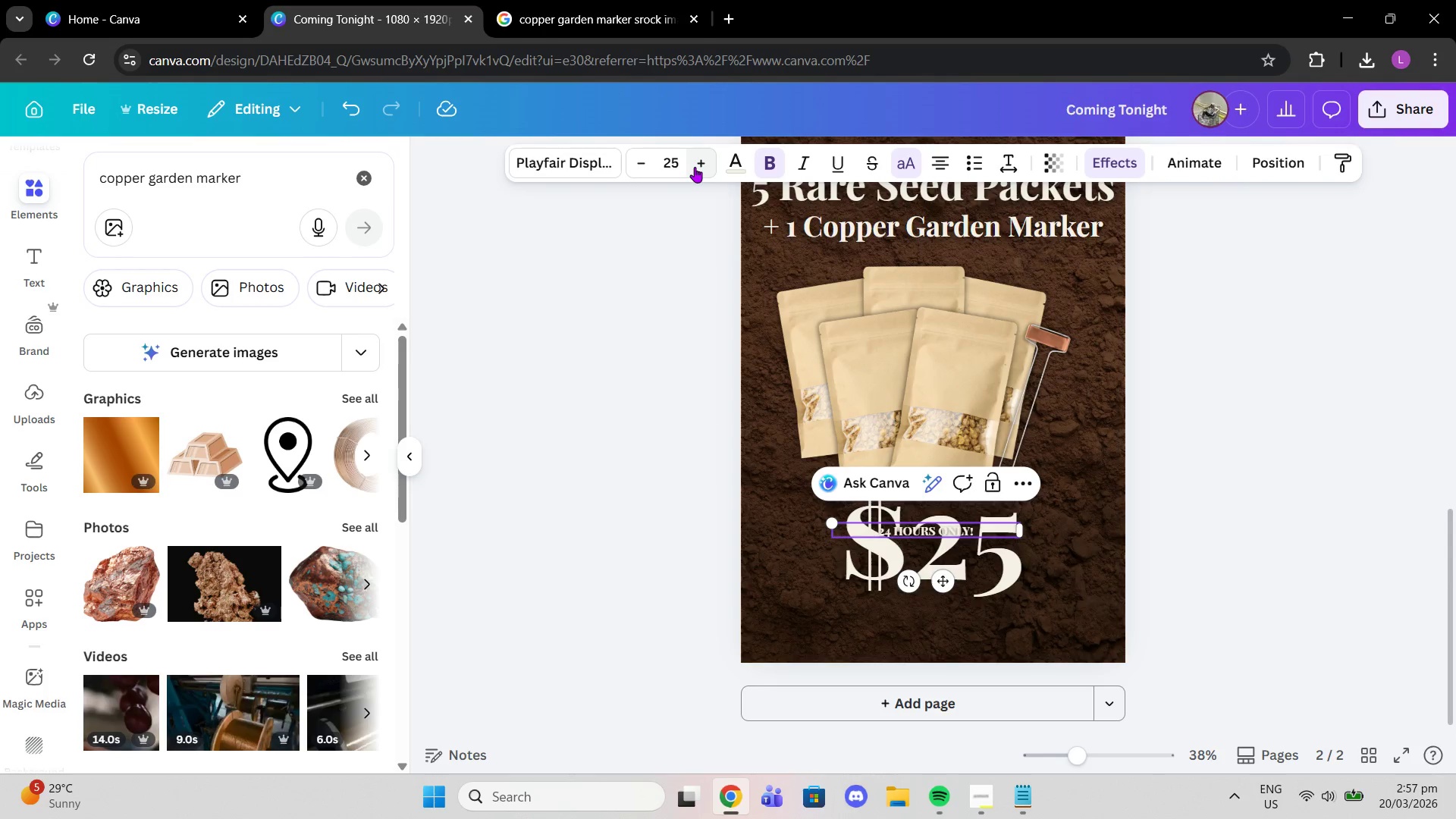 
double_click([695, 167])
 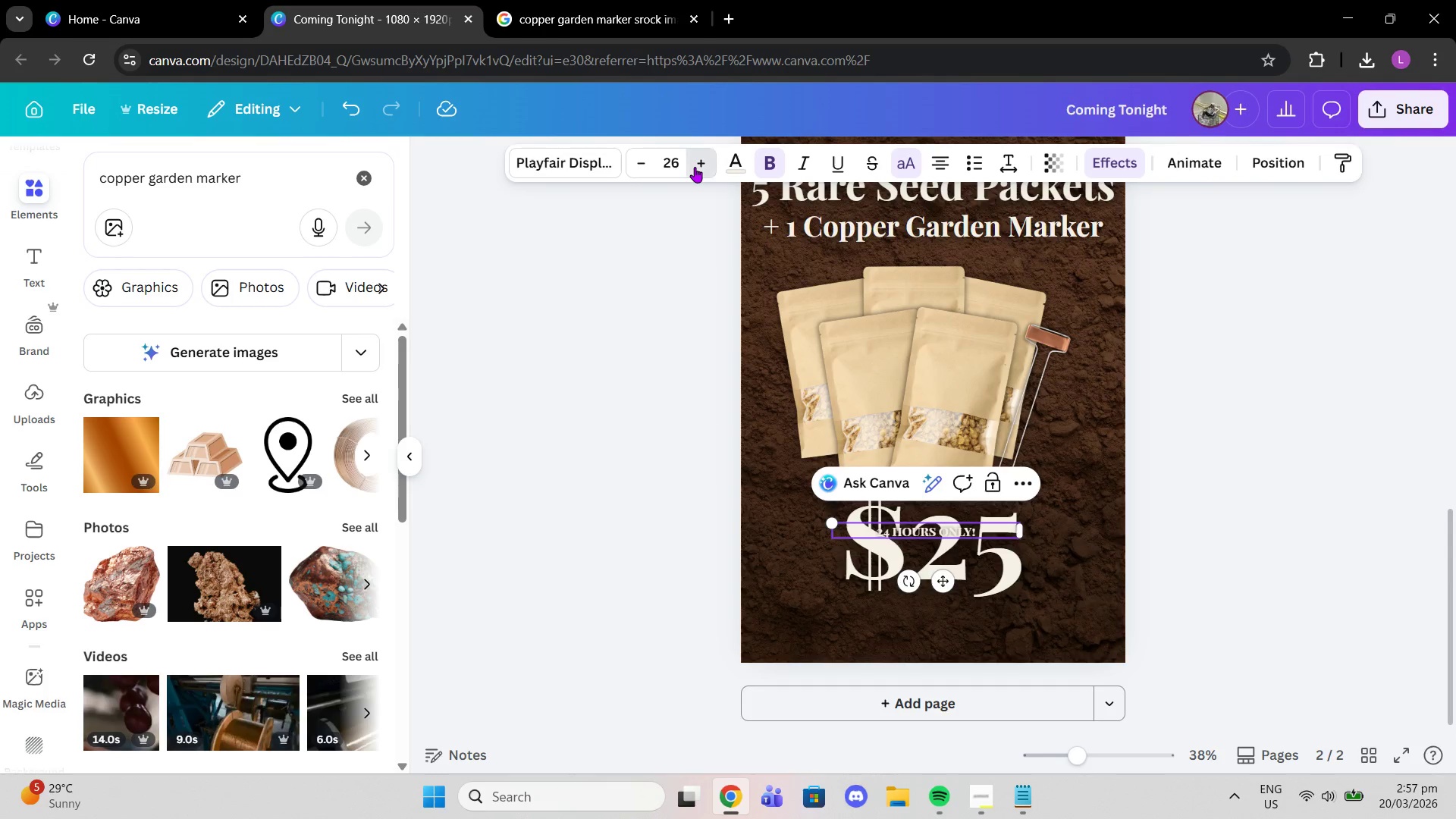 
triple_click([695, 167])
 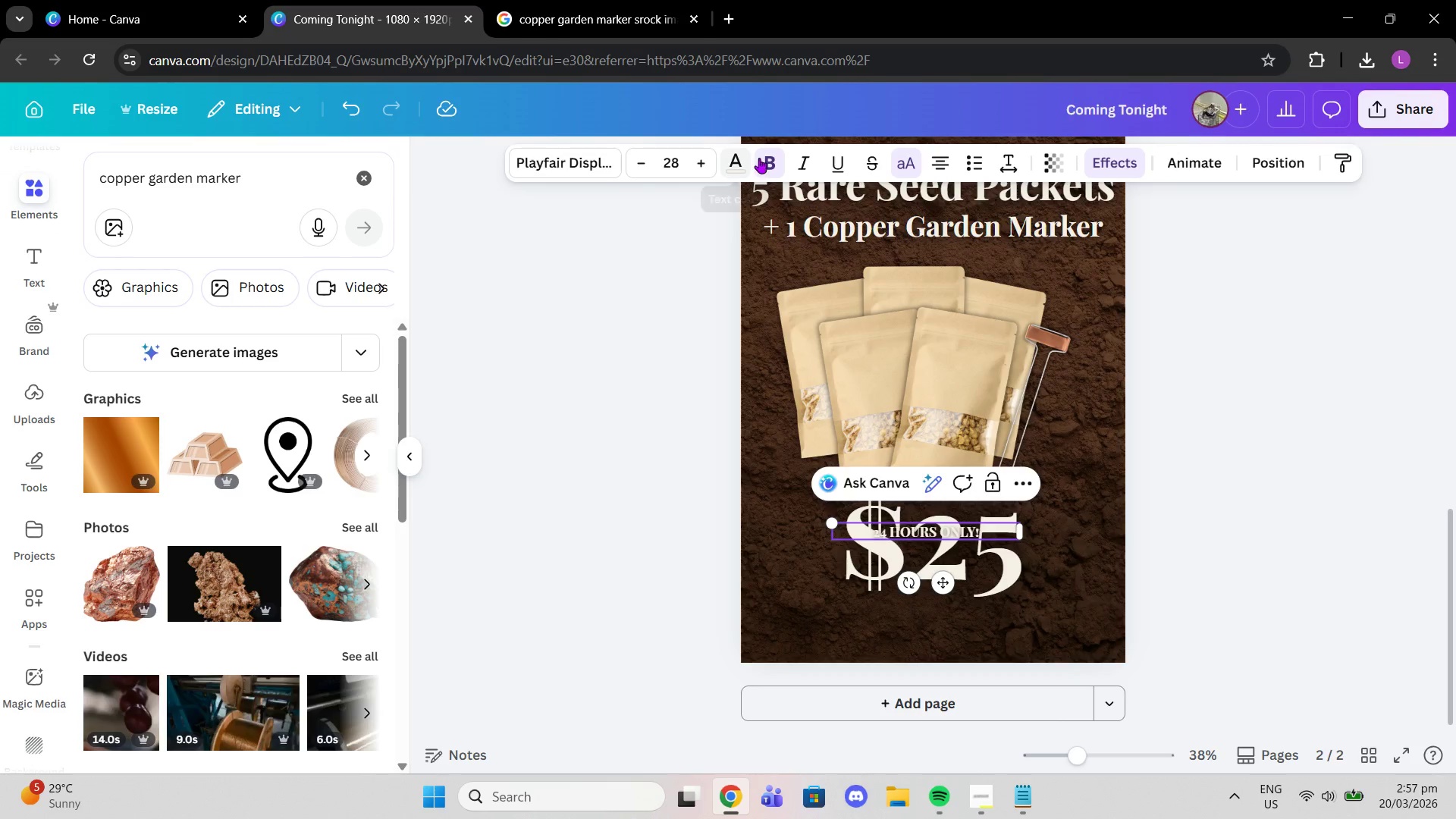 
double_click([698, 155])
 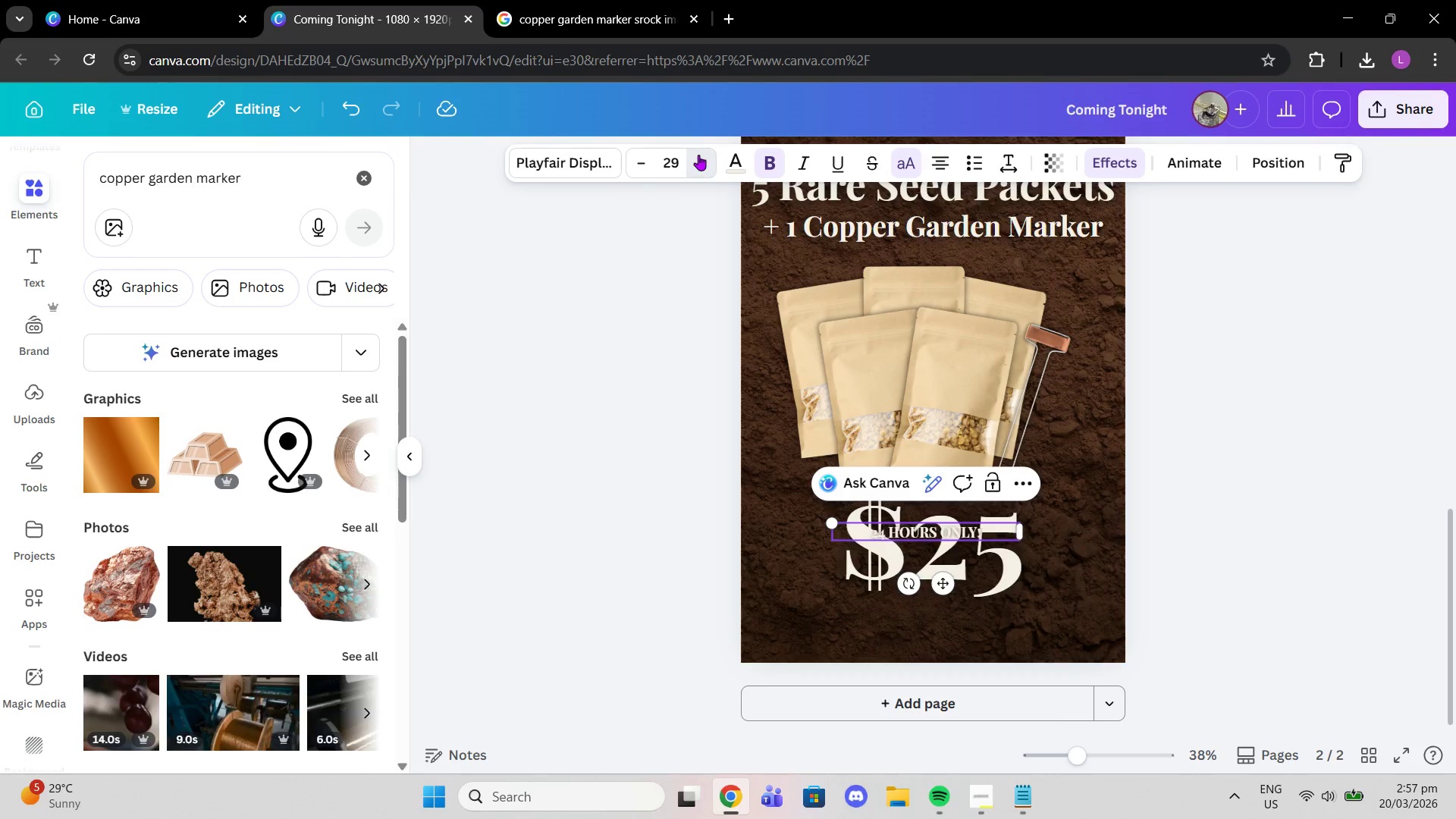 
triple_click([698, 155])
 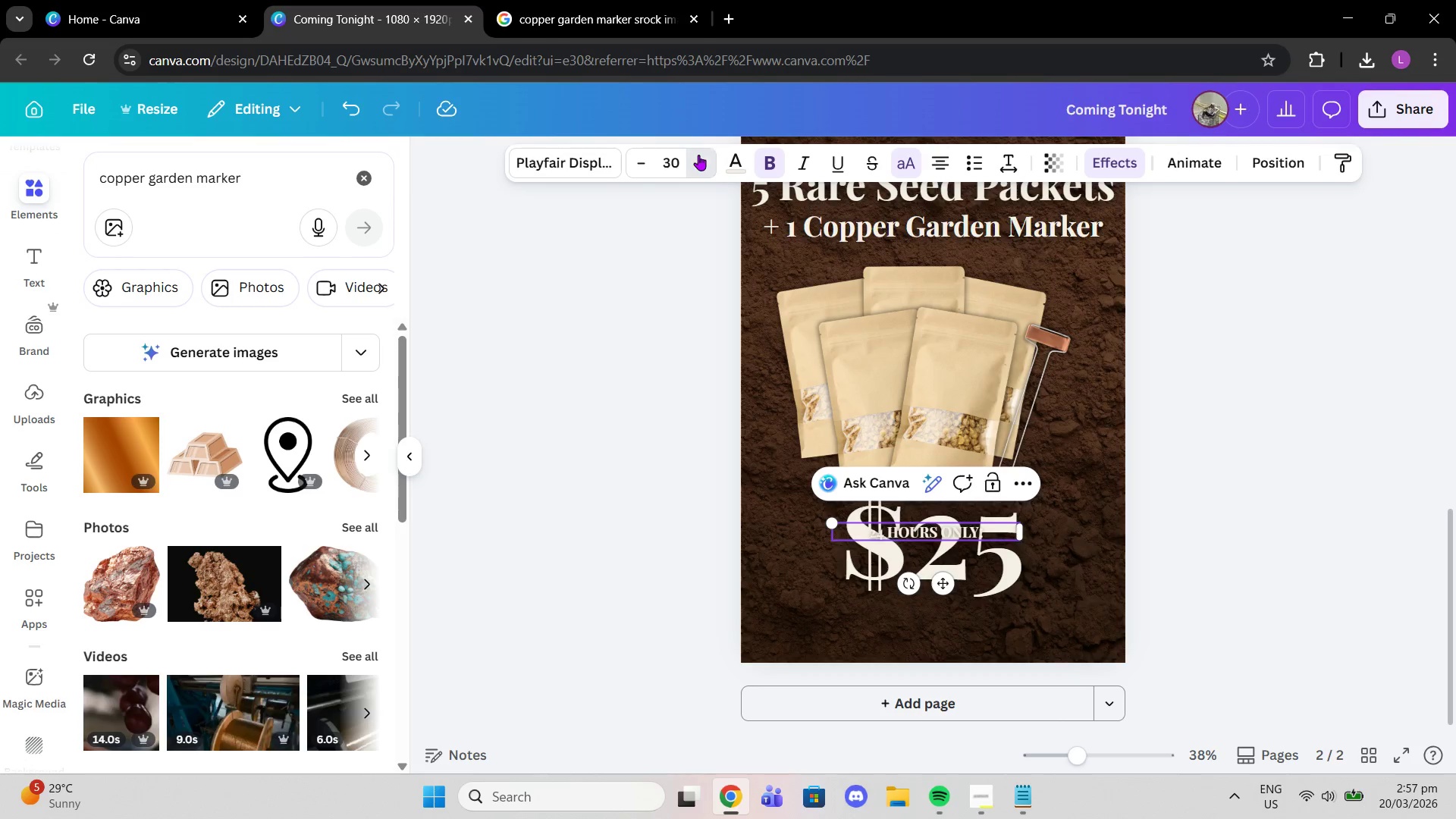 
triple_click([698, 155])
 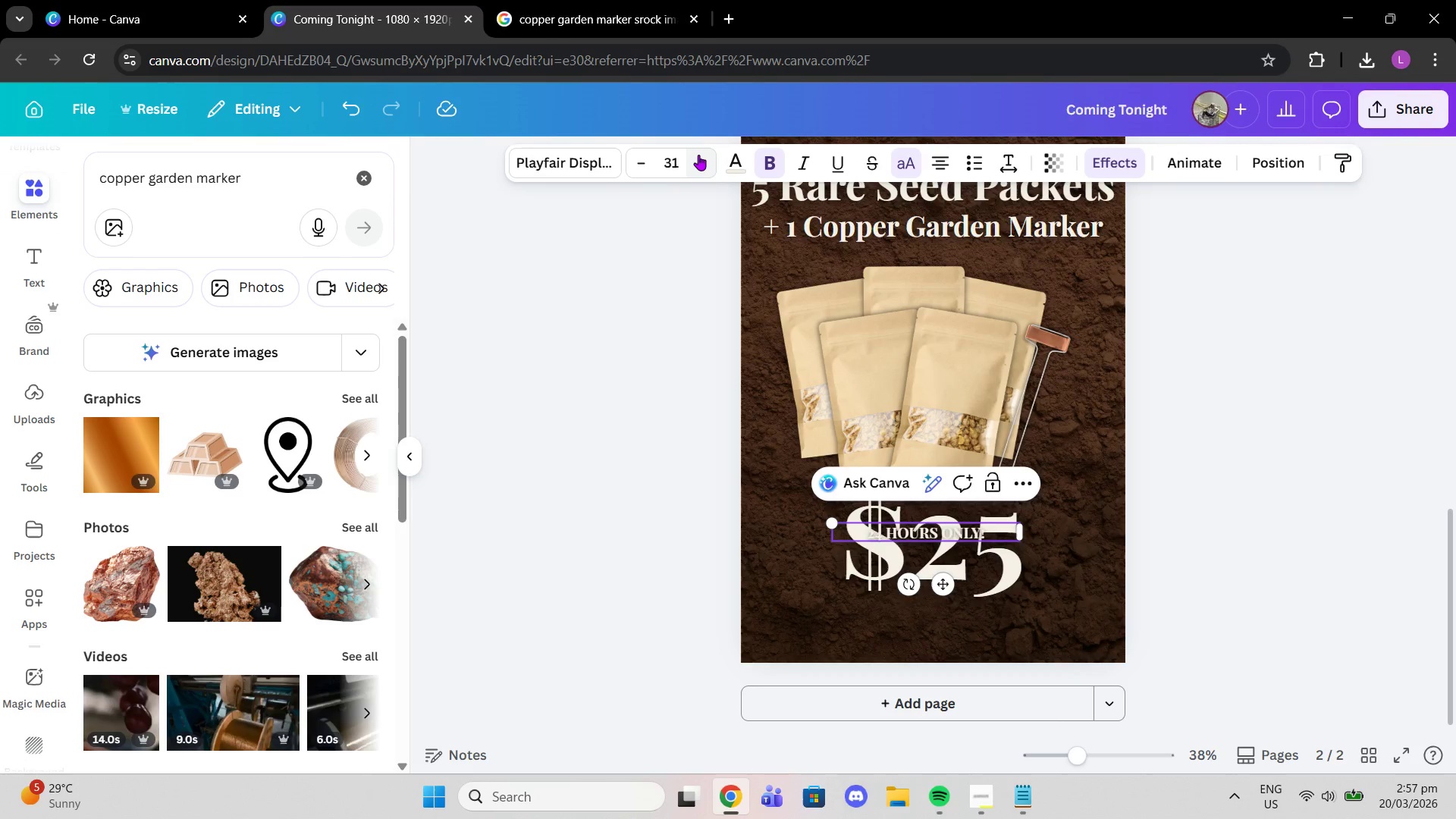 
triple_click([698, 155])
 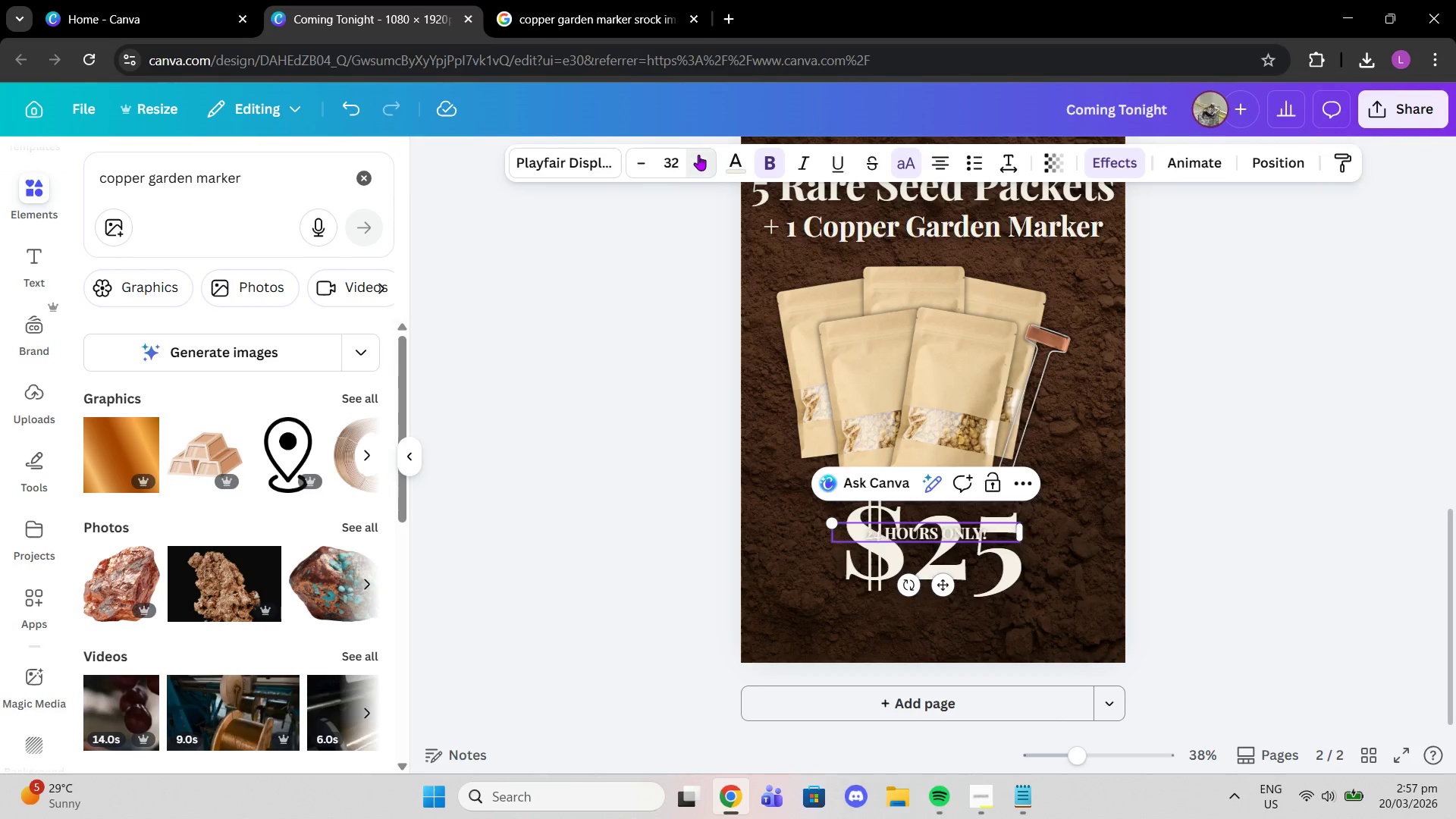 
triple_click([698, 155])
 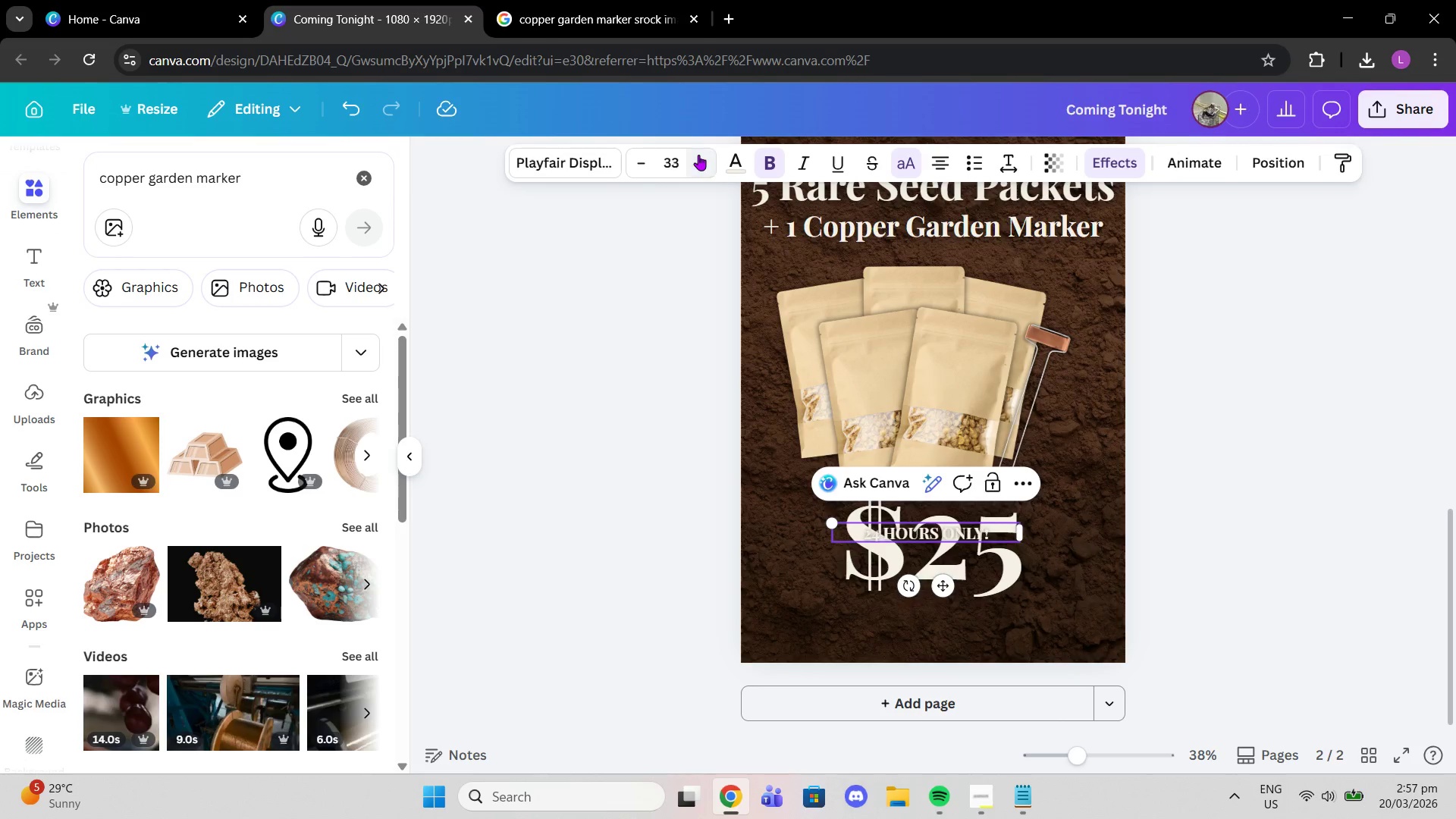 
triple_click([698, 155])
 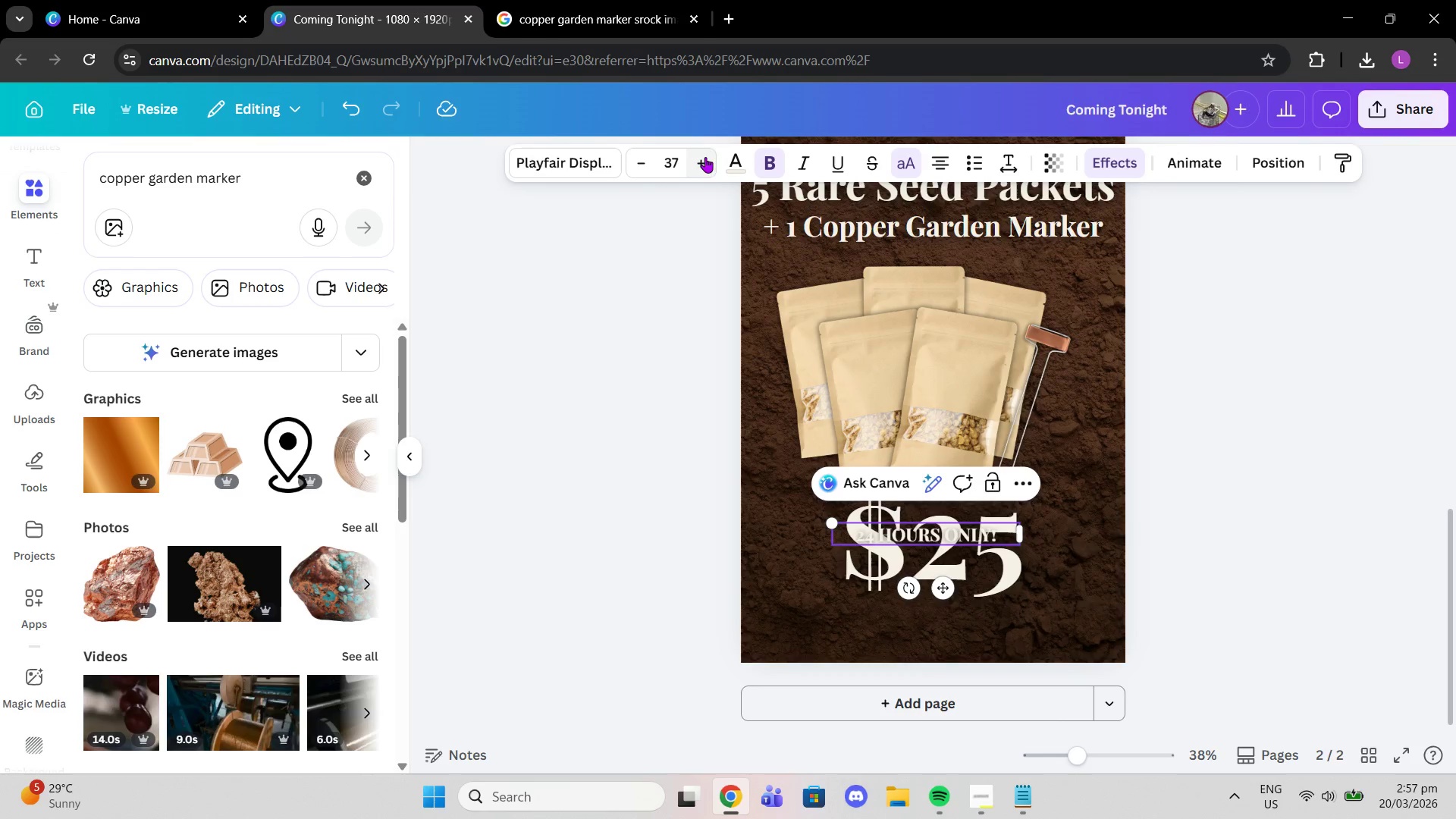 
scroll: coordinate [913, 325], scroll_direction: up, amount: 2.0
 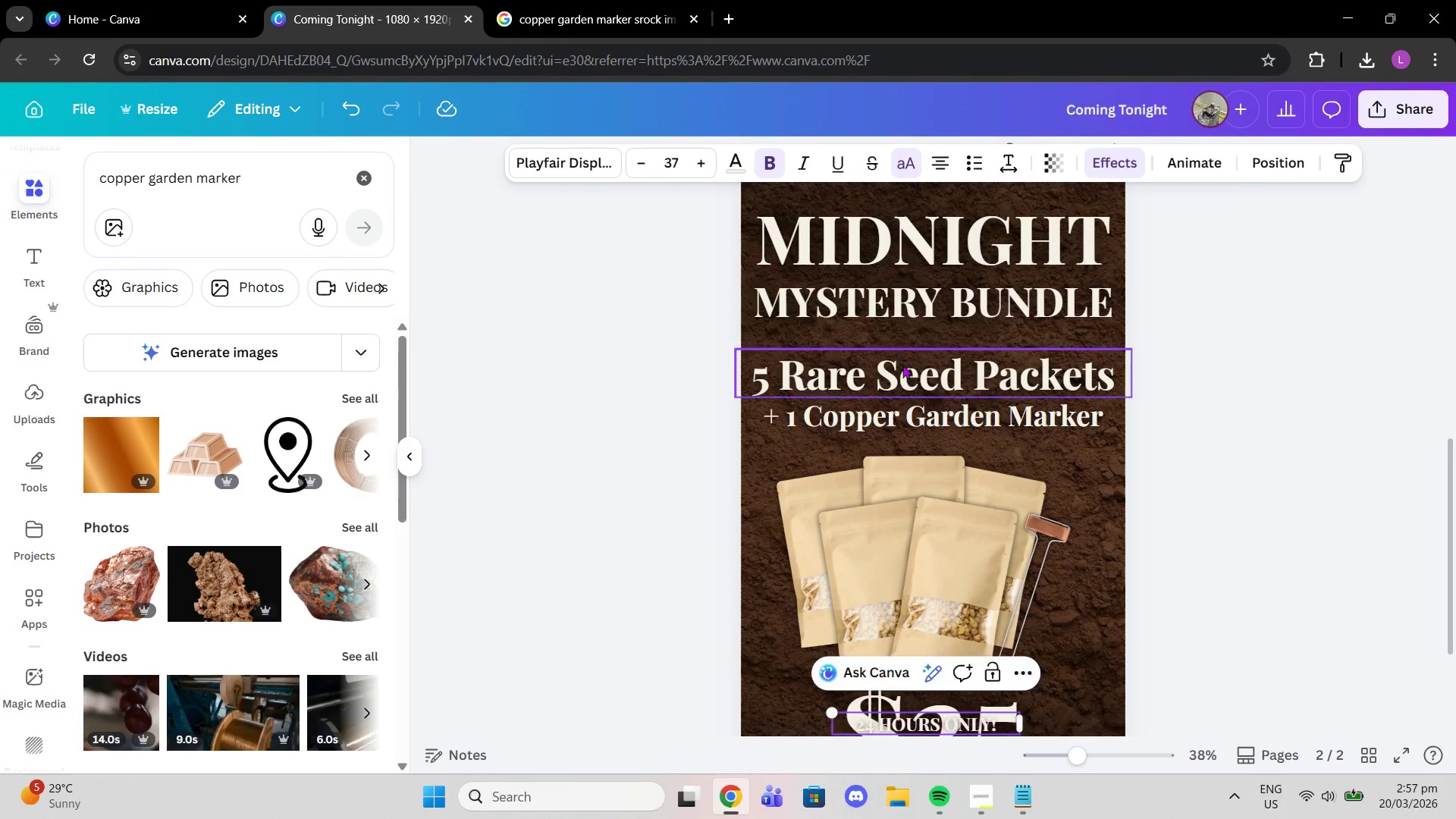 
left_click([902, 365])
 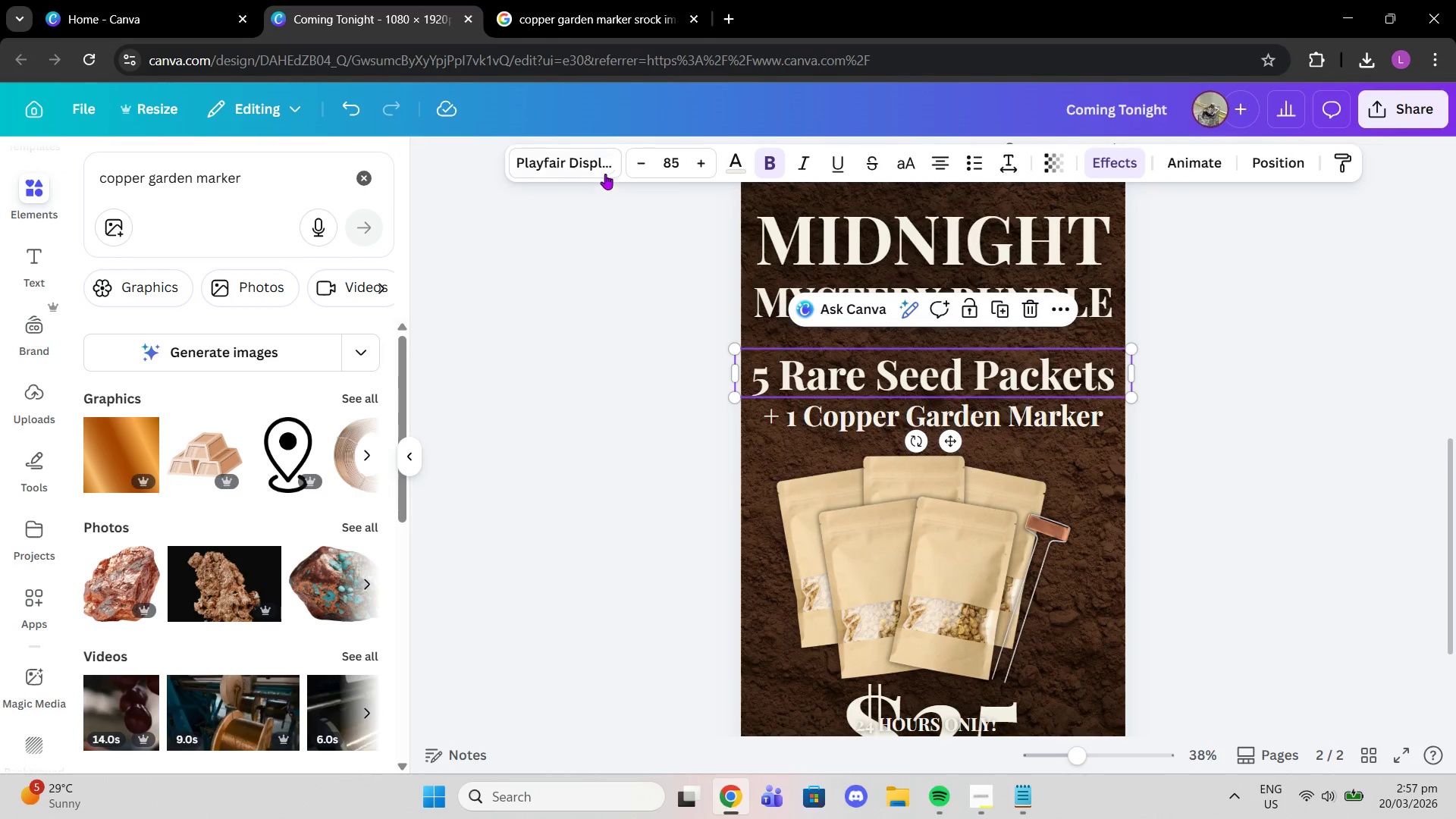 
left_click([595, 168])
 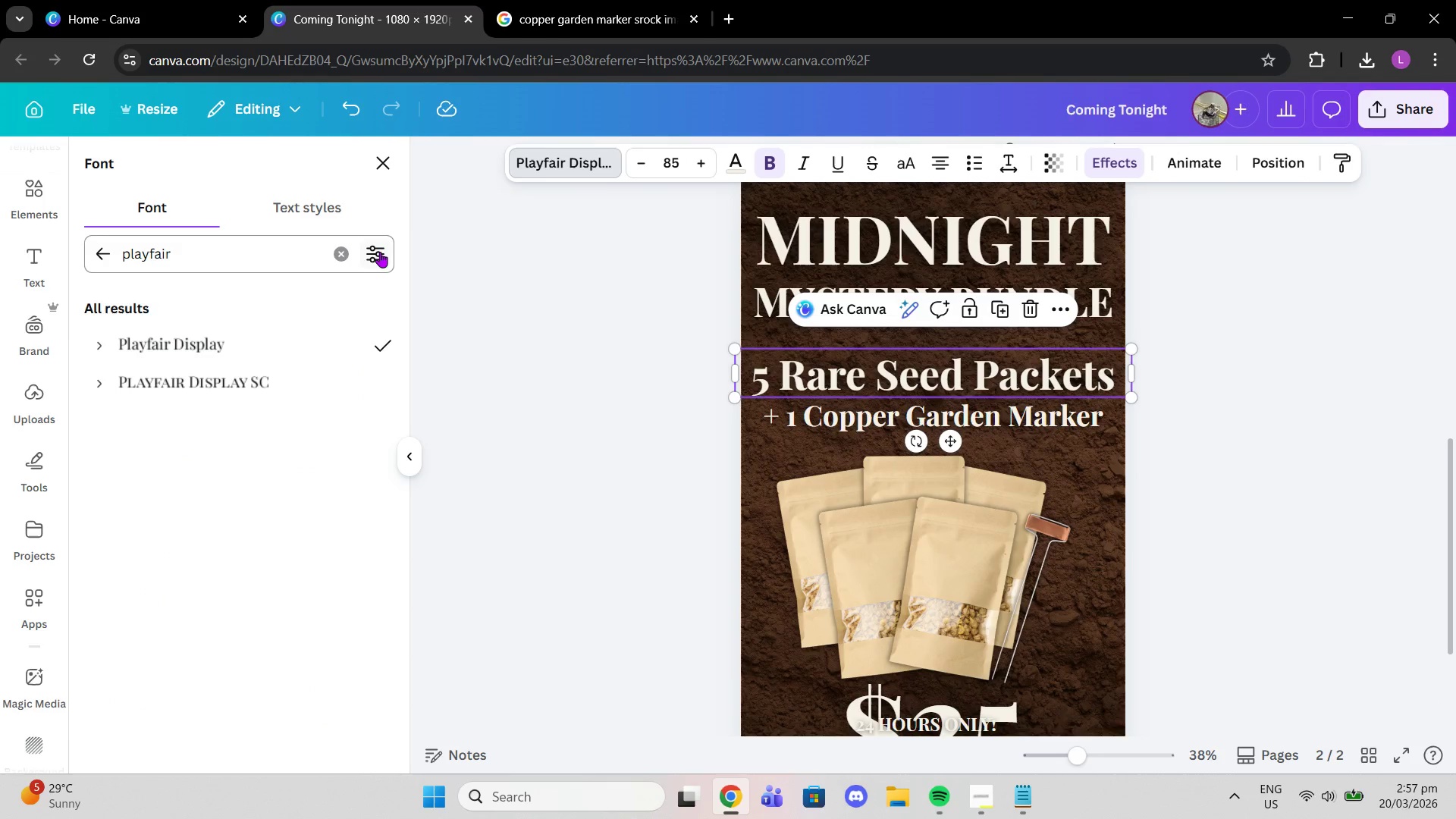 
left_click([352, 247])
 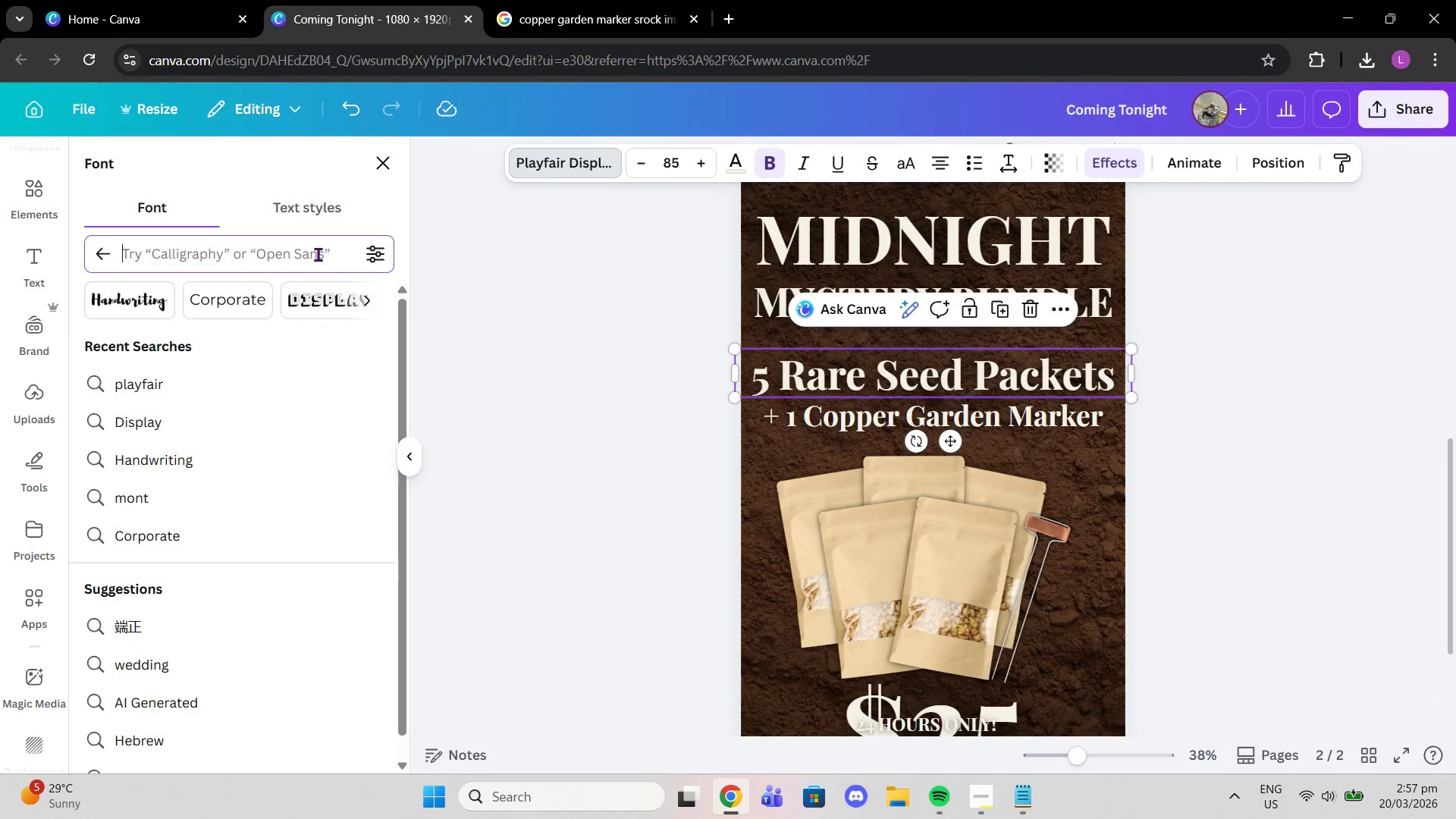 
left_click([314, 254])
 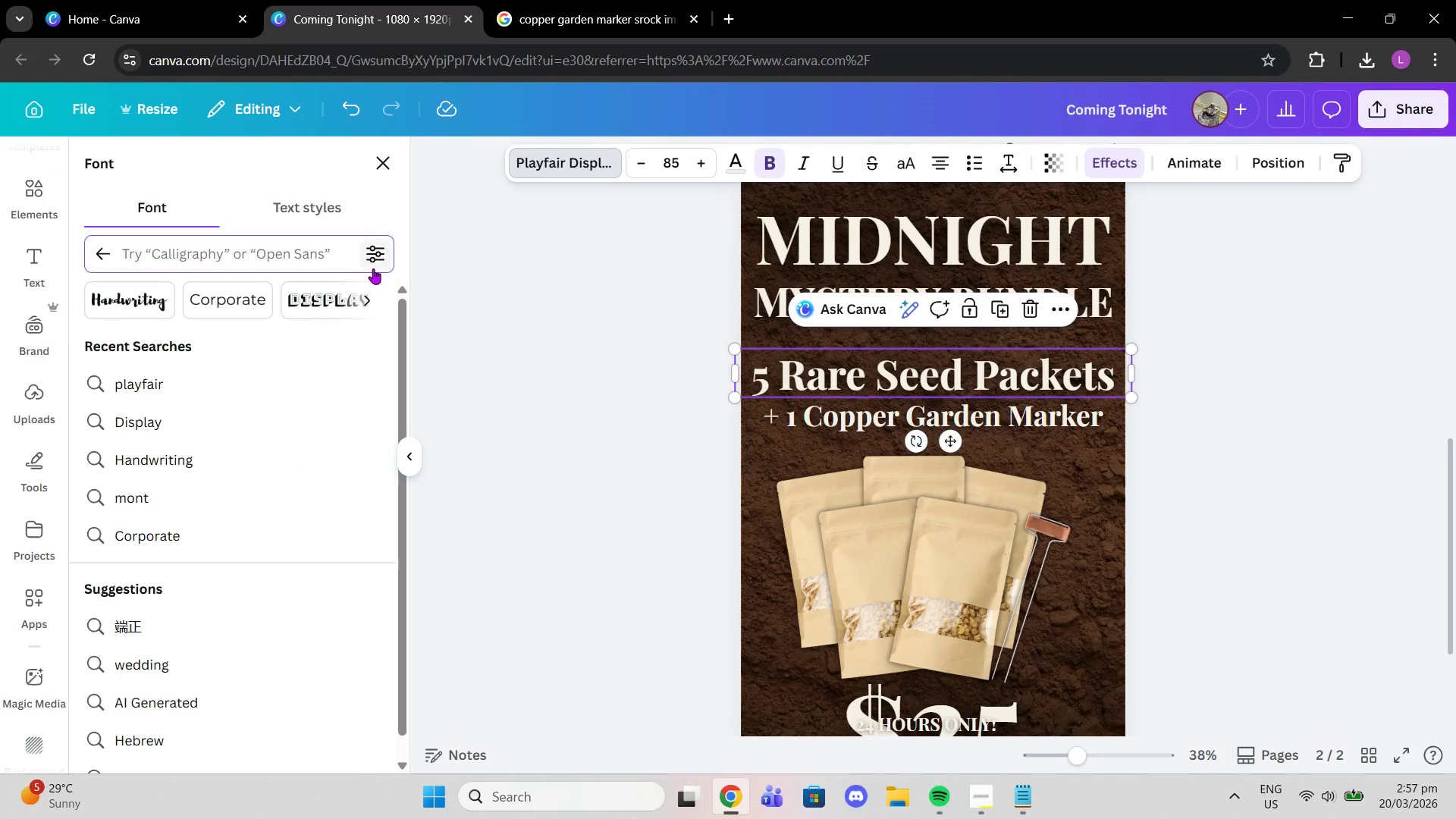 
type(mont)
 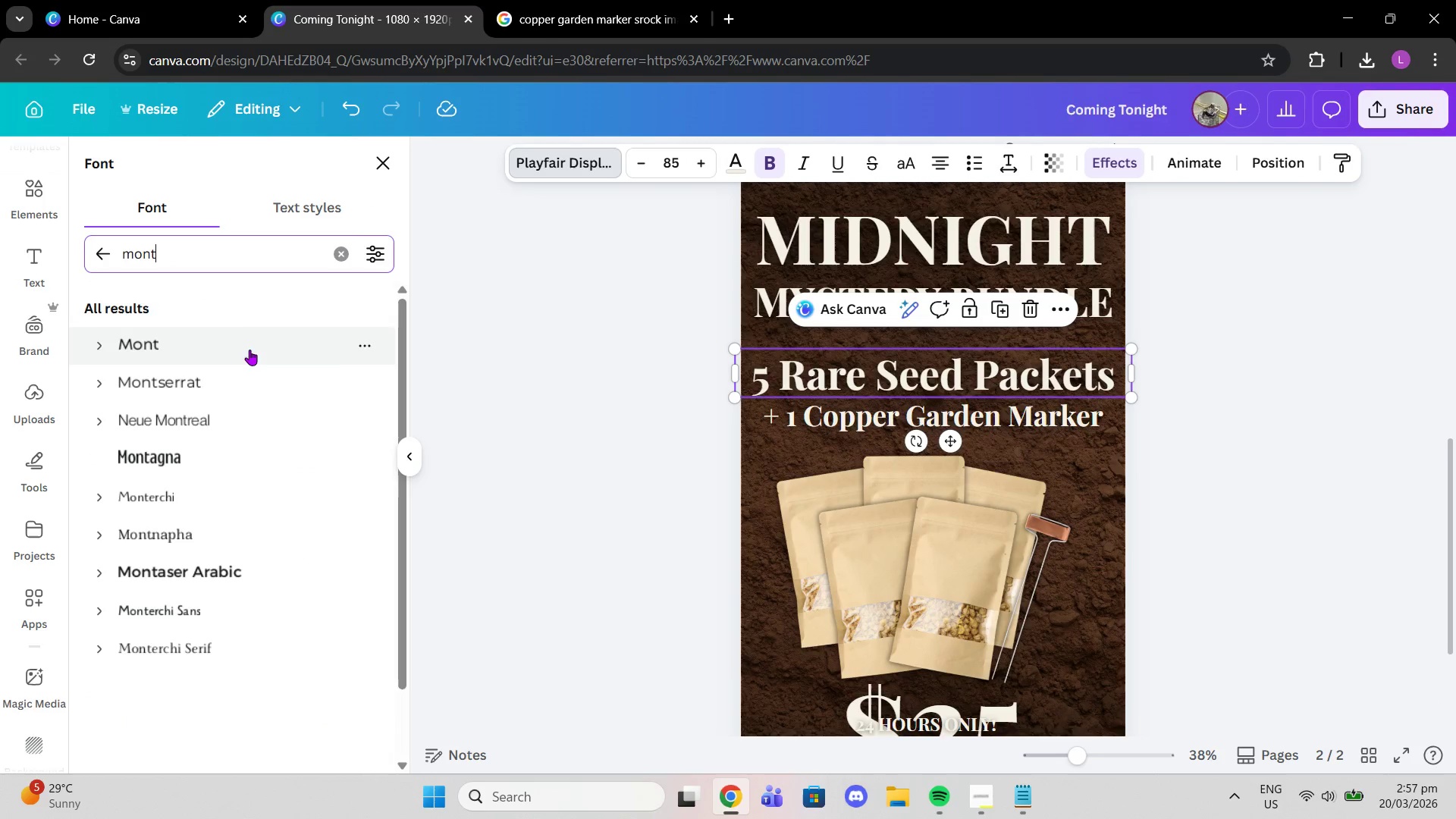 
left_click([247, 371])
 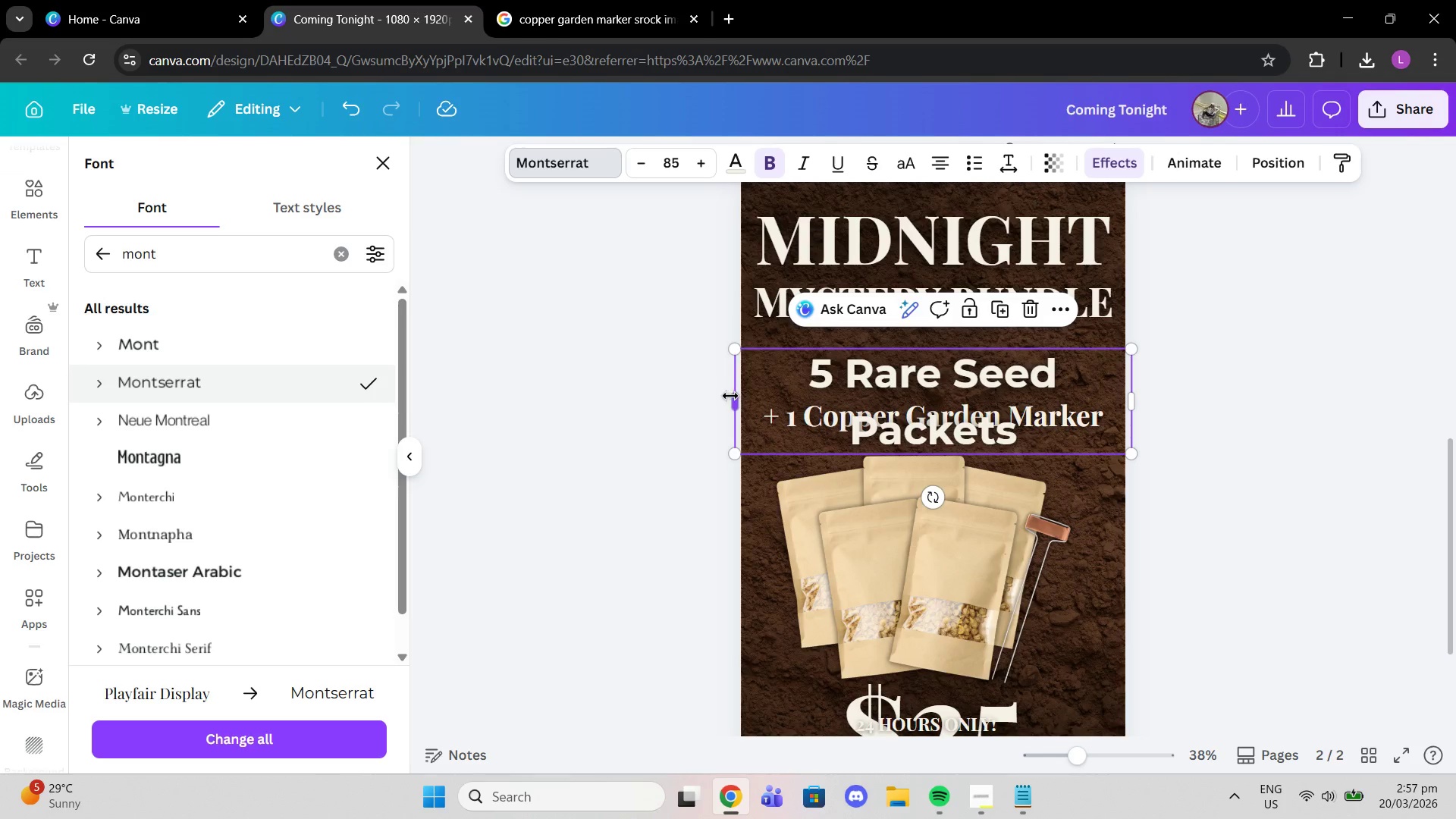 
left_click([730, 396])
 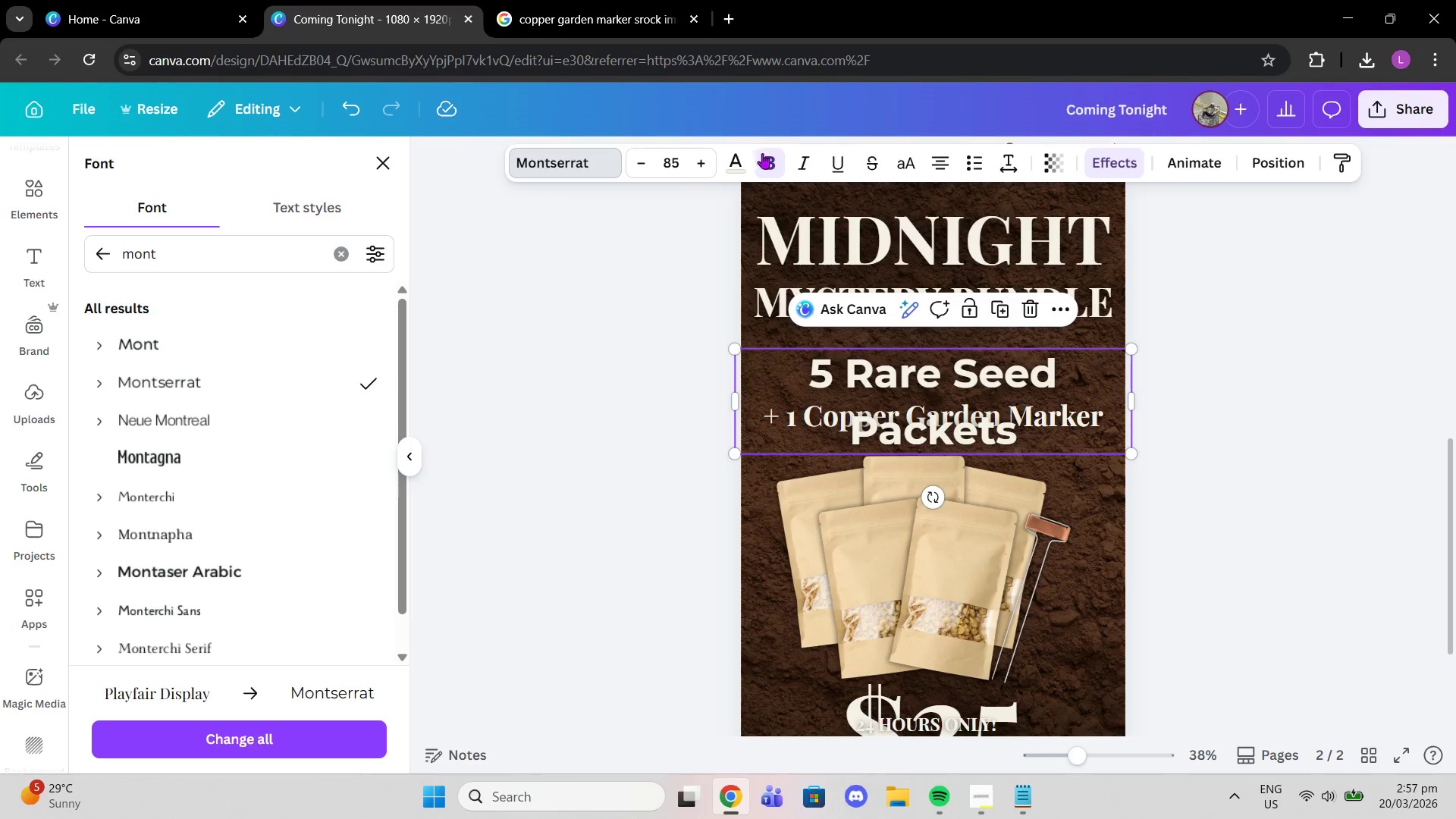 
left_click([767, 161])
 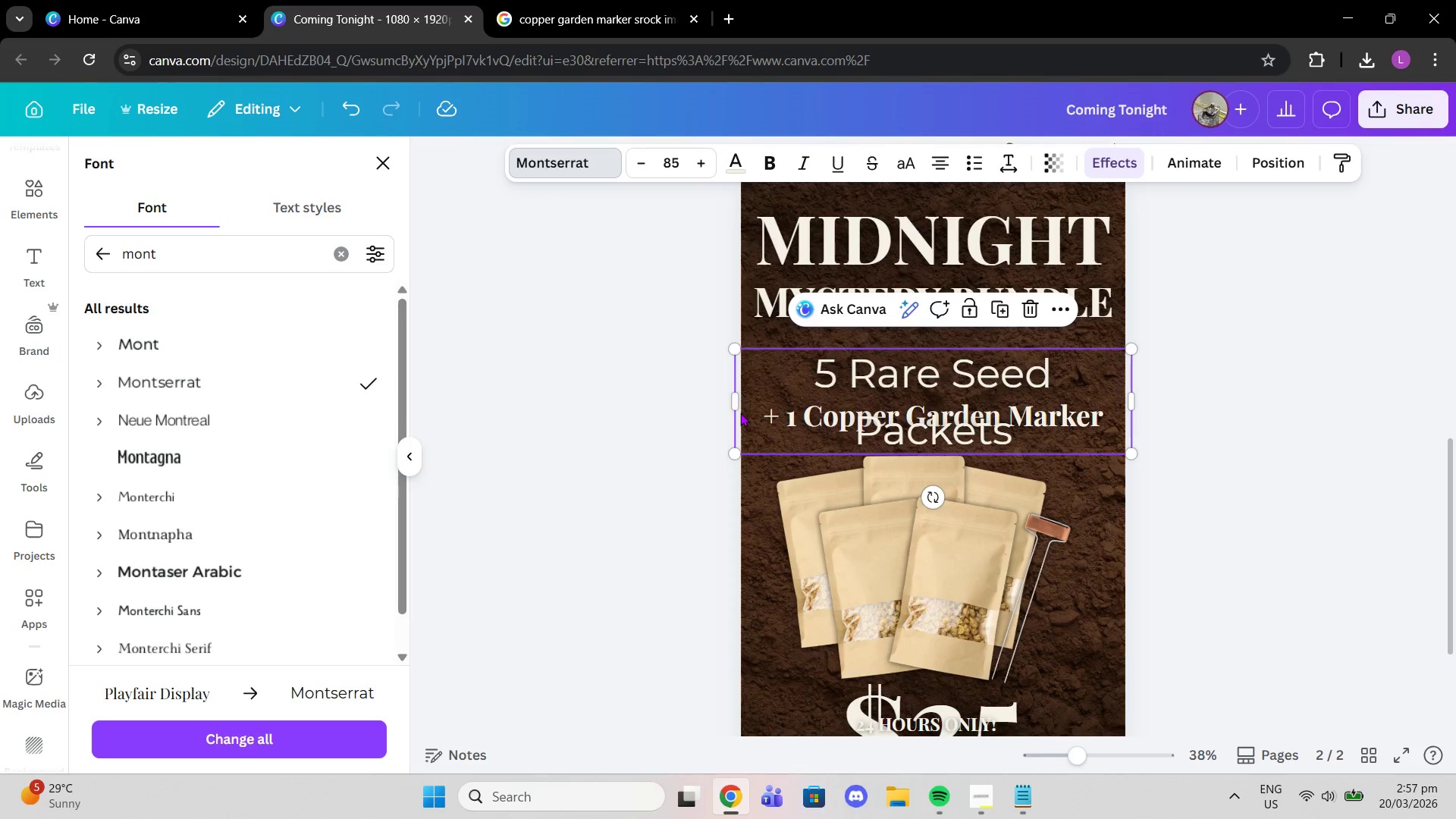 
left_click_drag(start_coordinate=[733, 405], to_coordinate=[702, 396])
 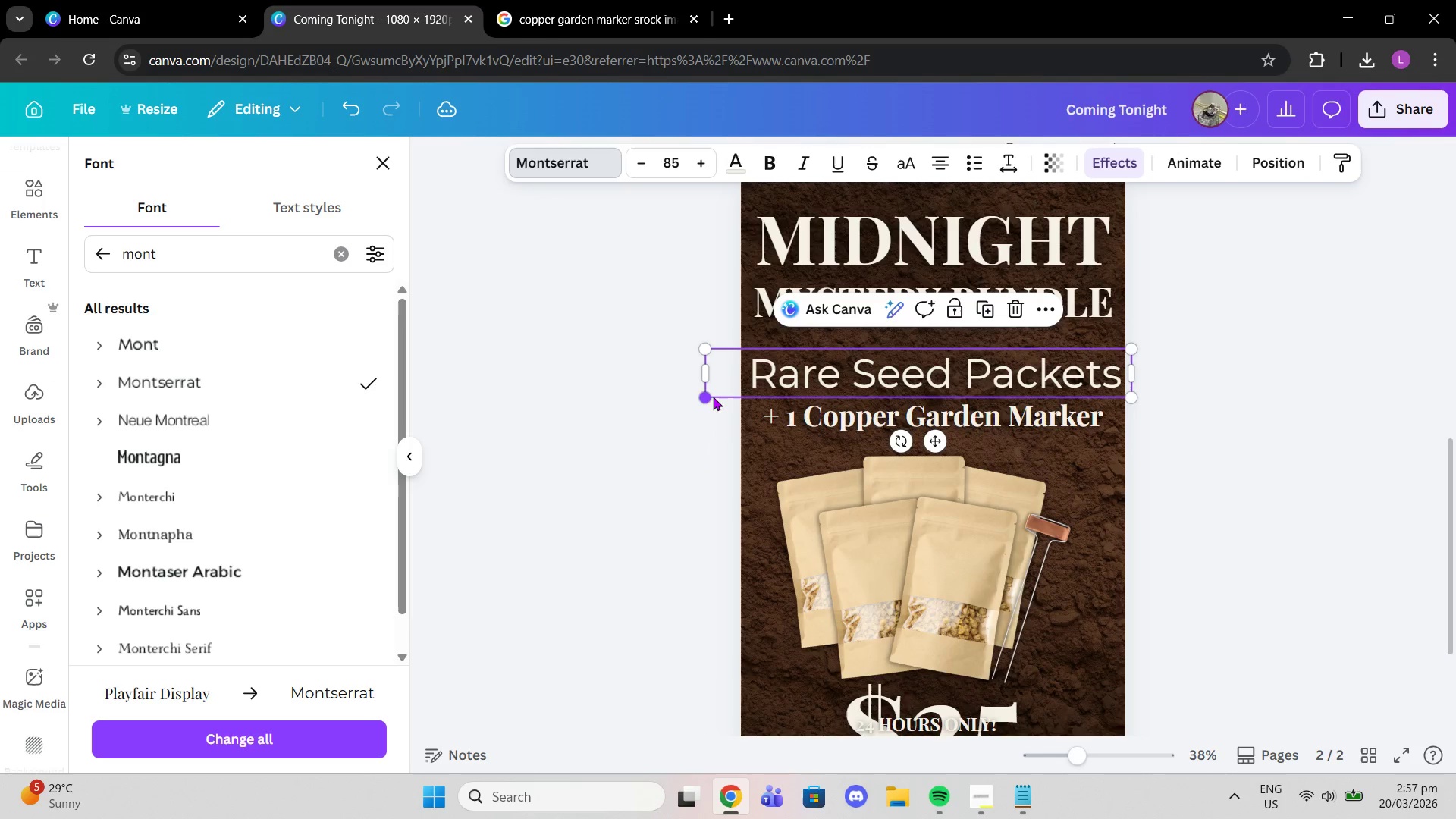 
key(Control+Z)
 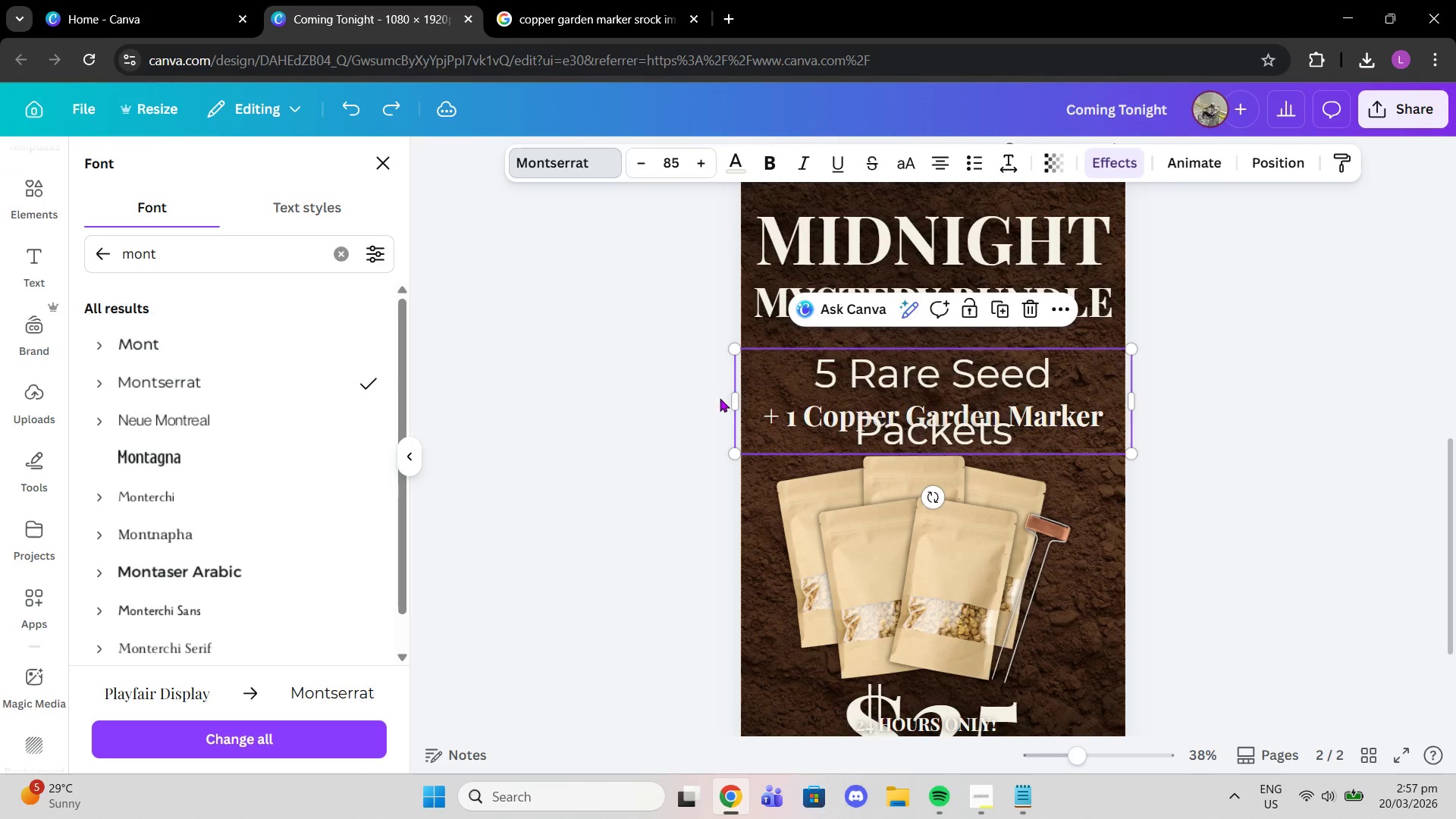 
key(Control+Z)
 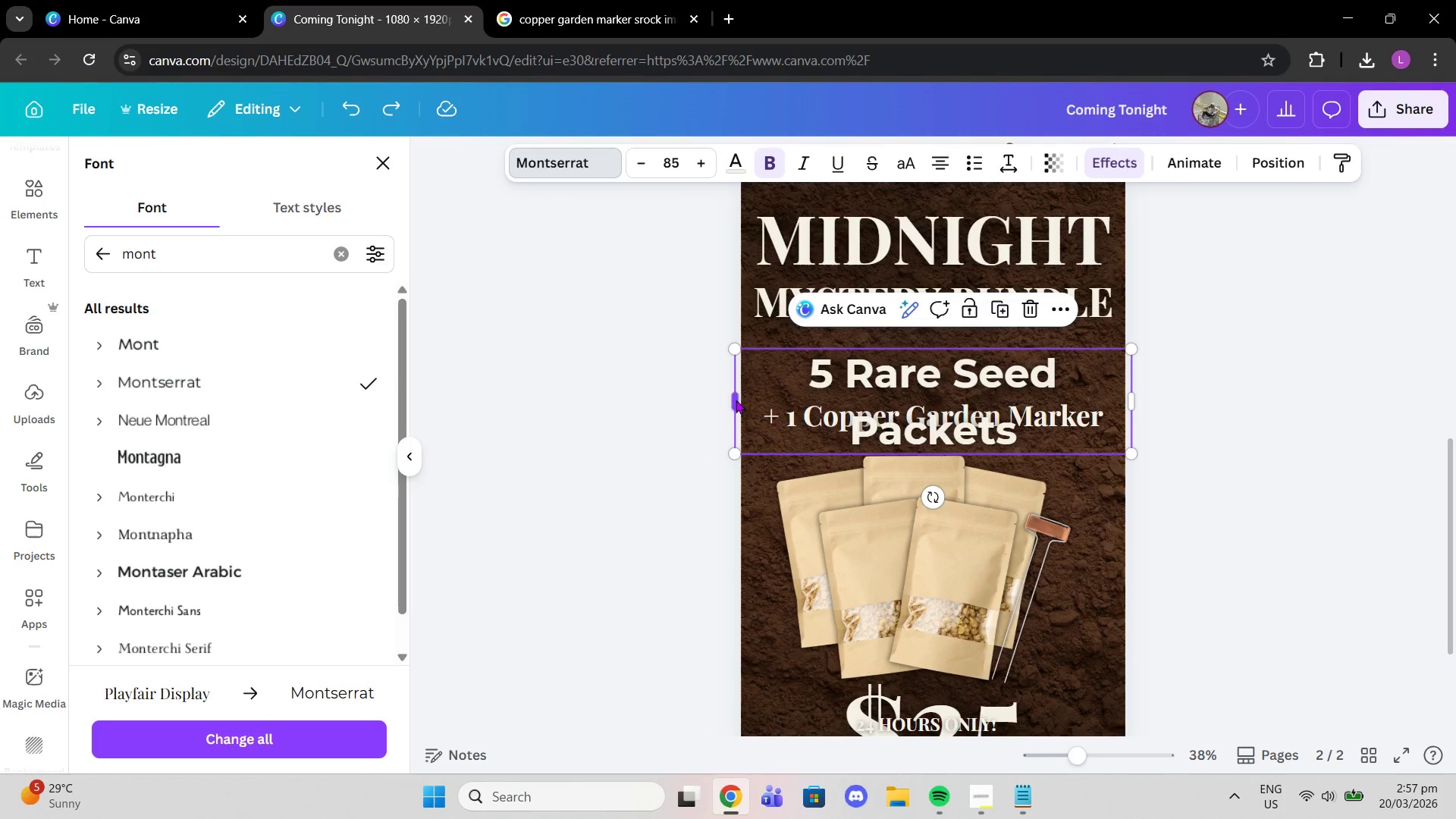 
key(Control+Z)
 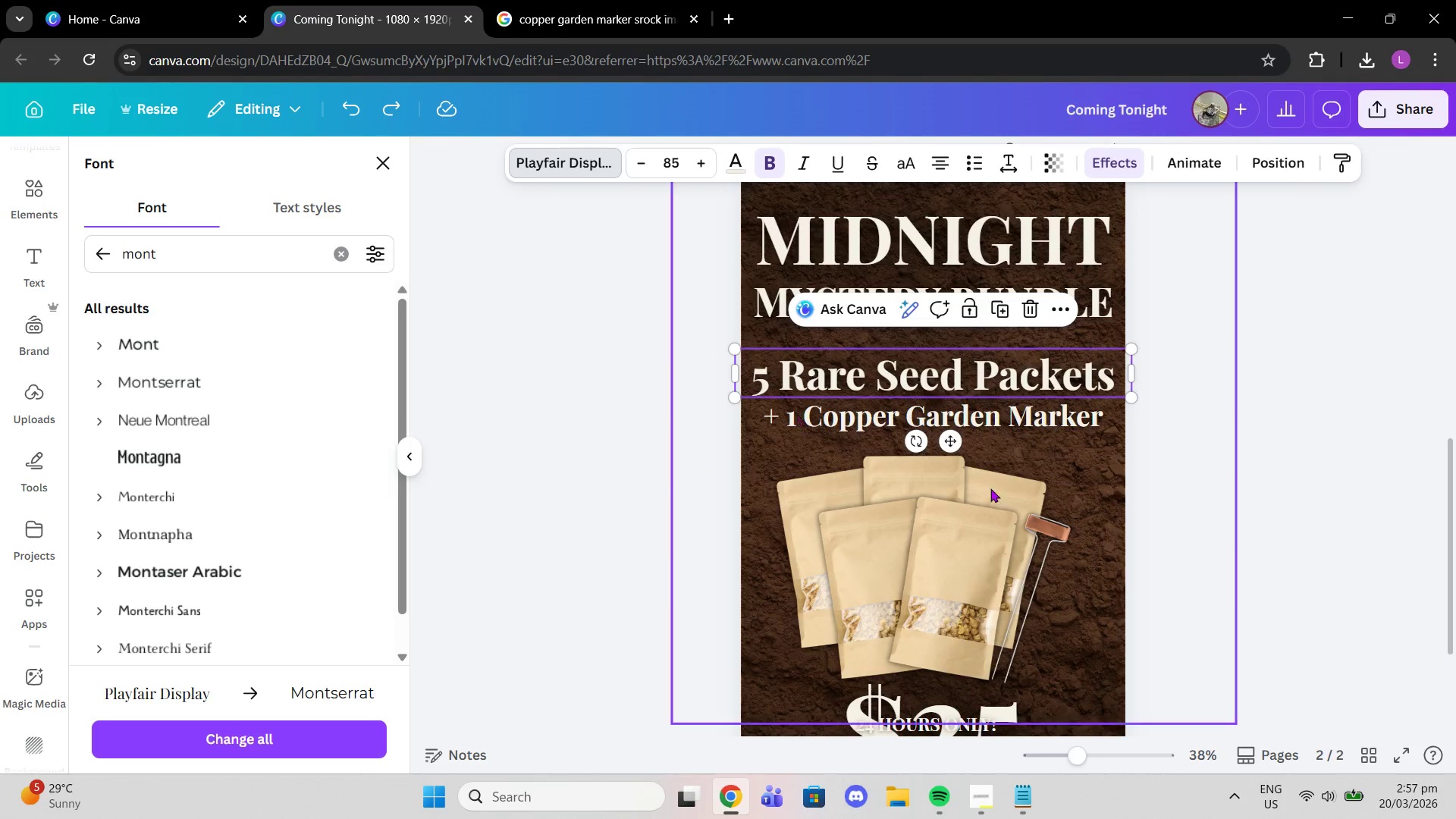 
scroll: coordinate [1064, 503], scroll_direction: down, amount: 2.0
 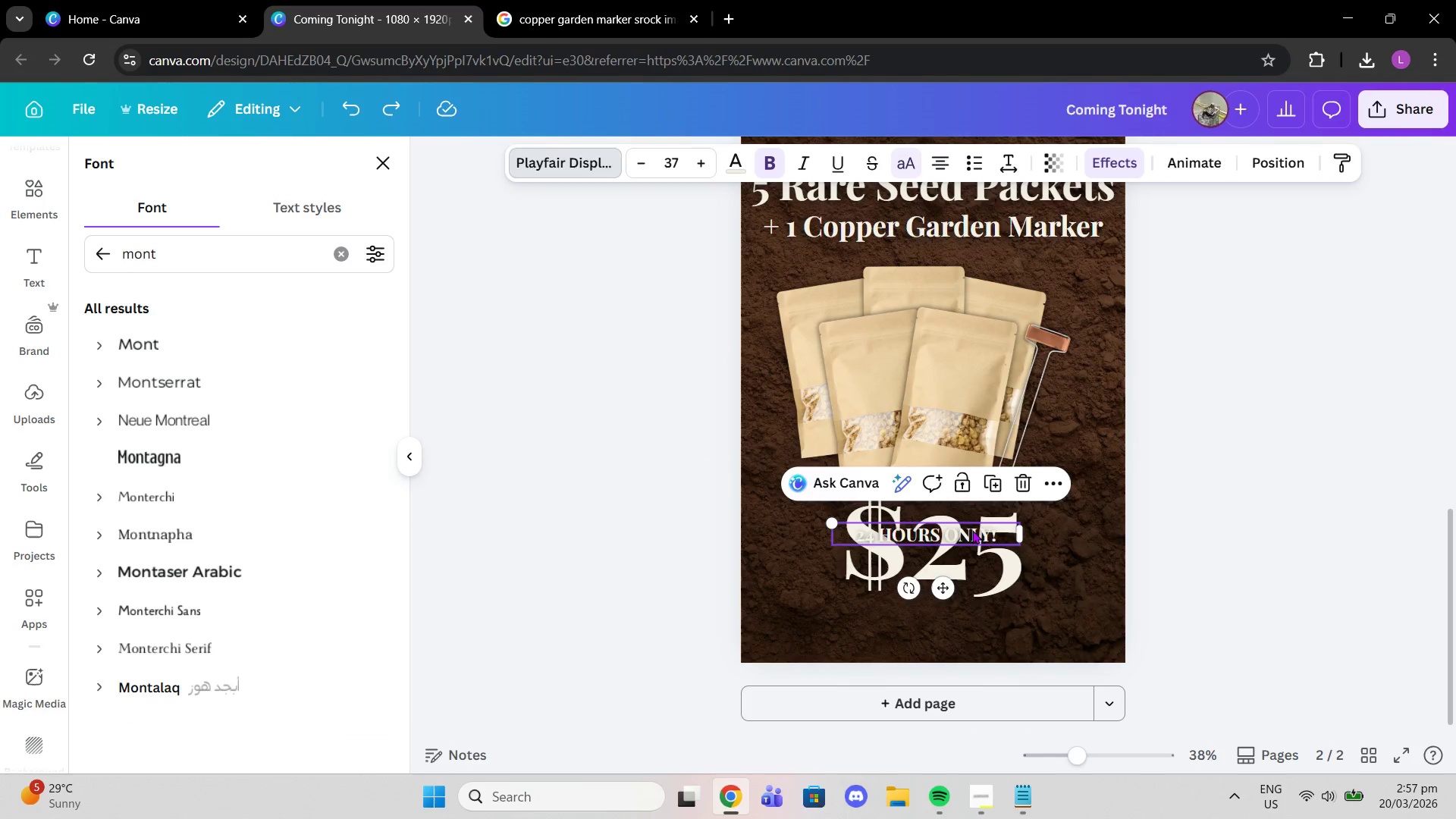 
double_click([975, 549])
 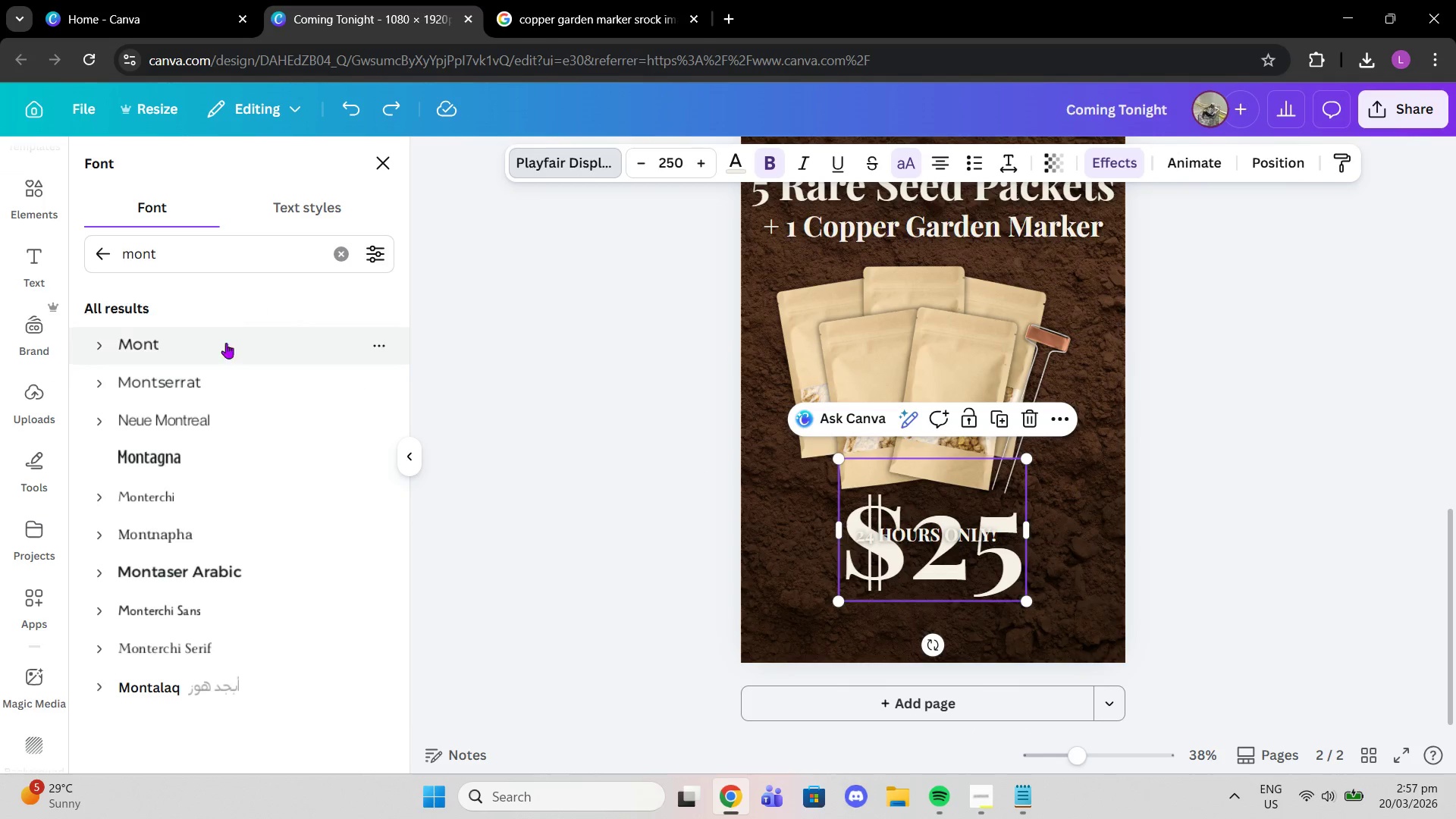 
left_click([207, 391])
 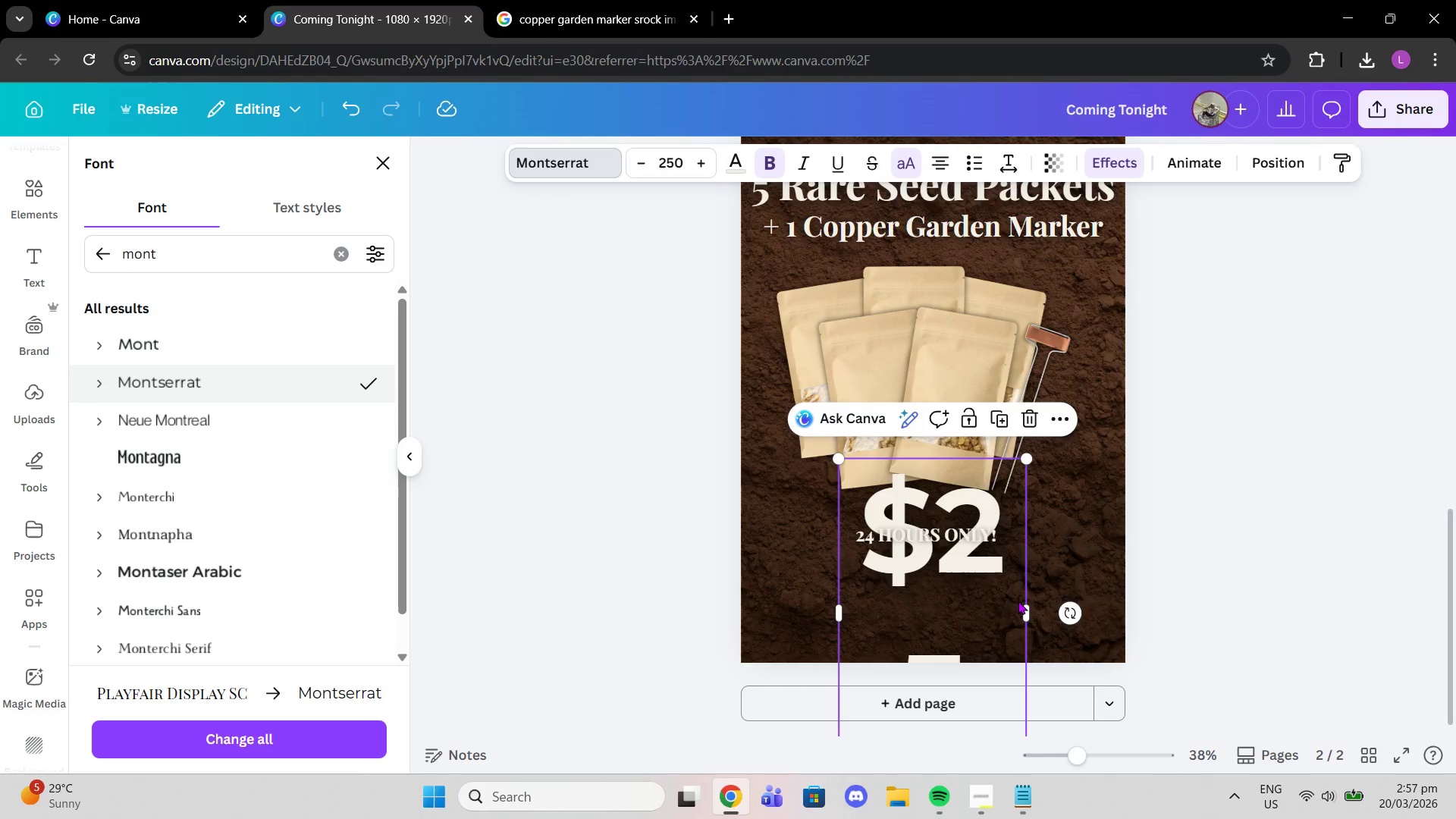 
key(Control+Z)
 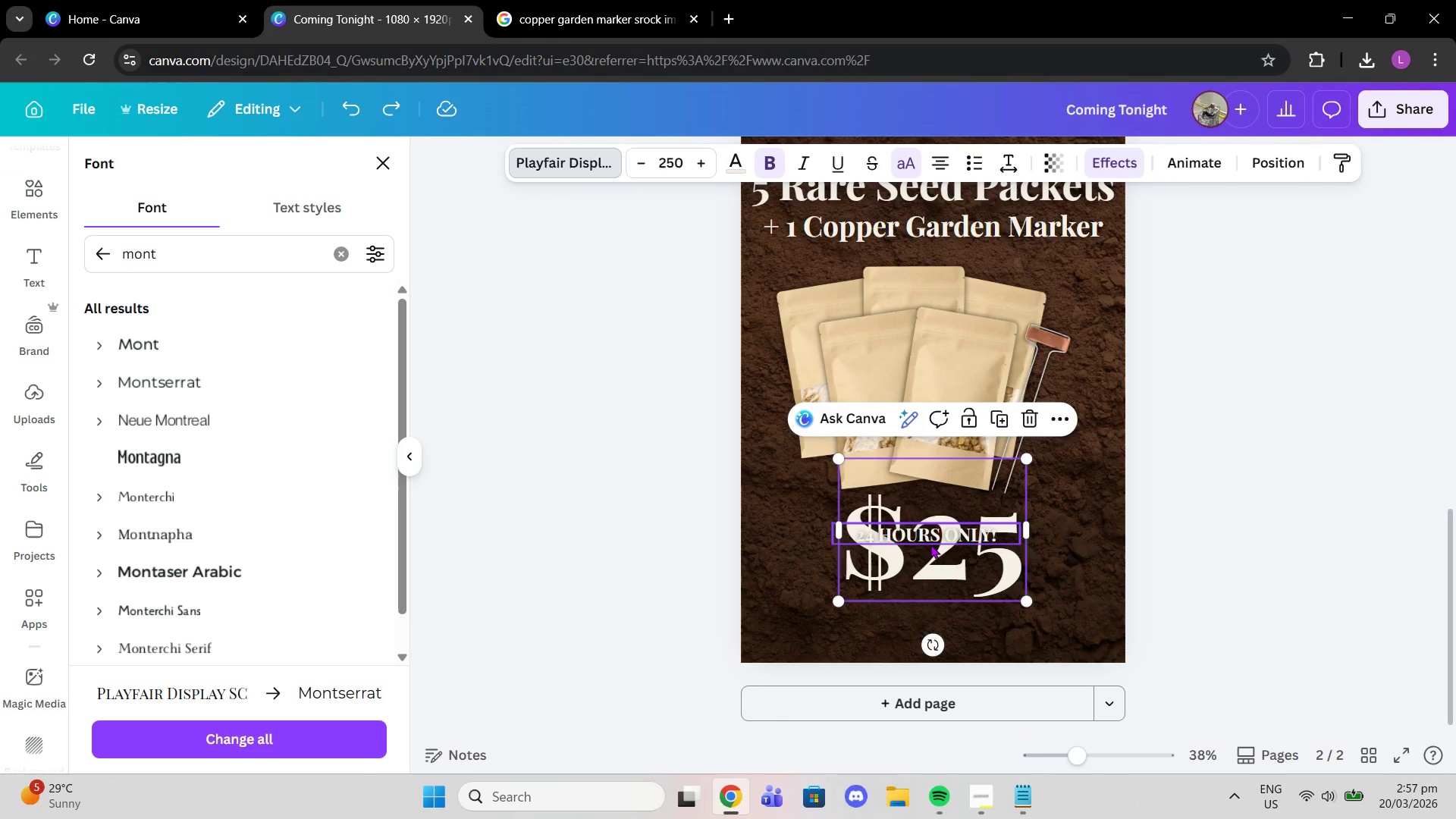 
left_click_drag(start_coordinate=[923, 541], to_coordinate=[925, 616])
 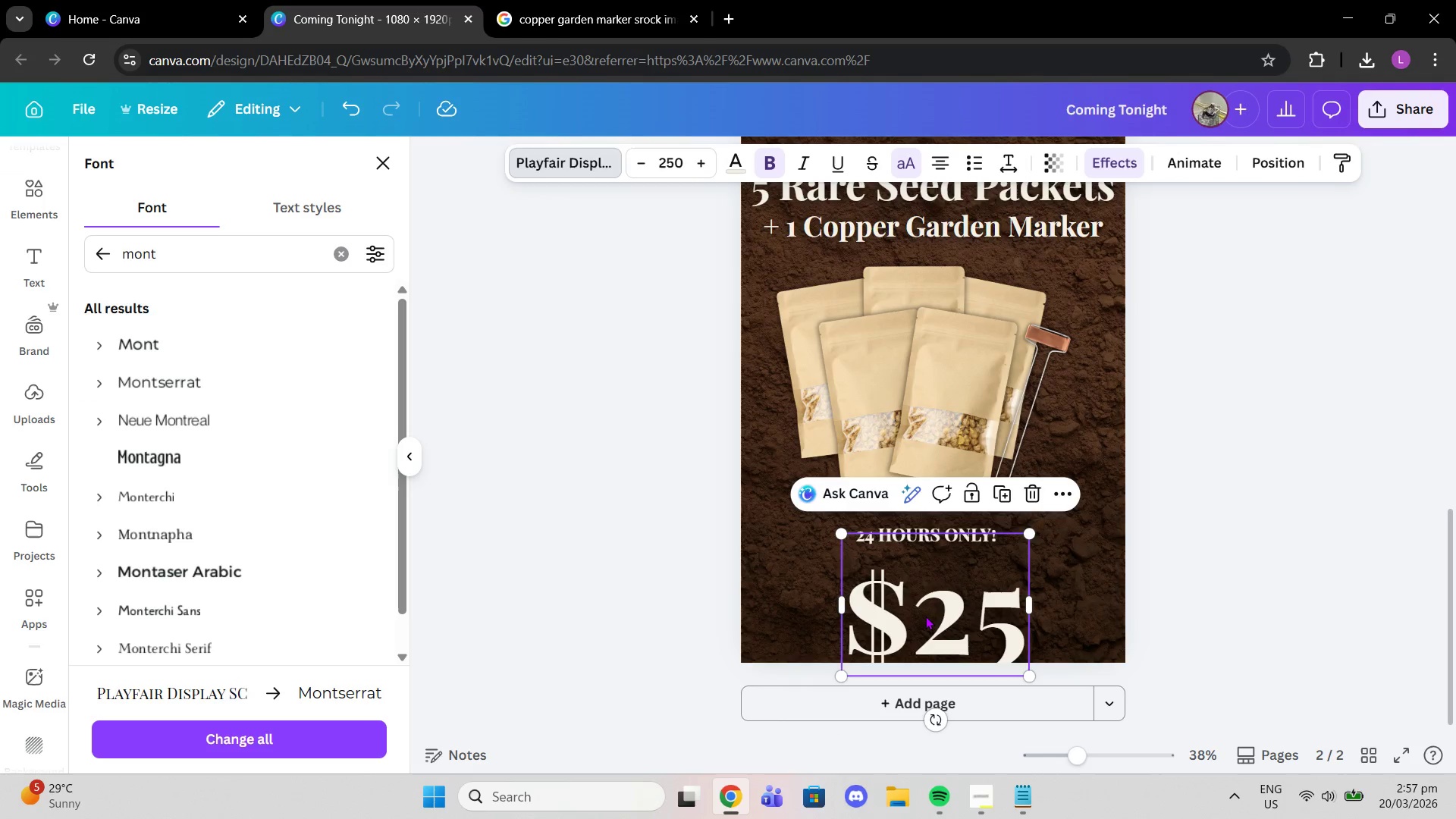 
key(Control+Z)
 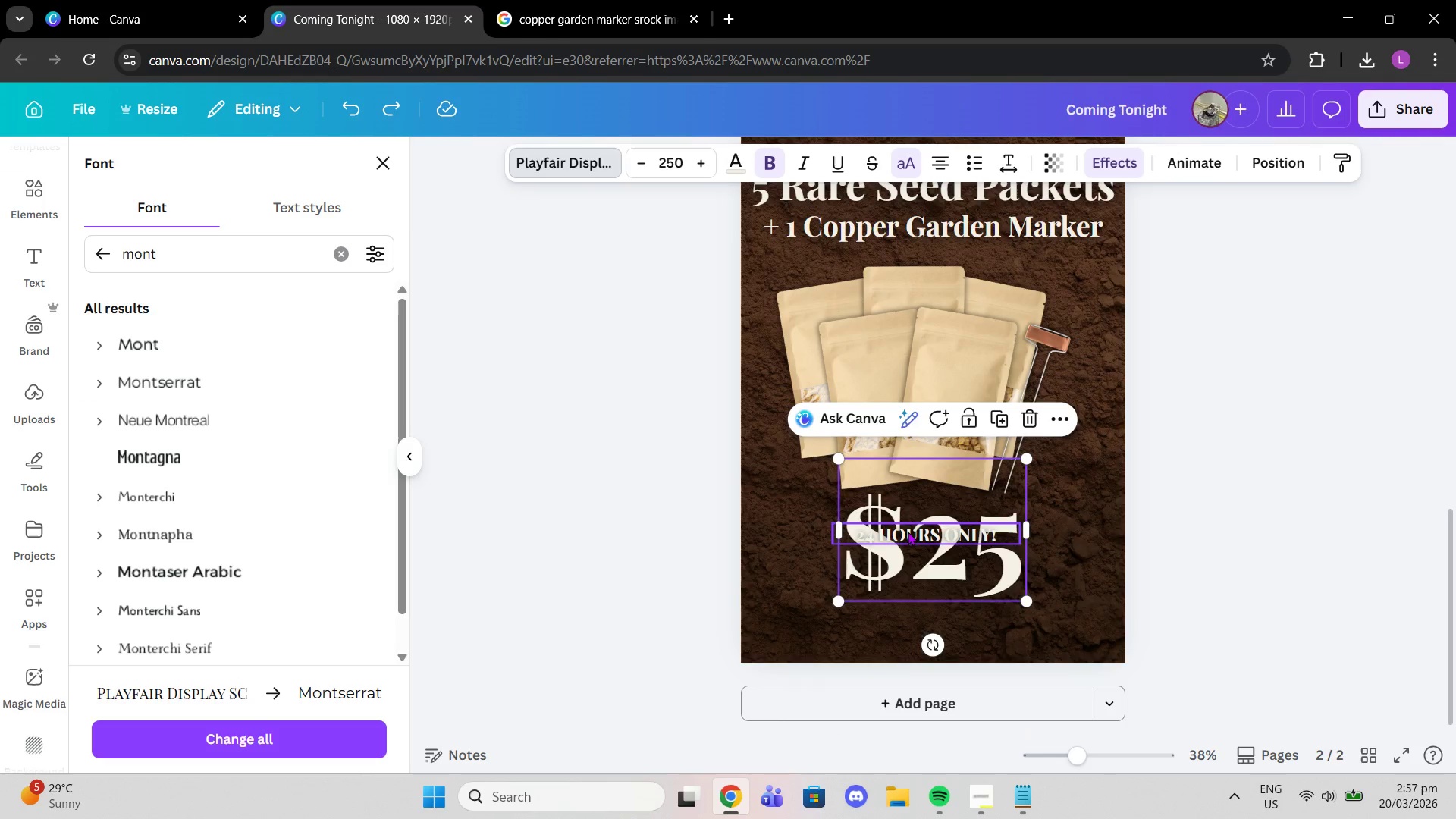 
left_click([908, 532])
 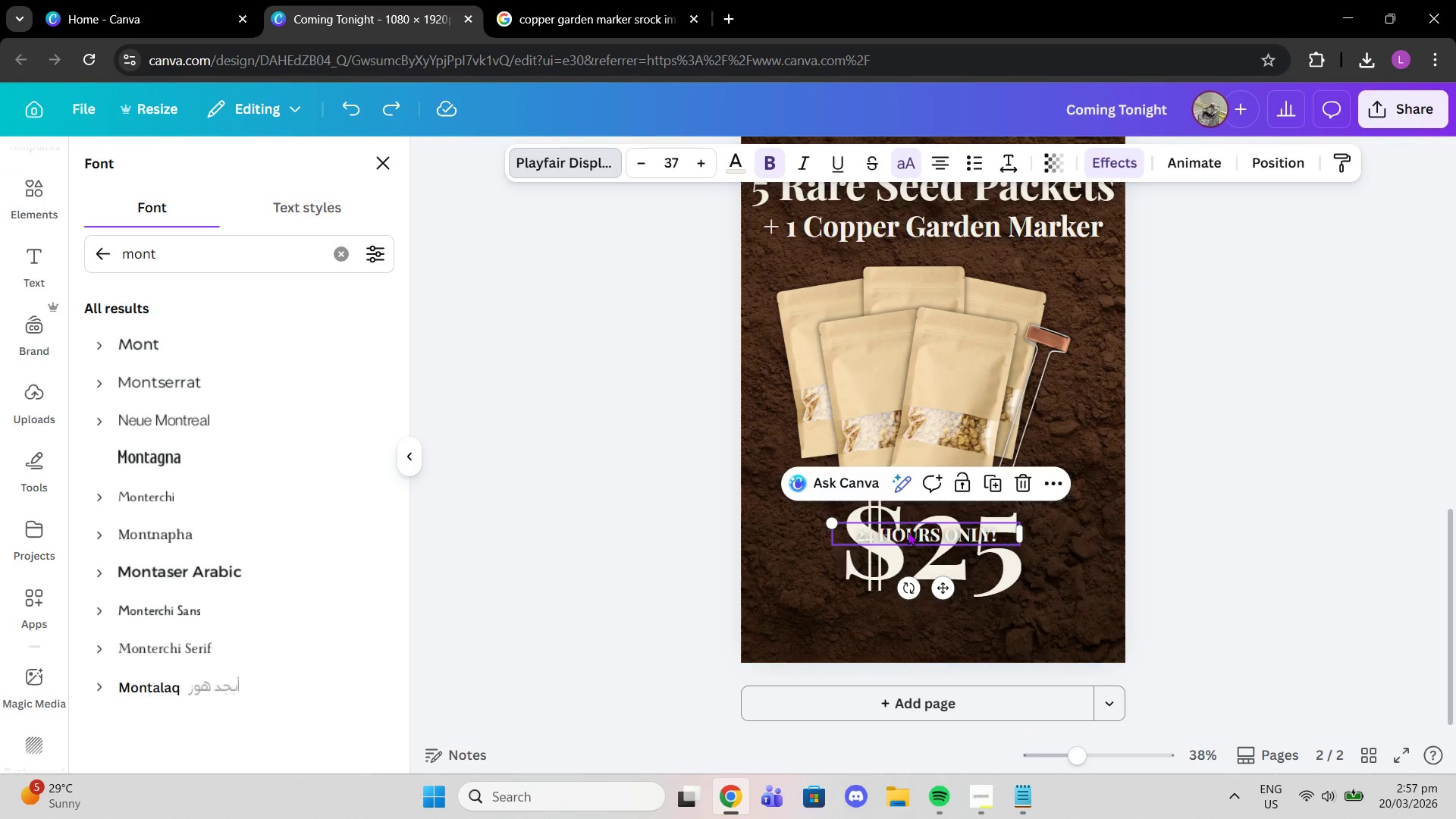 
left_click_drag(start_coordinate=[908, 532], to_coordinate=[912, 620])
 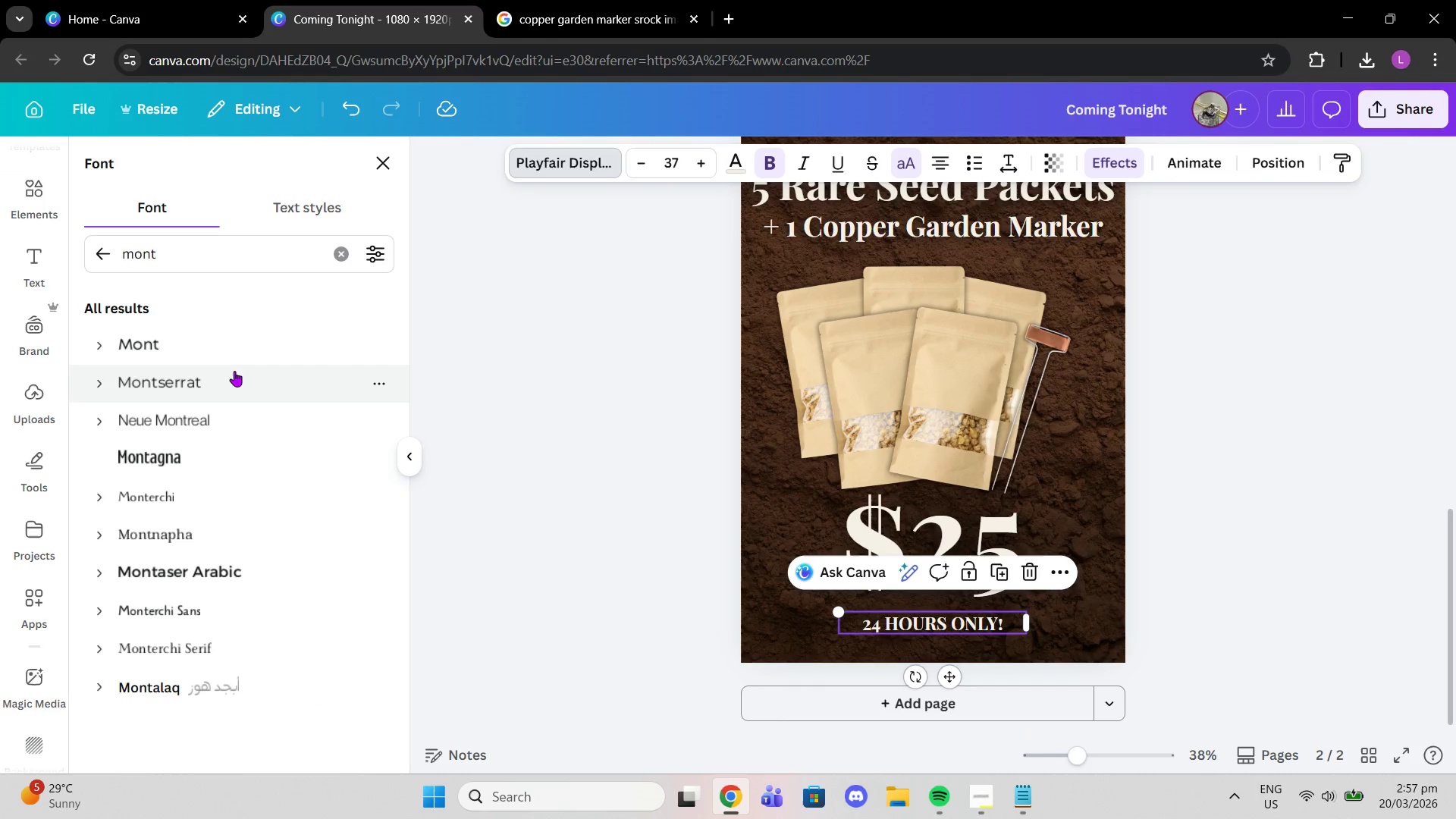 
left_click([234, 371])
 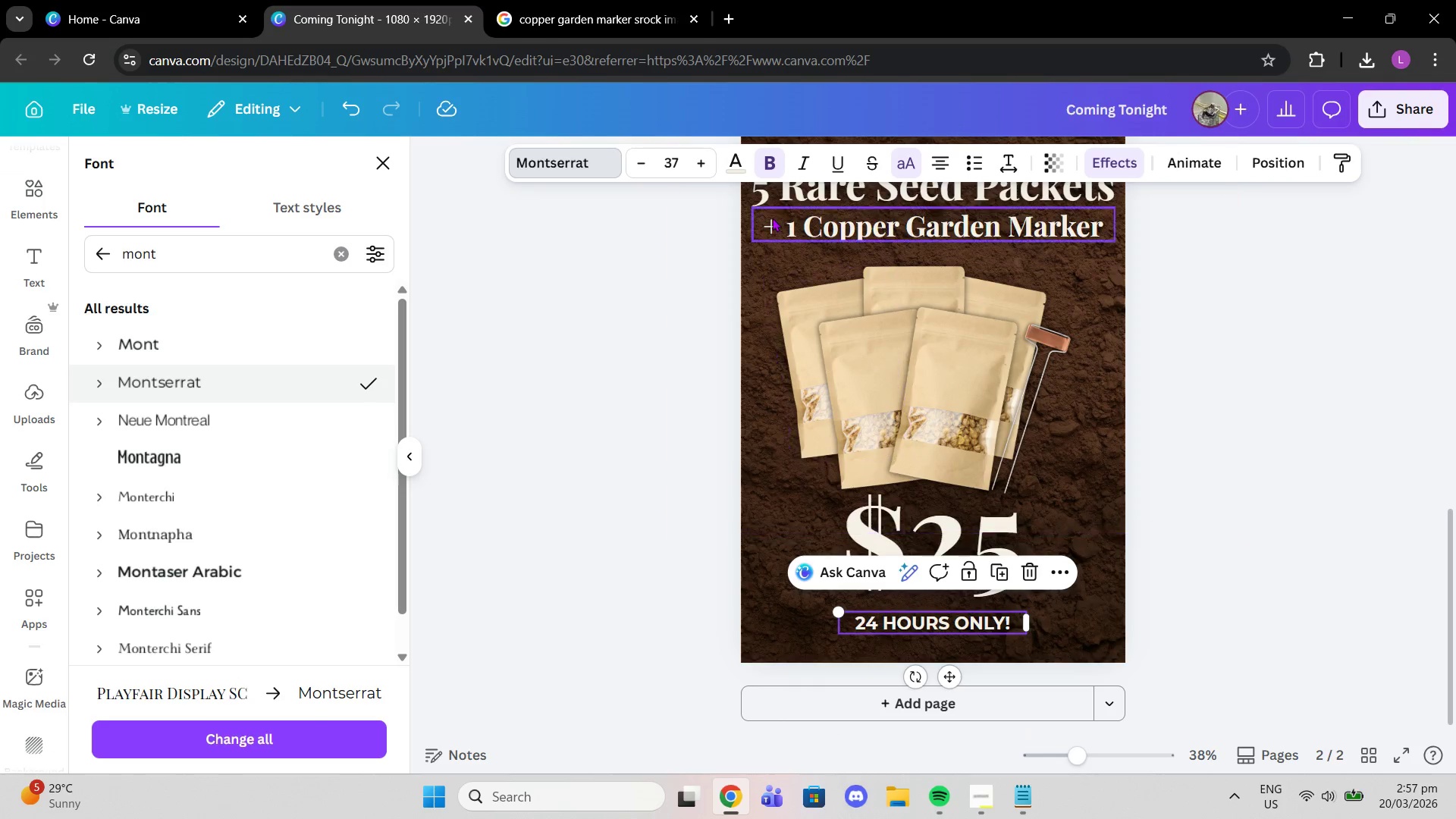 
left_click([754, 158])
 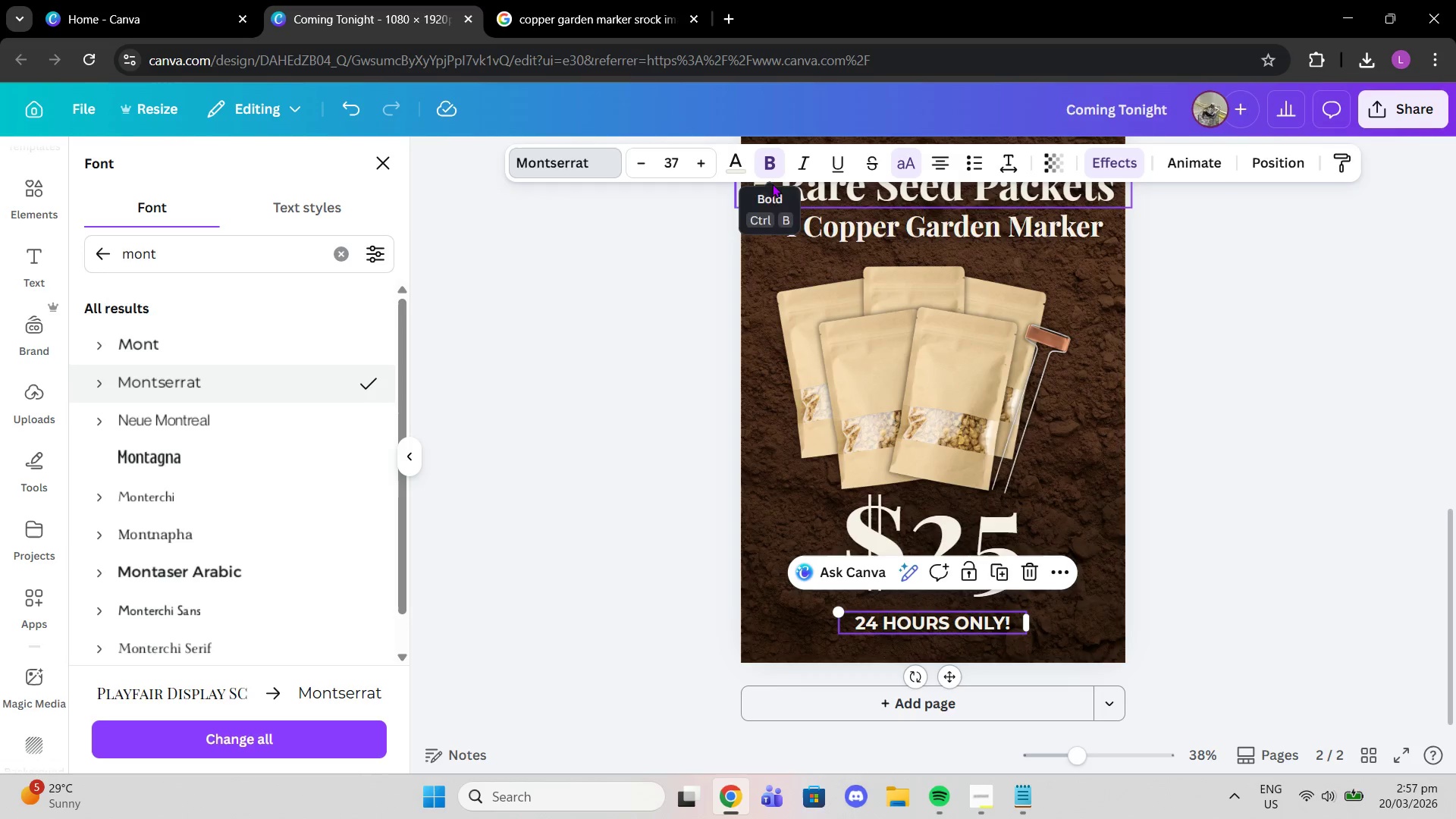 
left_click([770, 170])
 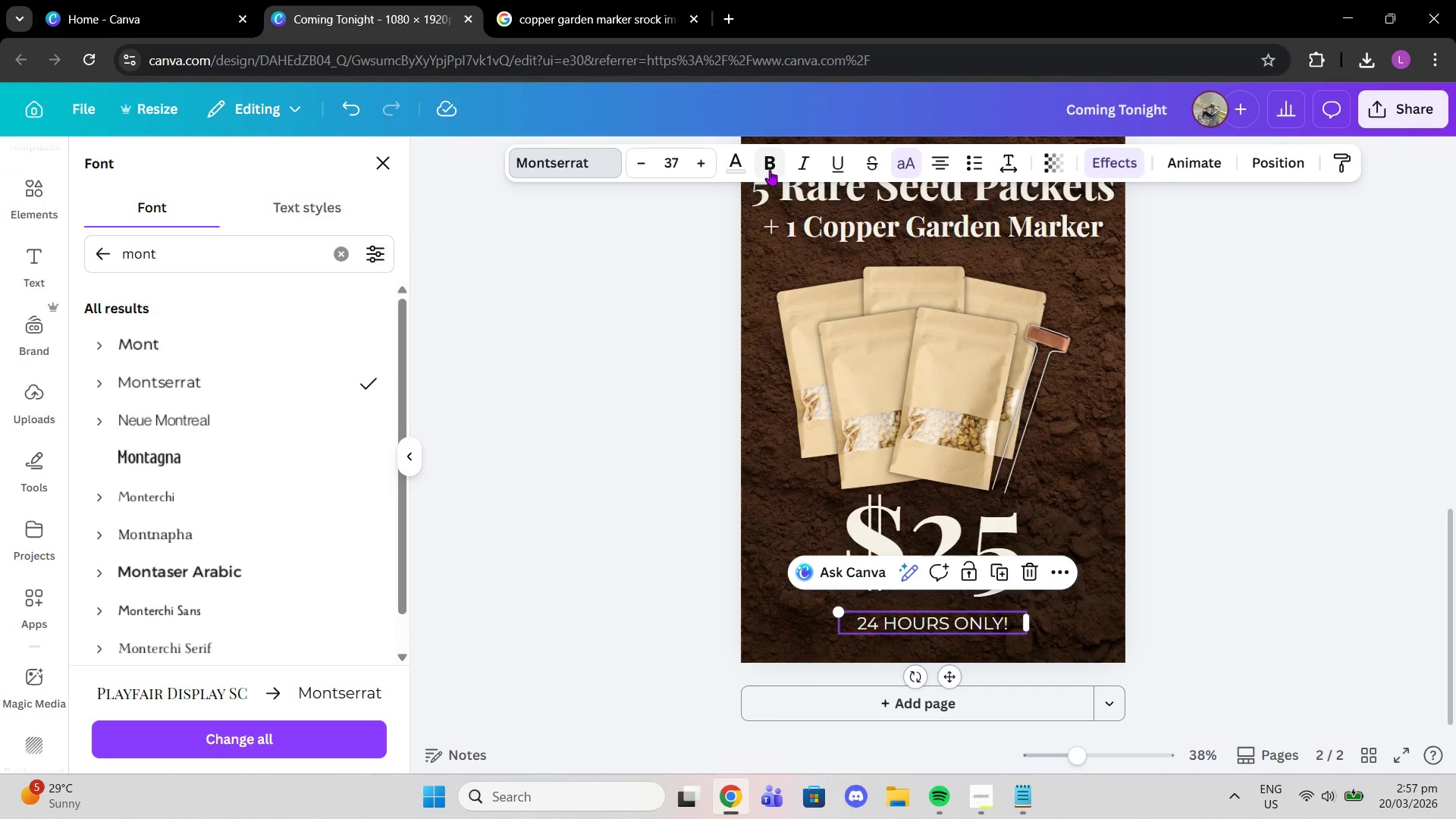 
left_click([770, 170])
 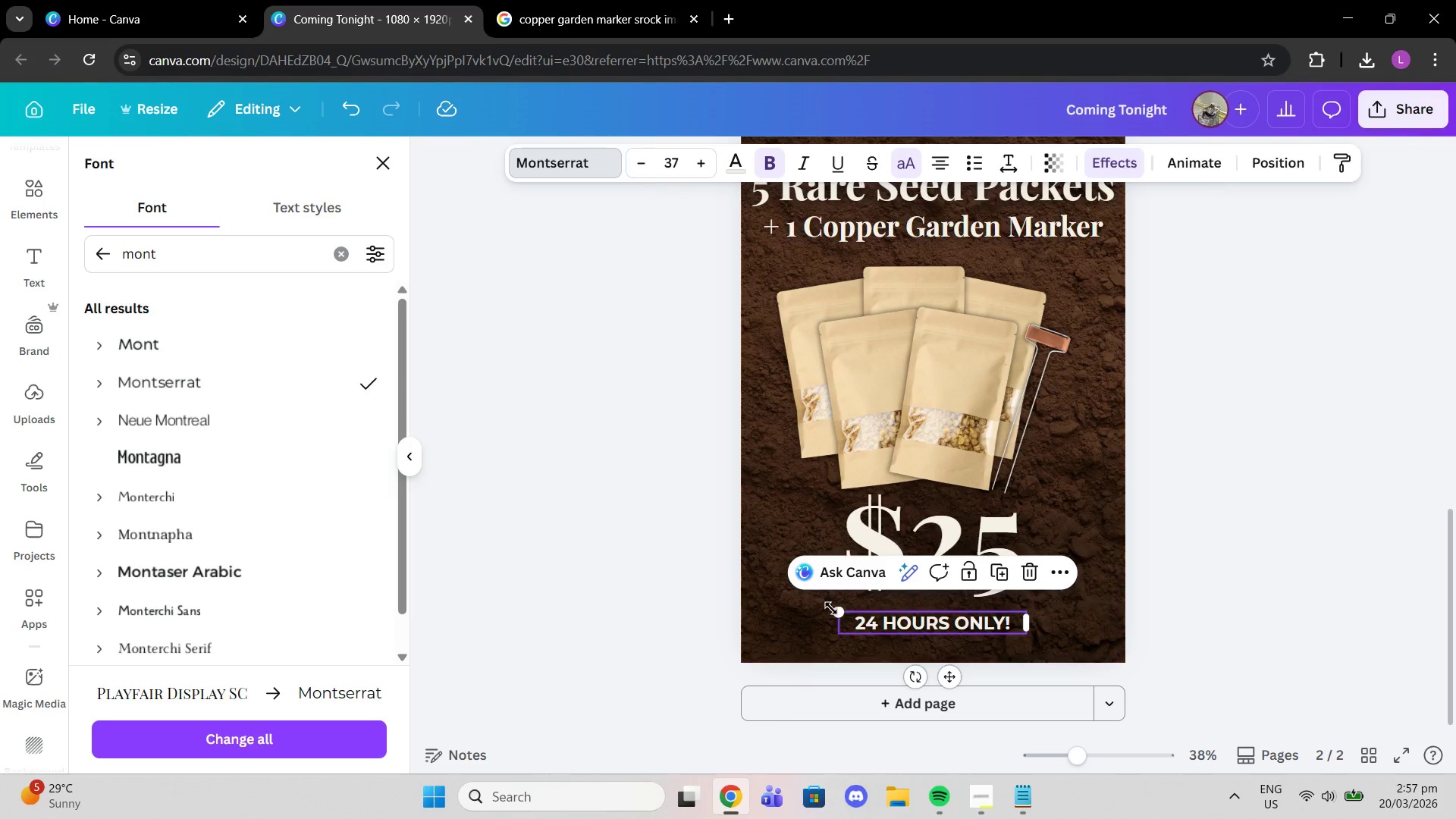 
left_click_drag(start_coordinate=[836, 609], to_coordinate=[786, 568])
 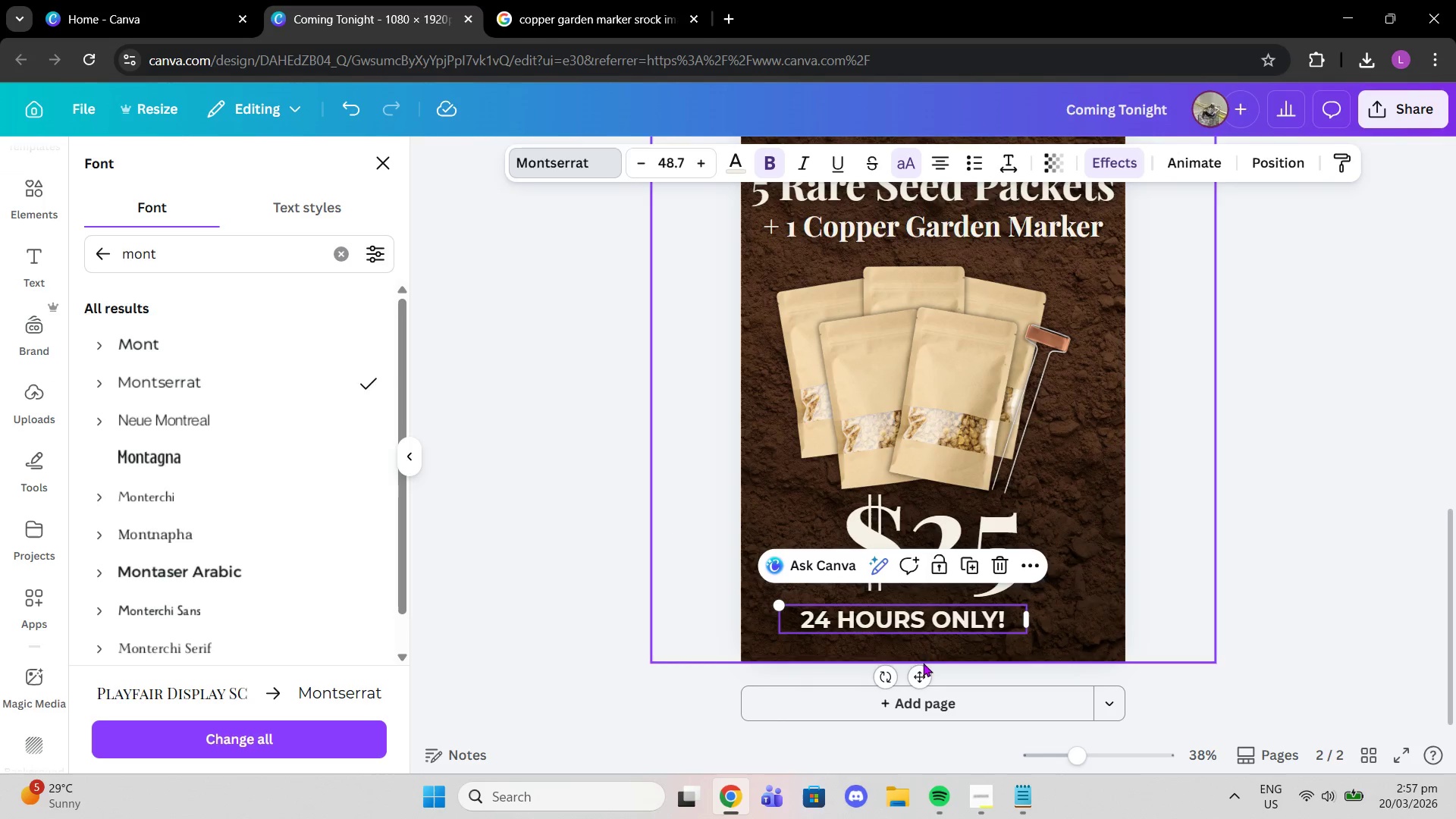 
left_click_drag(start_coordinate=[913, 679], to_coordinate=[943, 684])
 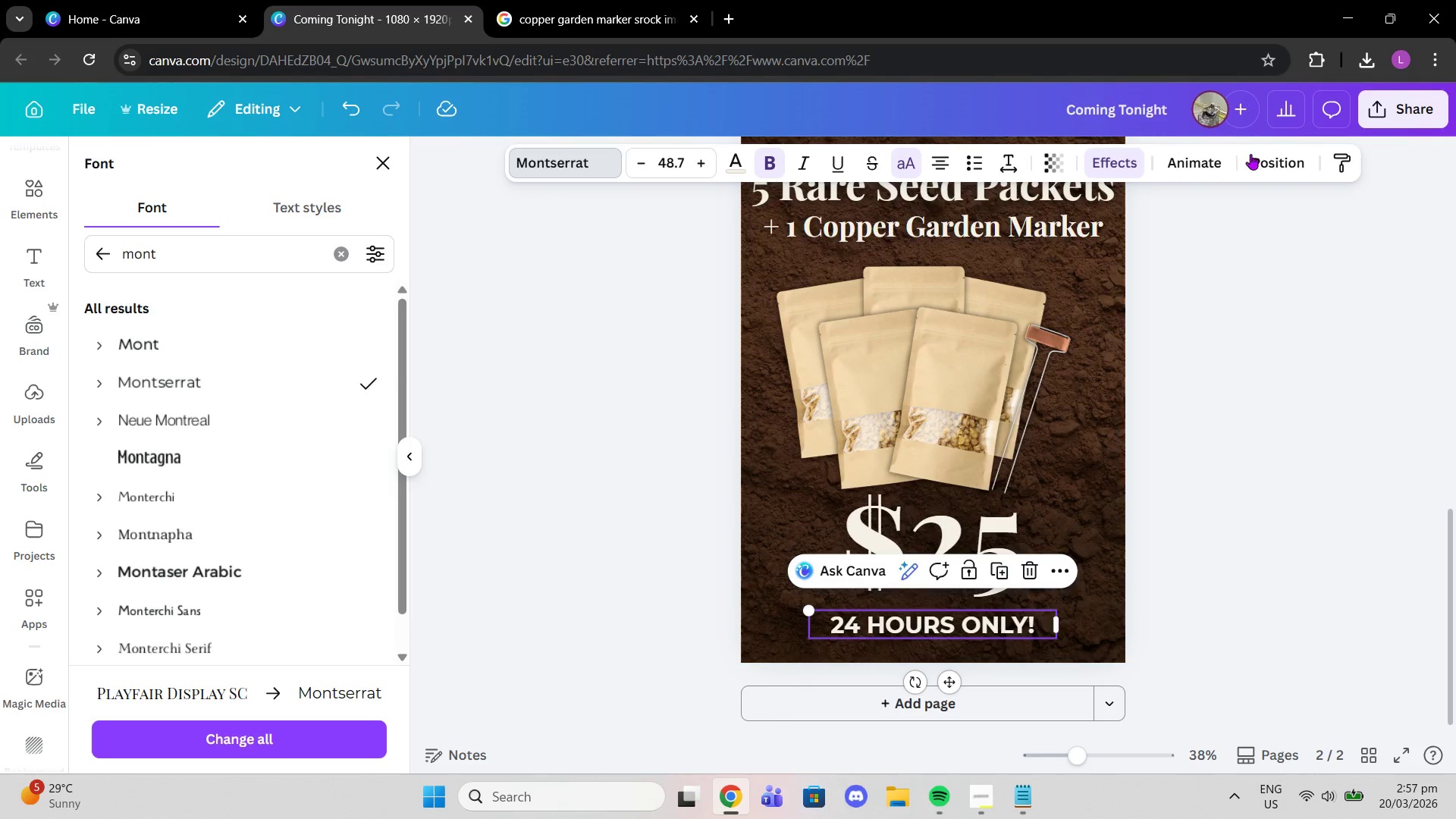 
left_click([1266, 162])
 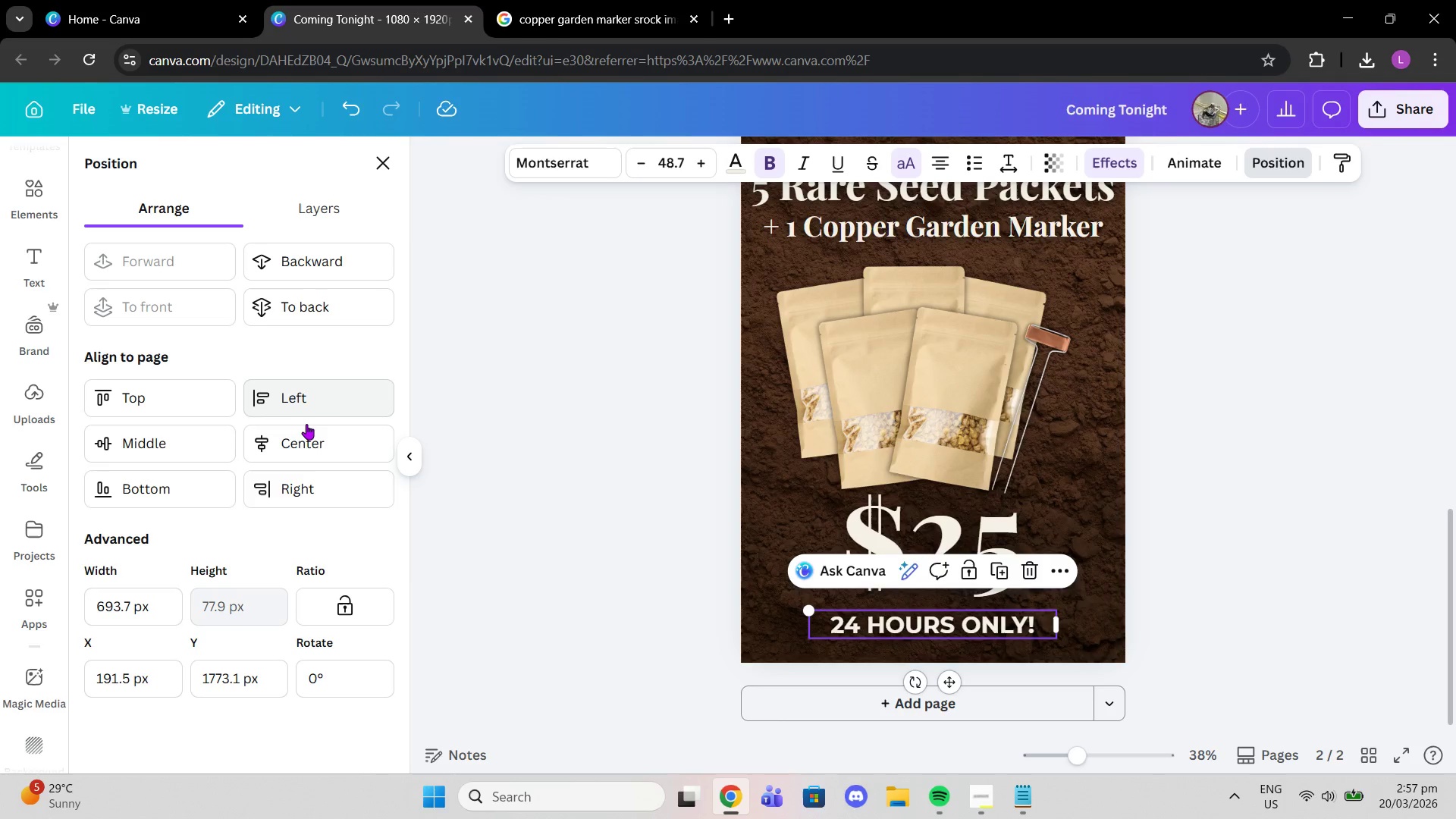 
left_click([297, 447])
 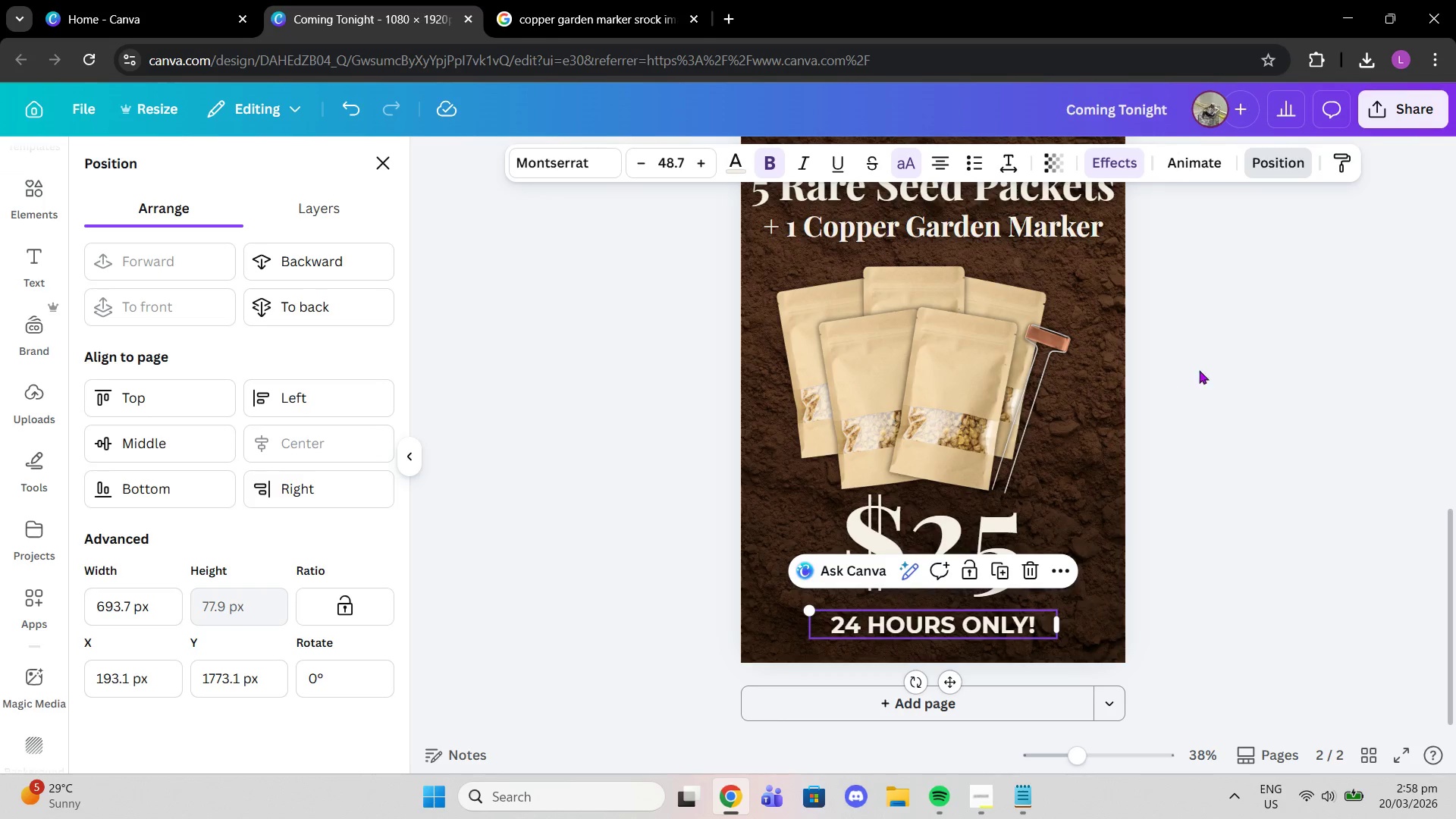 
double_click([1279, 359])
 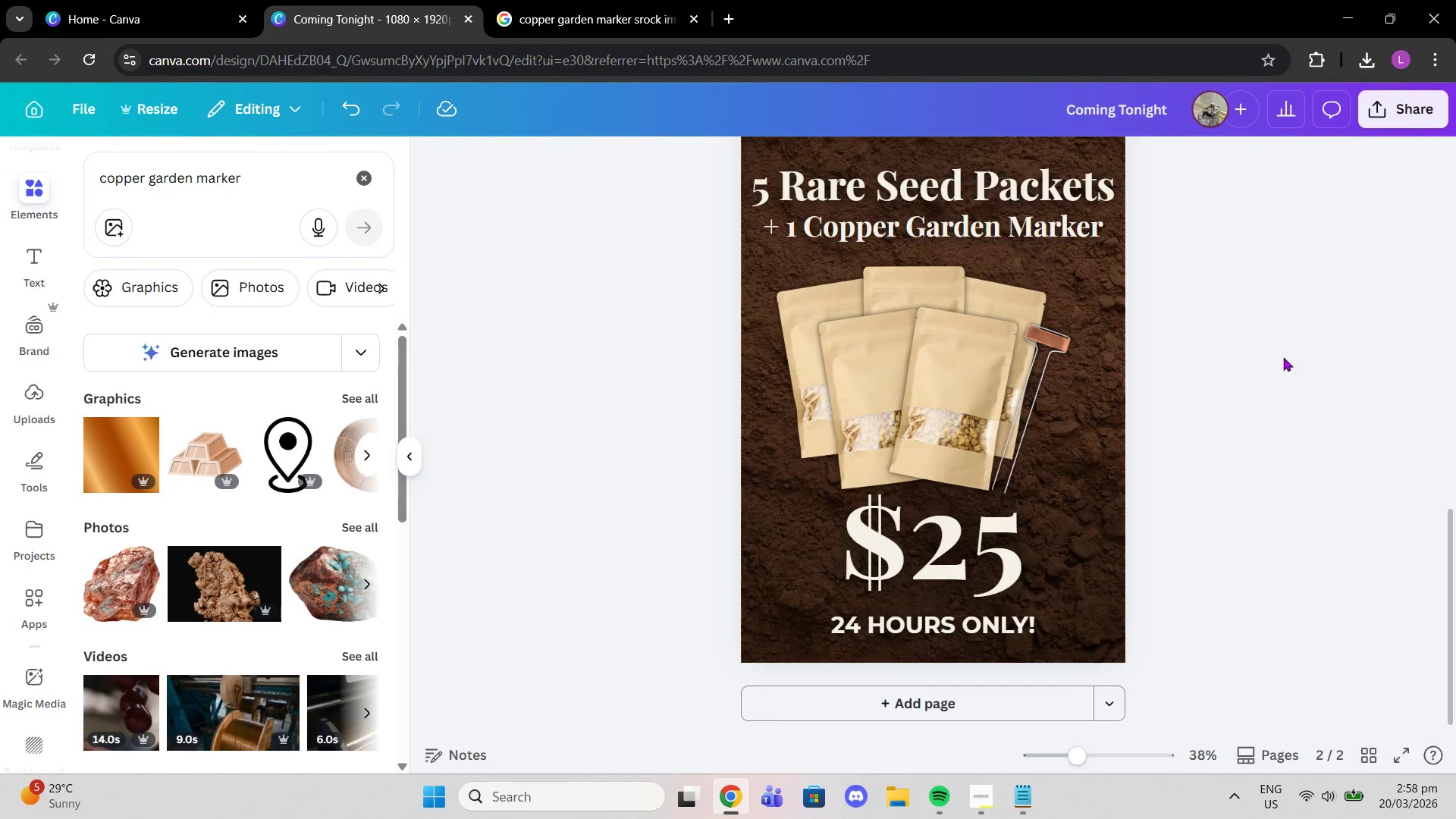 
scroll: coordinate [1188, 375], scroll_direction: up, amount: 3.0
 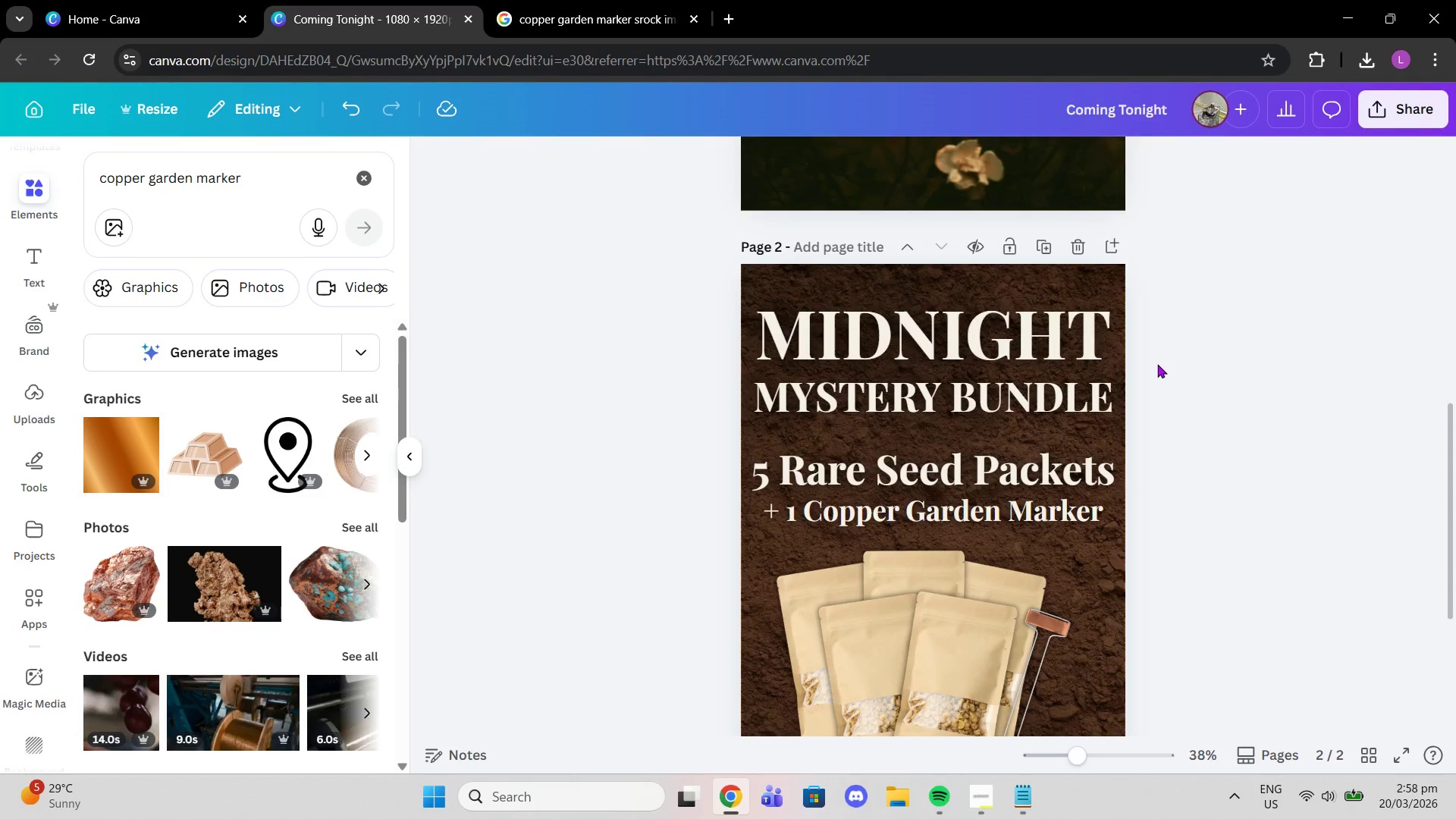 
scroll: coordinate [1155, 363], scroll_direction: down, amount: 1.0
 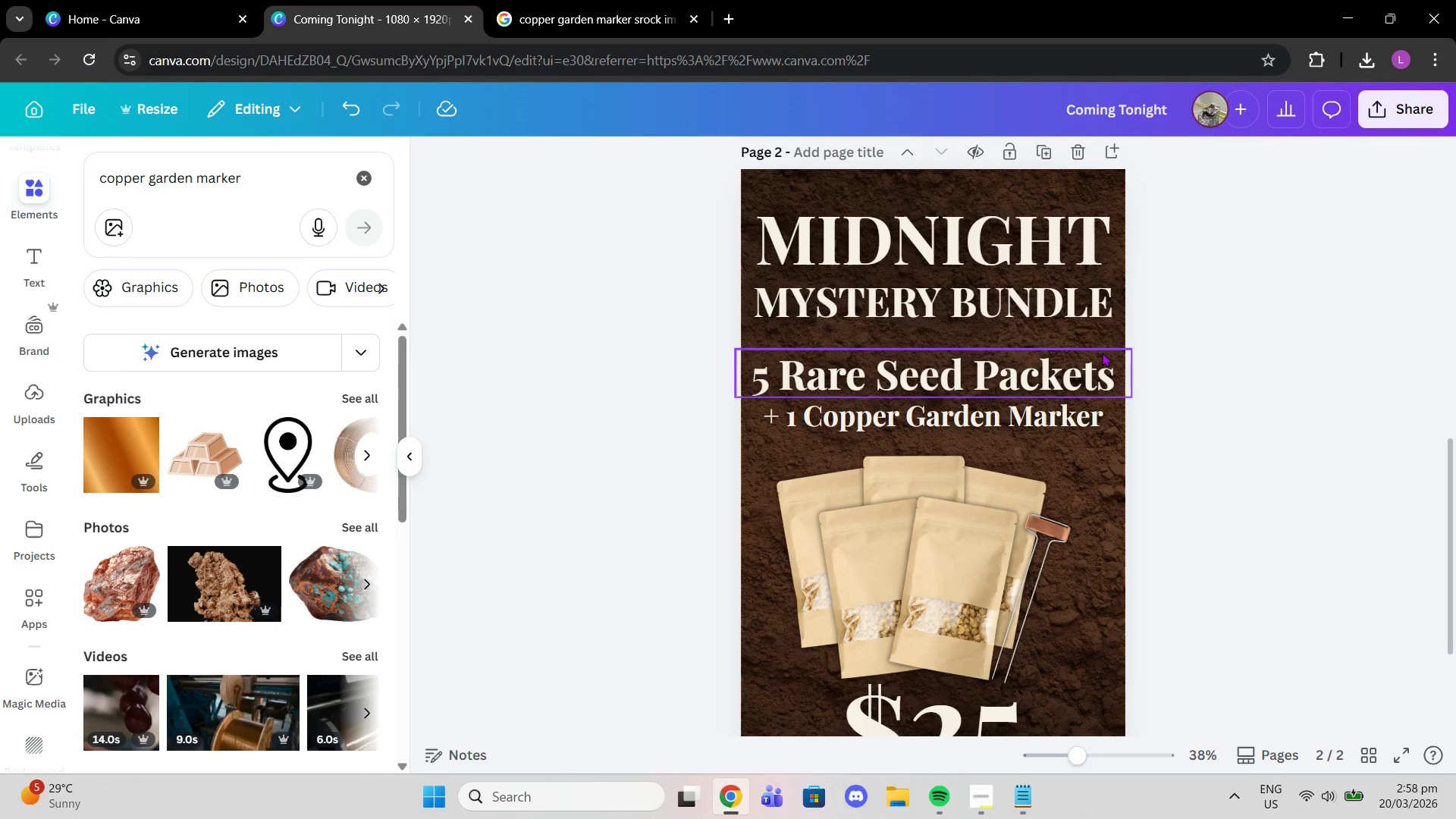 
wait(6.57)
 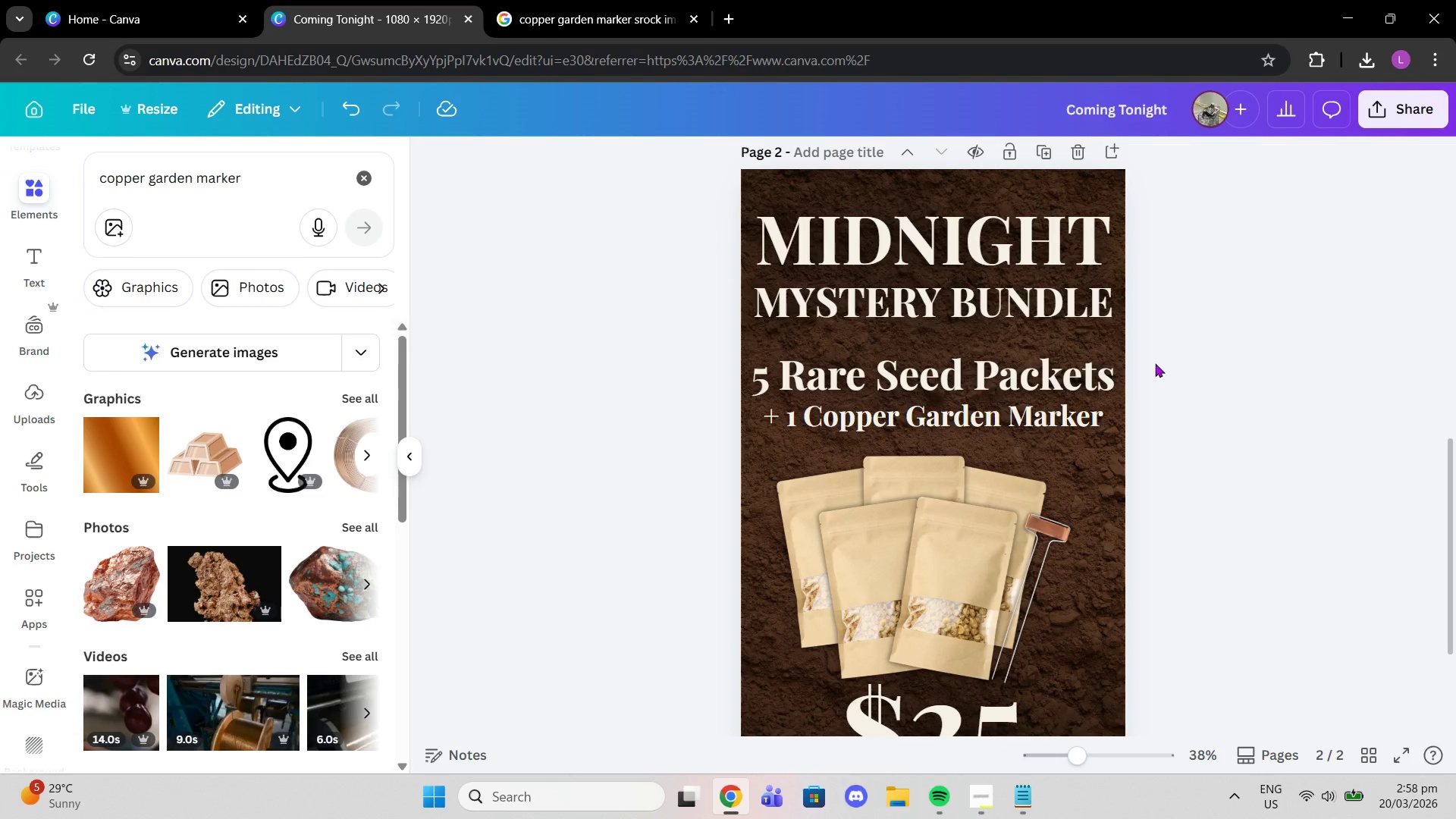 
scroll: coordinate [957, 455], scroll_direction: up, amount: 8.0
 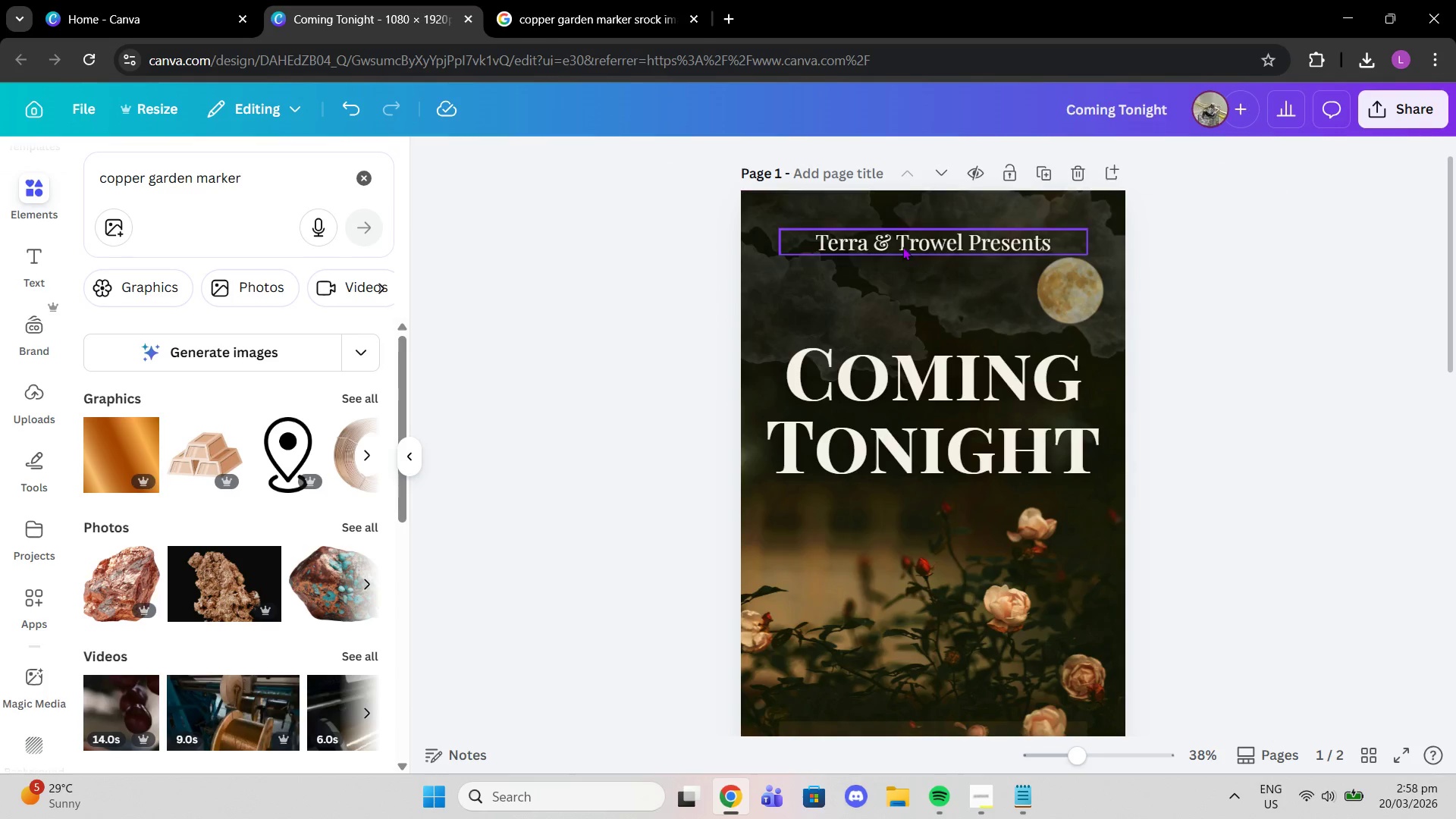 
left_click([902, 246])
 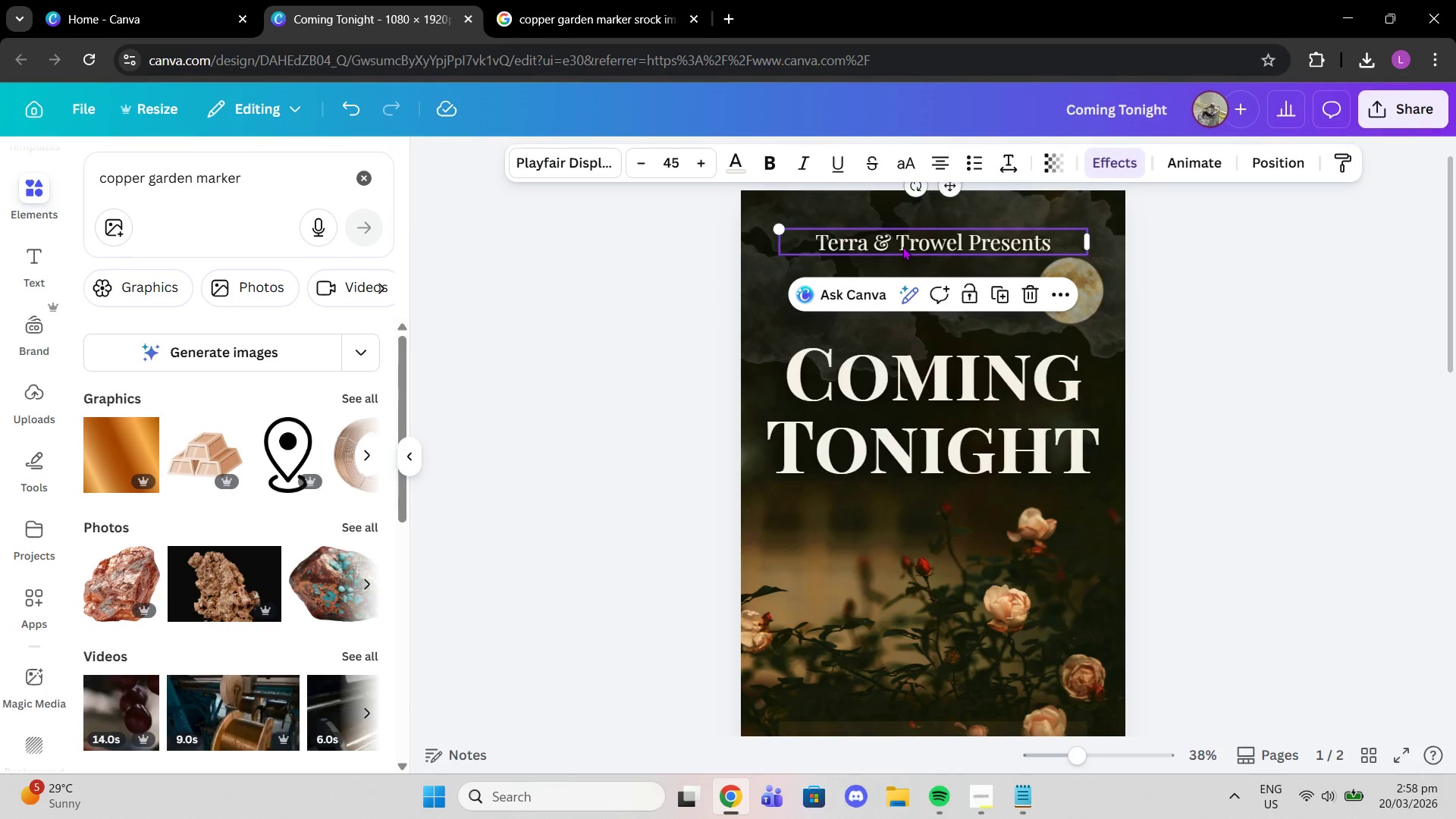 
key(Control+C)
 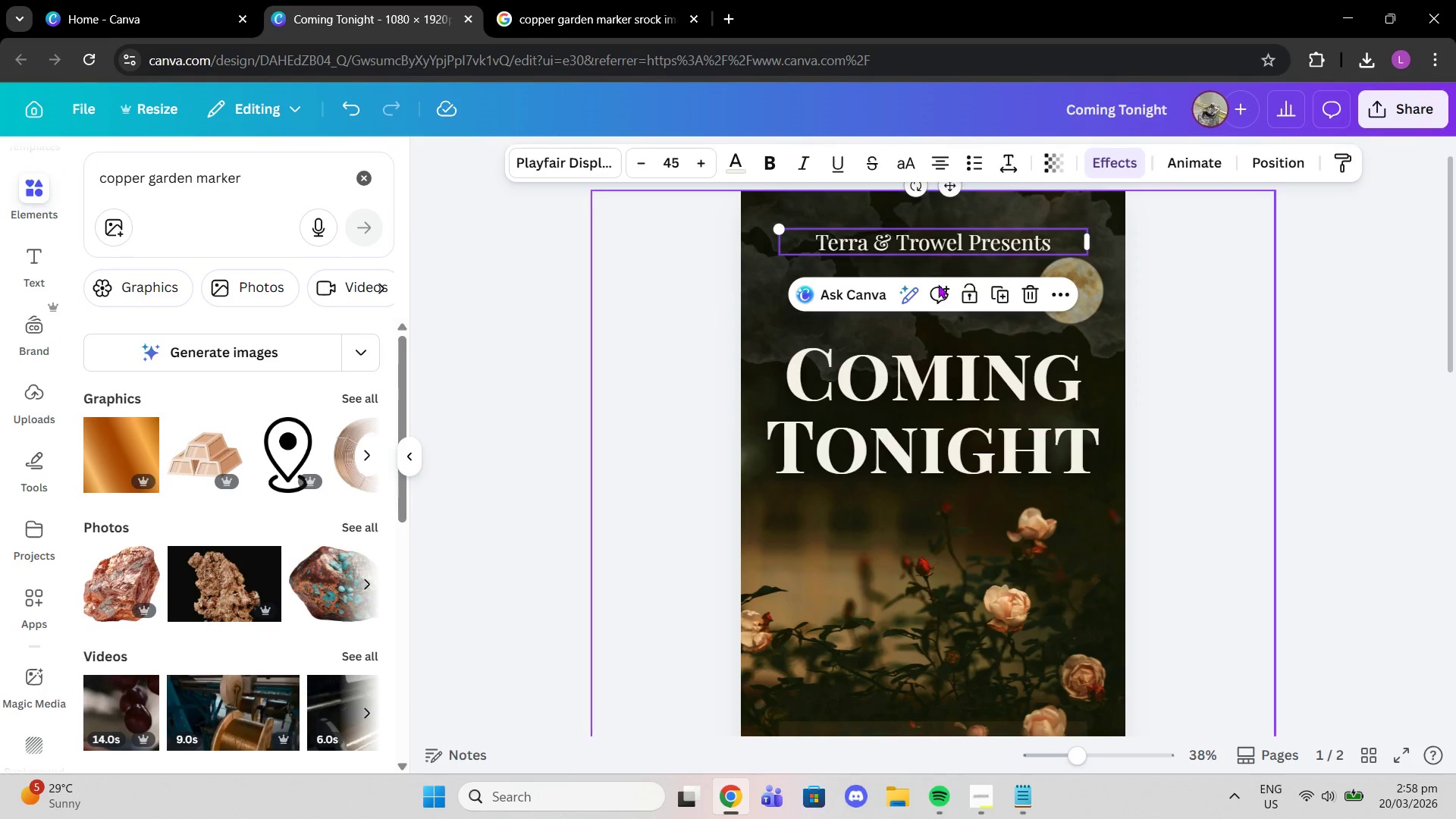 
scroll: coordinate [938, 465], scroll_direction: down, amount: 5.0
 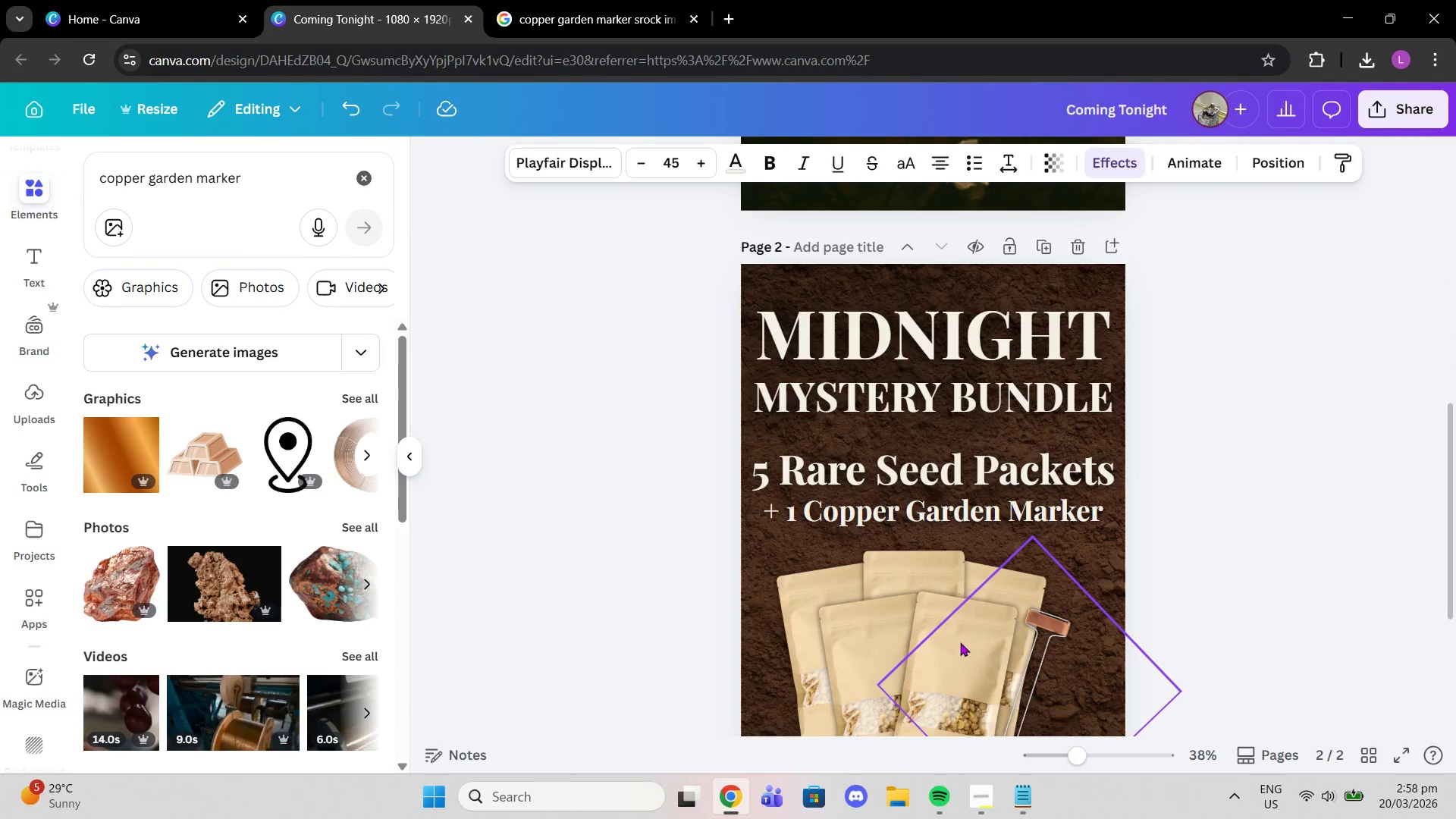 
key(Control+V)
 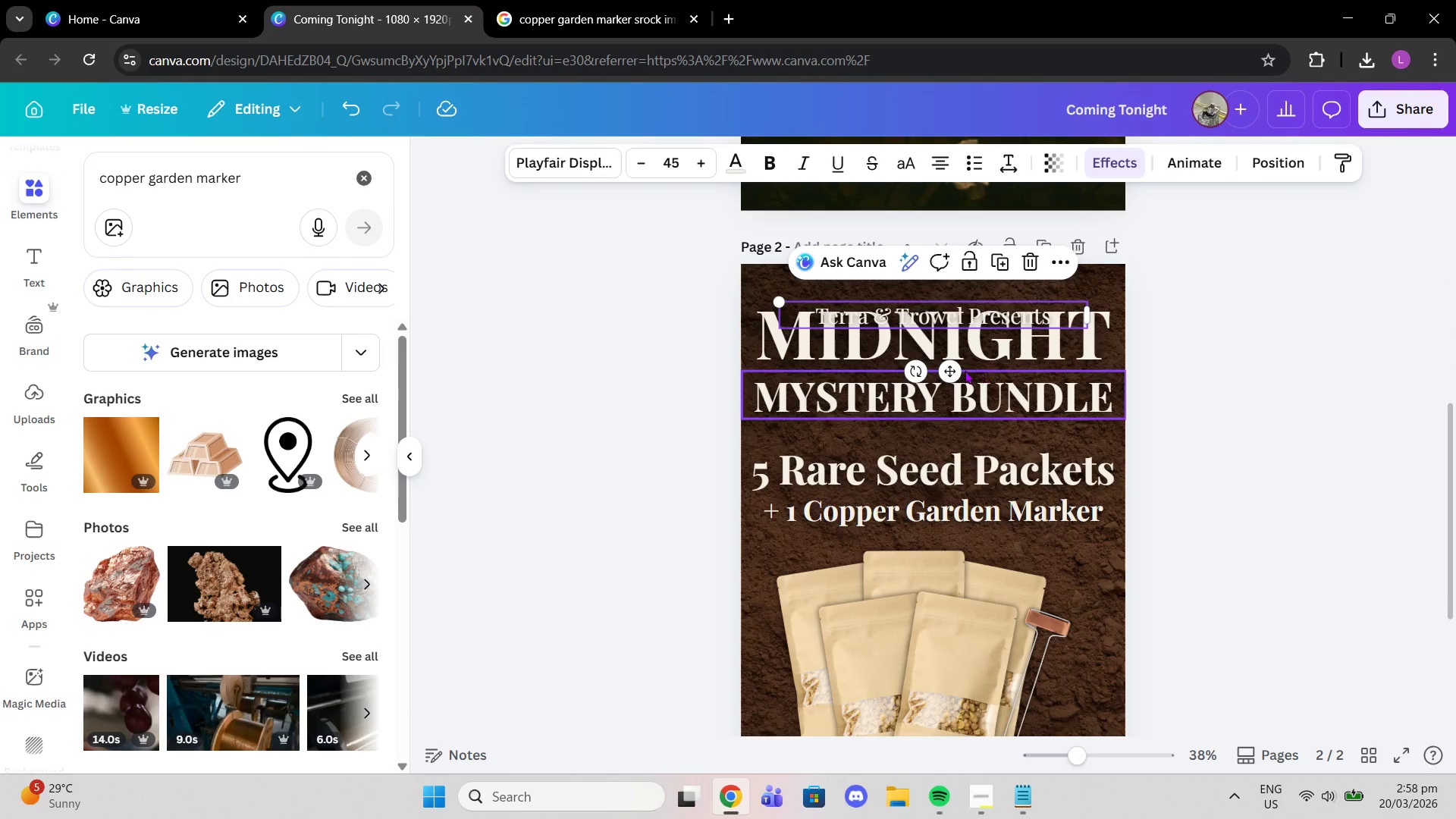 
left_click_drag(start_coordinate=[952, 370], to_coordinate=[992, 689])
 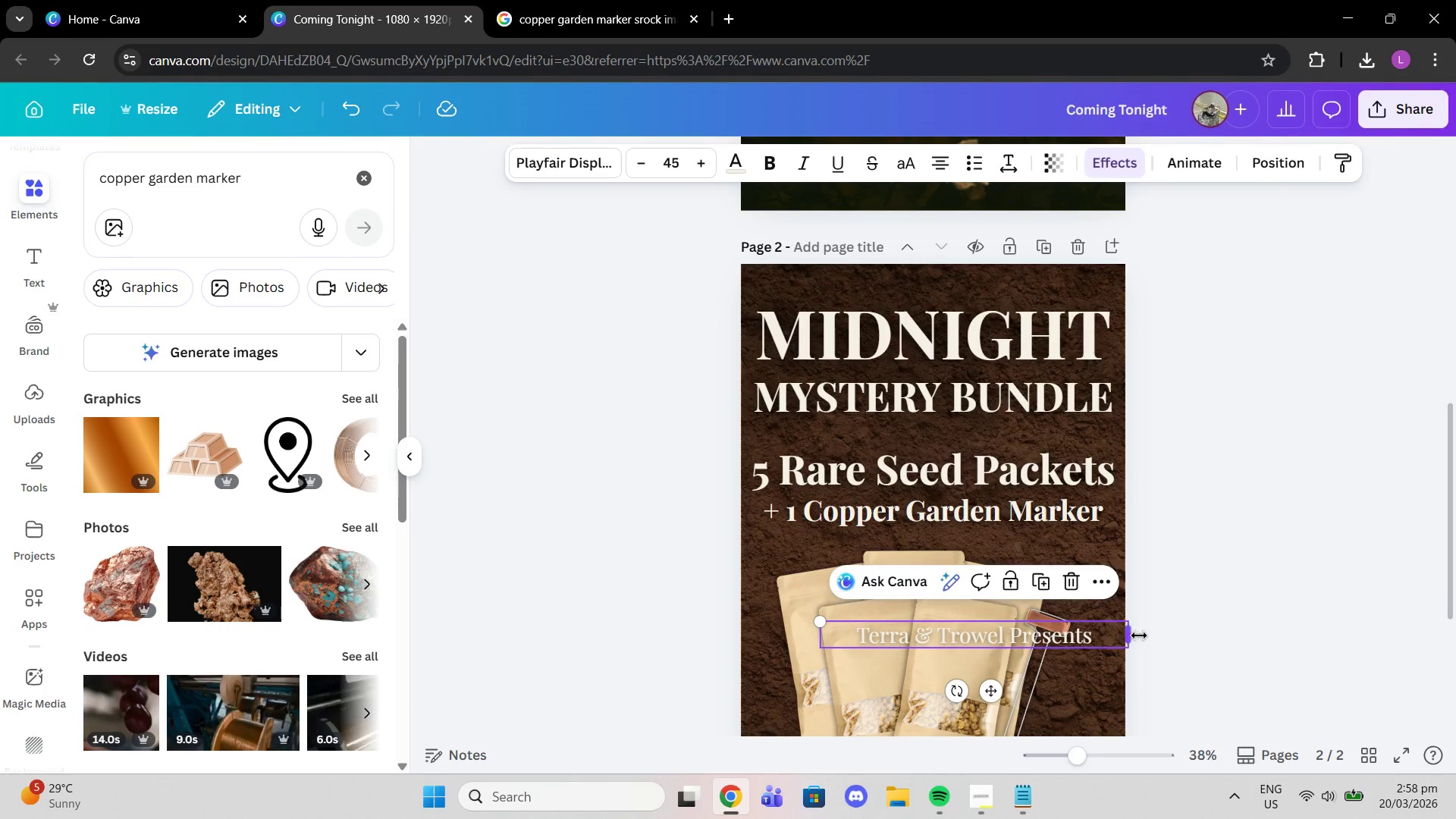 
left_click_drag(start_coordinate=[1132, 635], to_coordinate=[927, 627])
 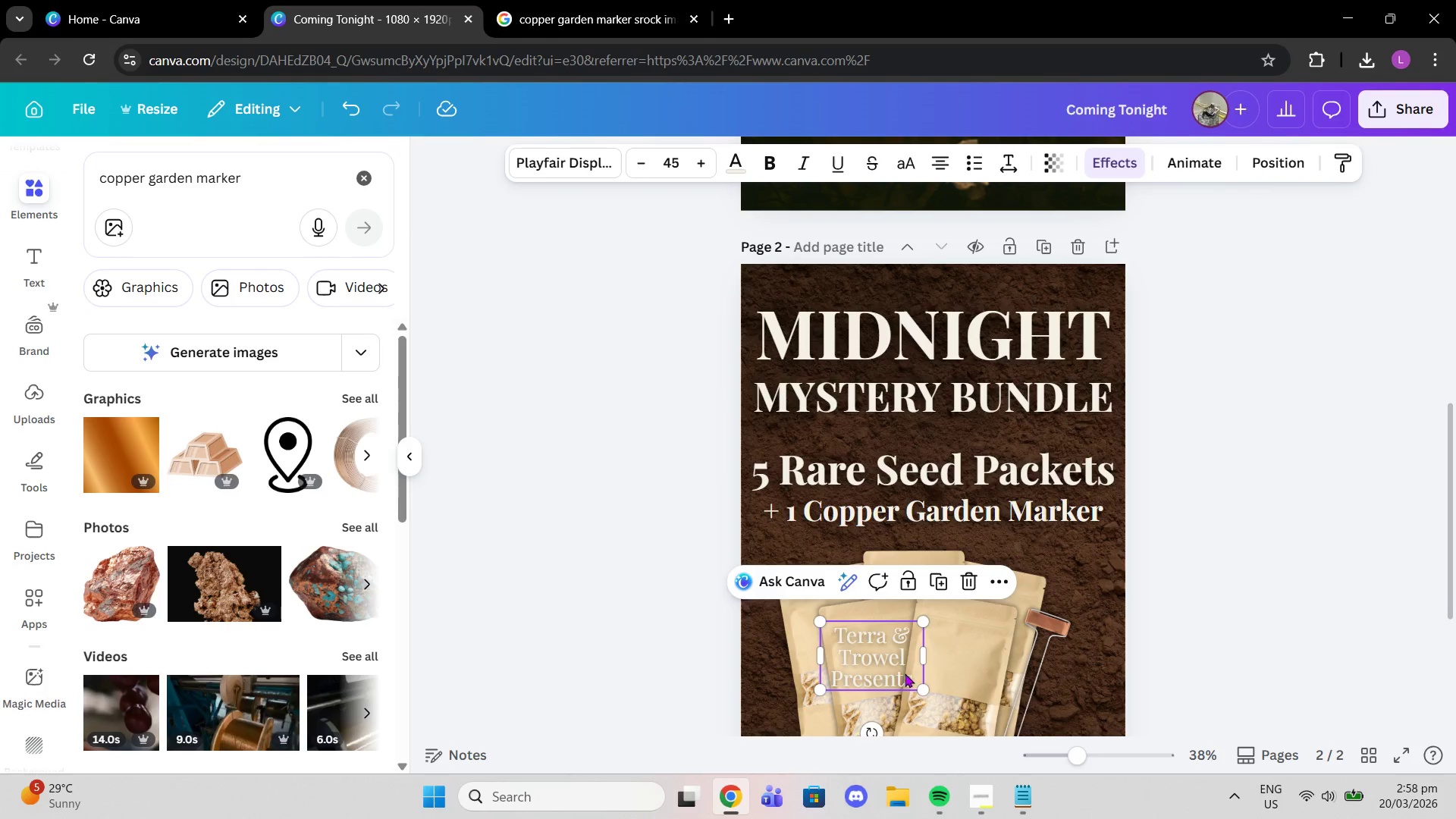 
double_click([905, 673])
 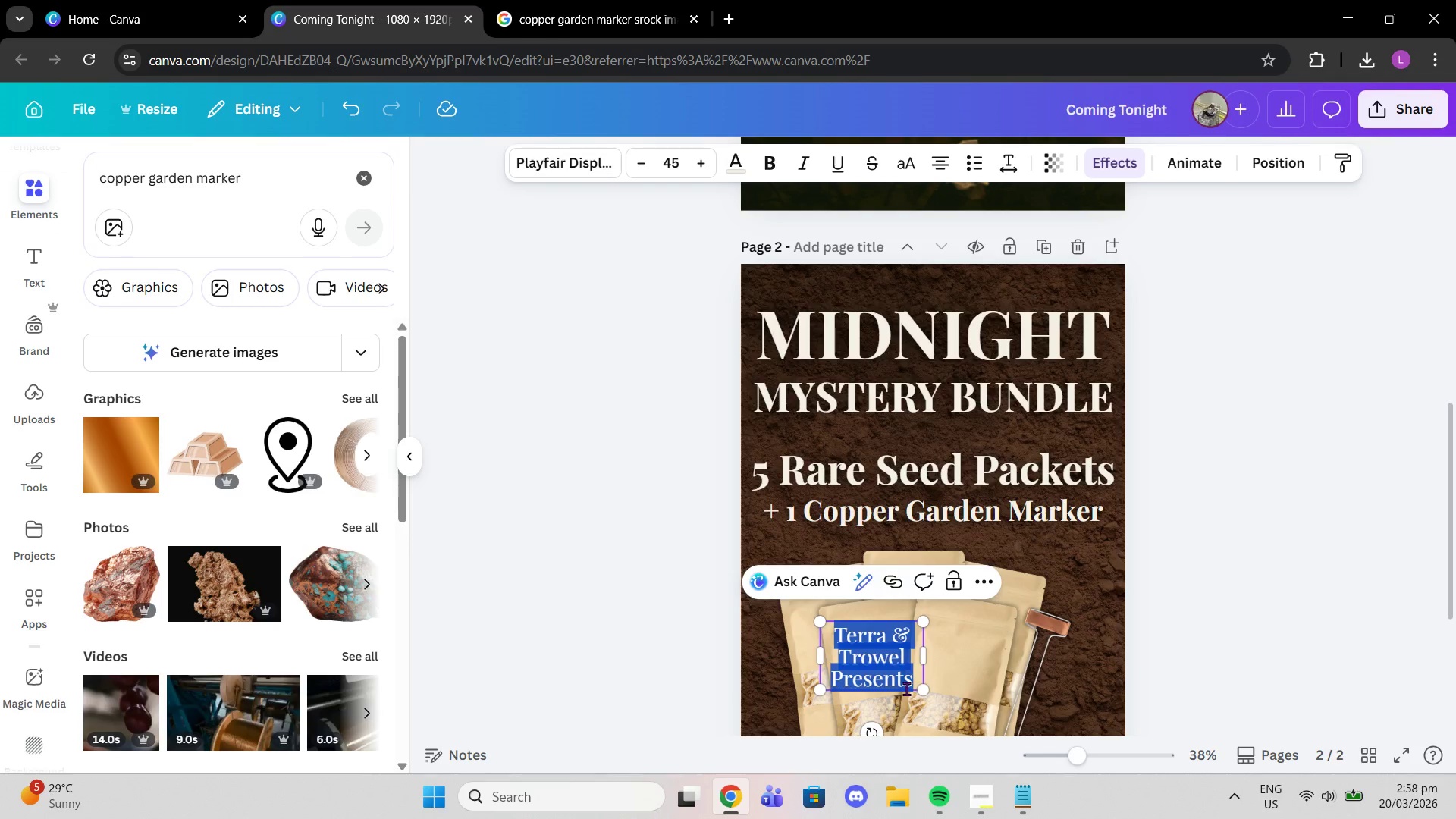 
triple_click([906, 689])
 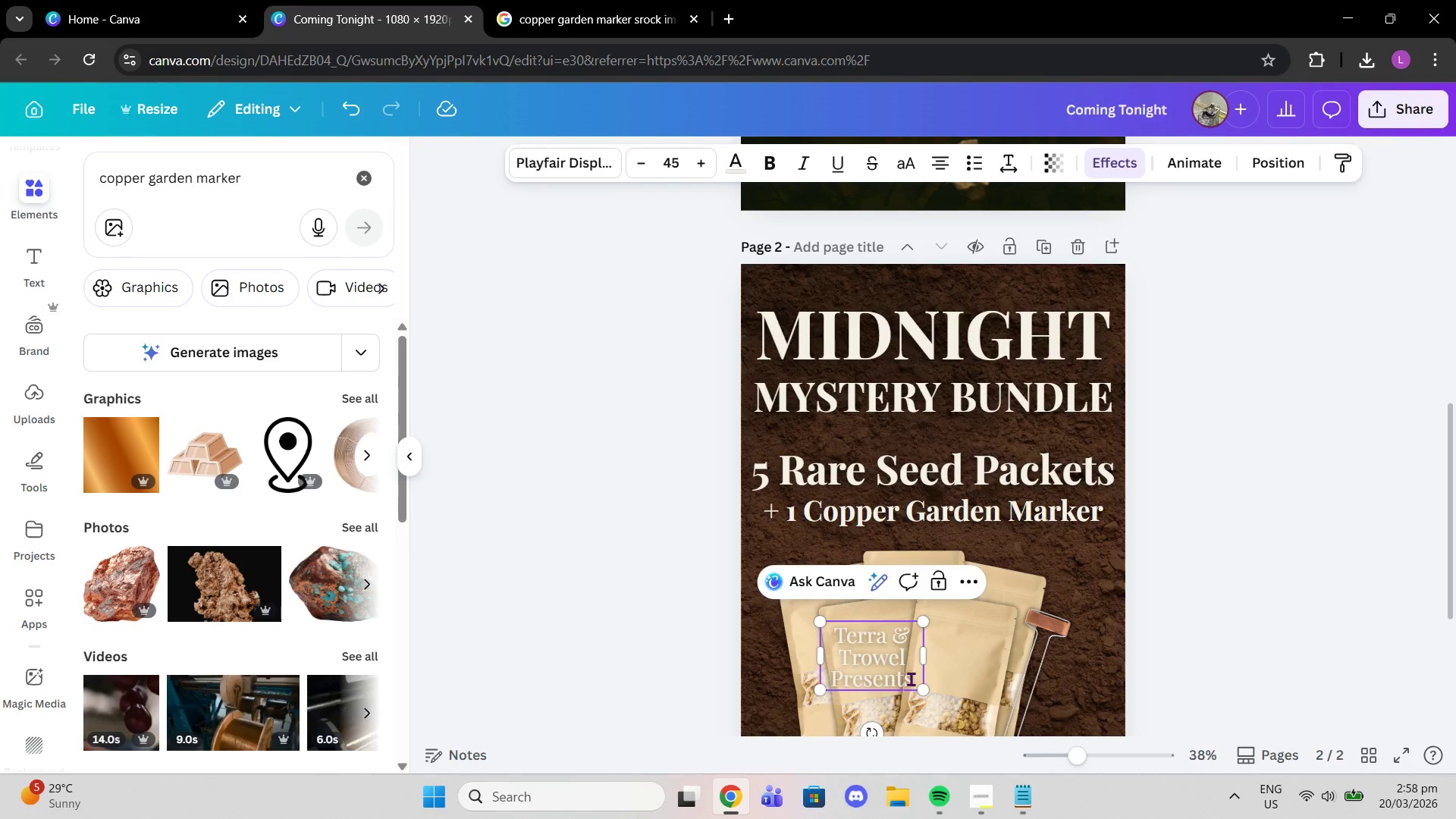 
left_click_drag(start_coordinate=[911, 679], to_coordinate=[832, 682])
 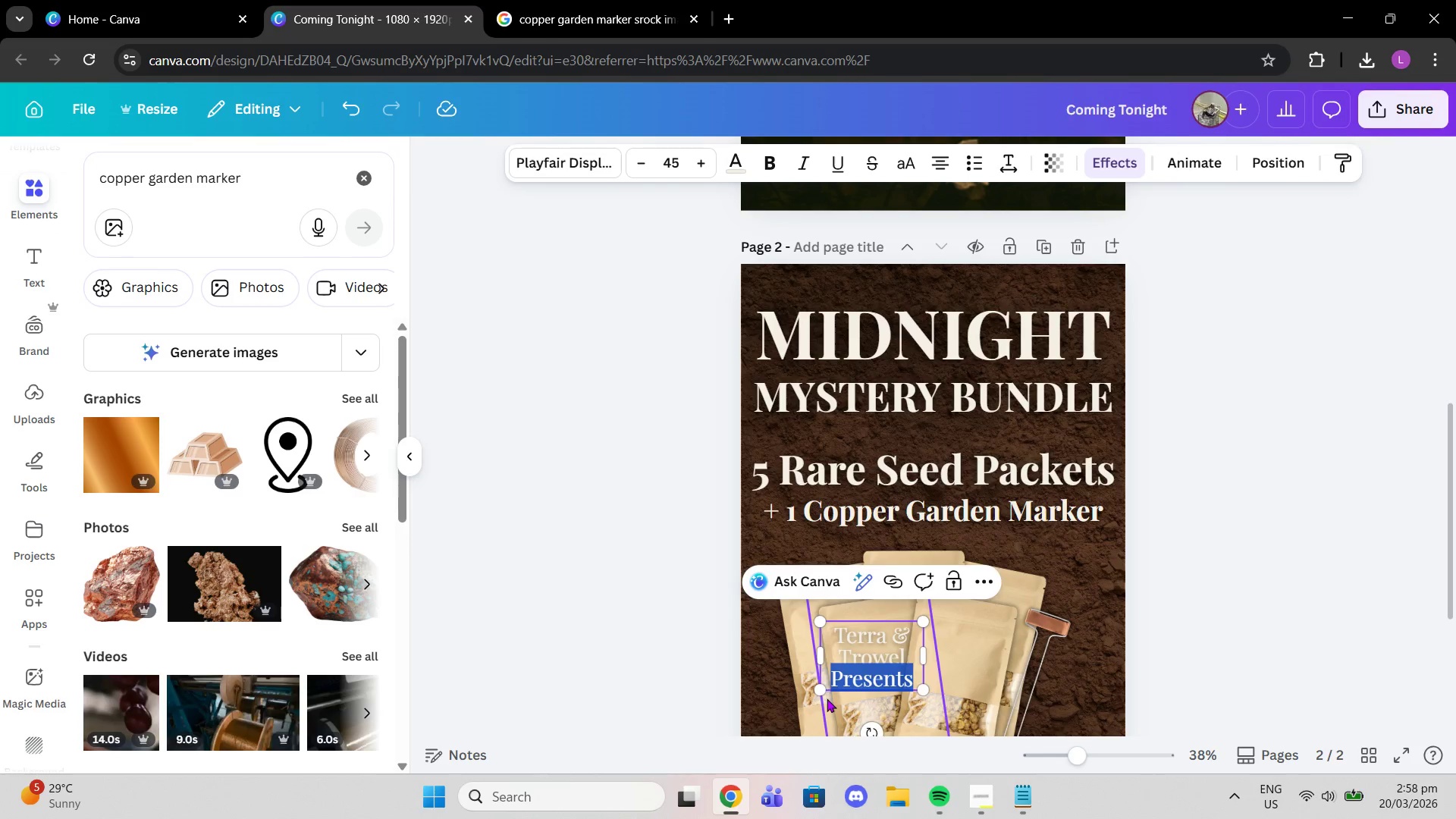 
key(Backspace)
 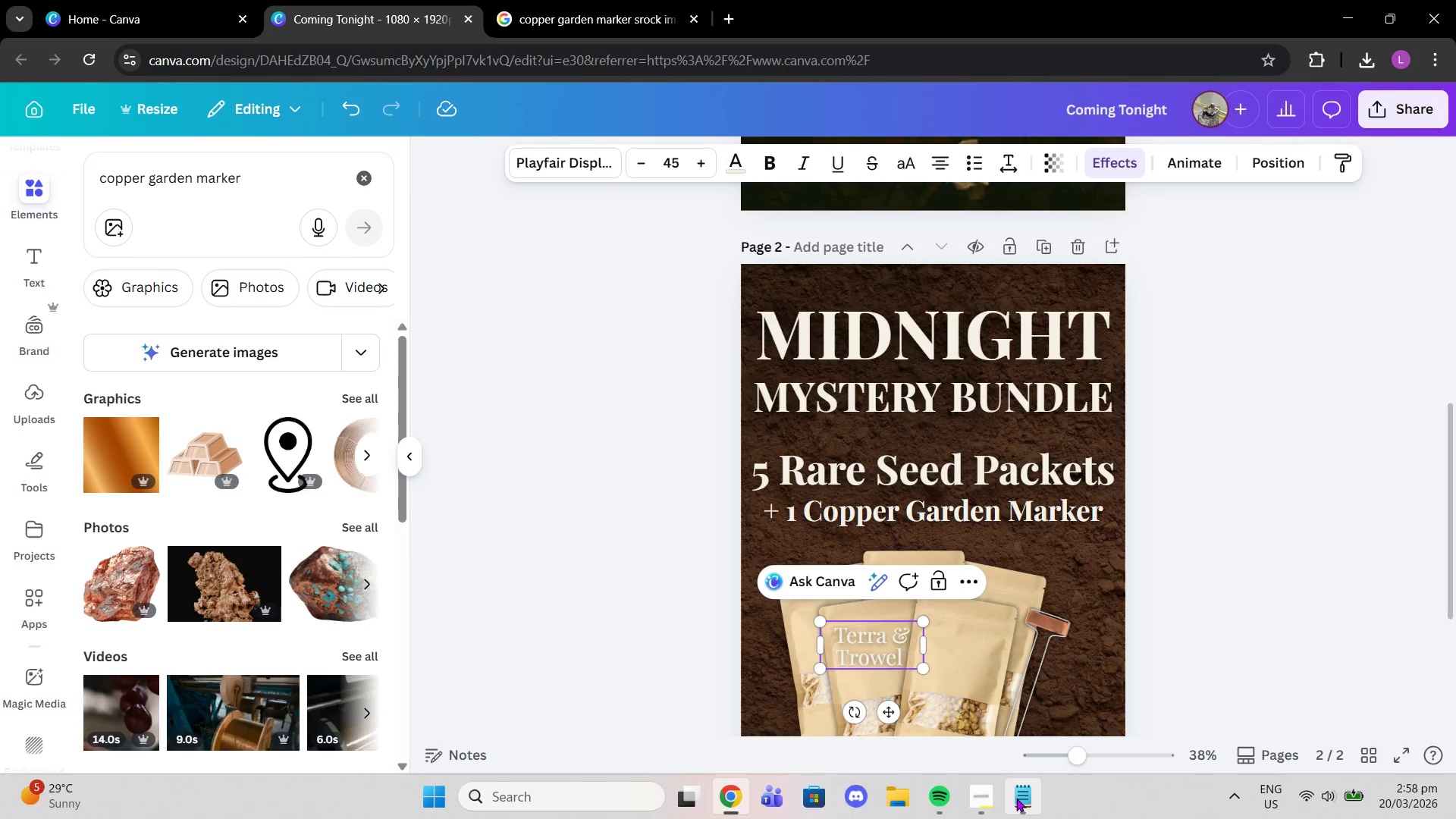 
left_click([1016, 798])
 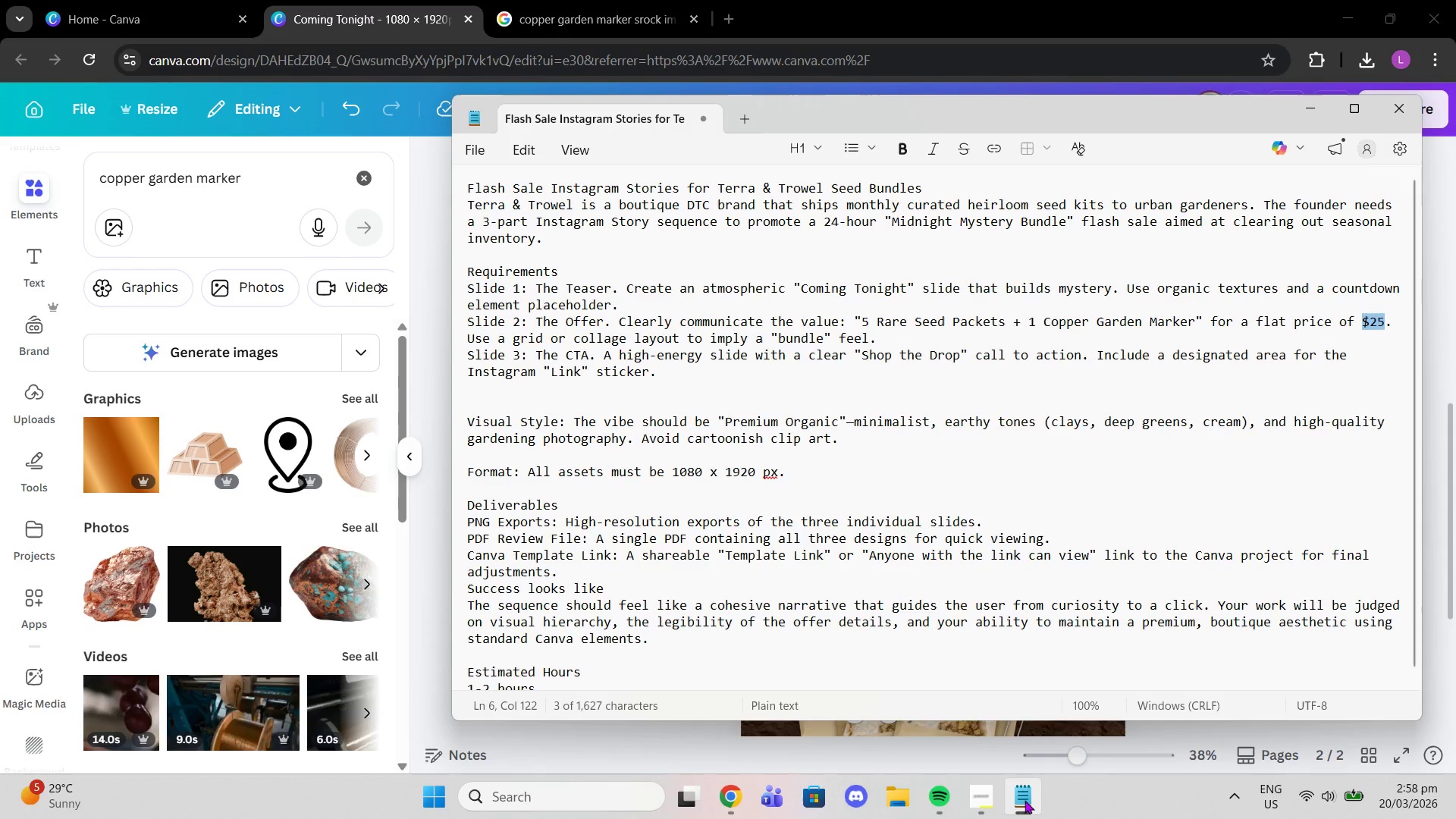 
left_click([1025, 800])
 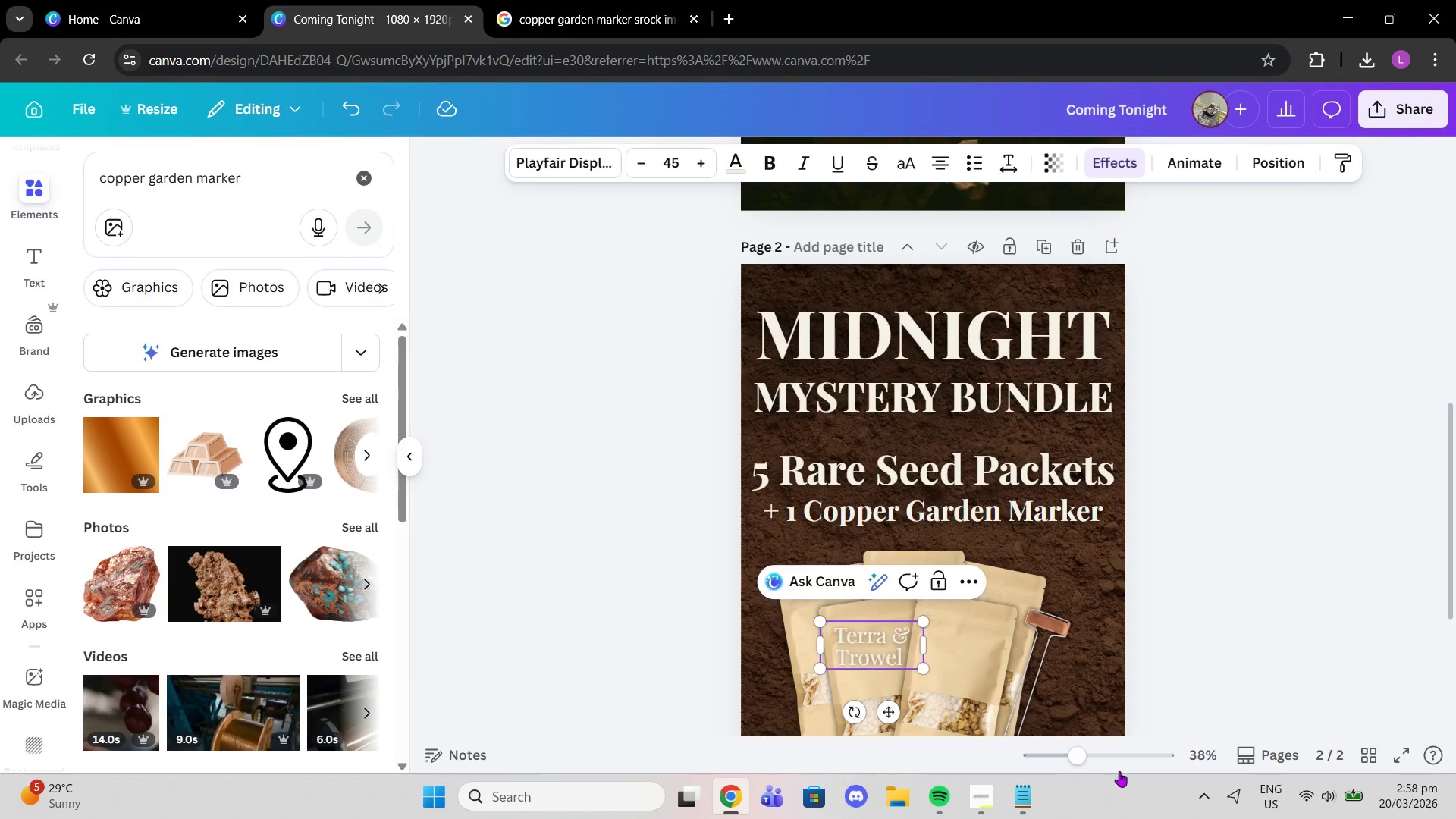 
left_click_drag(start_coordinate=[1085, 757], to_coordinate=[1102, 758])
 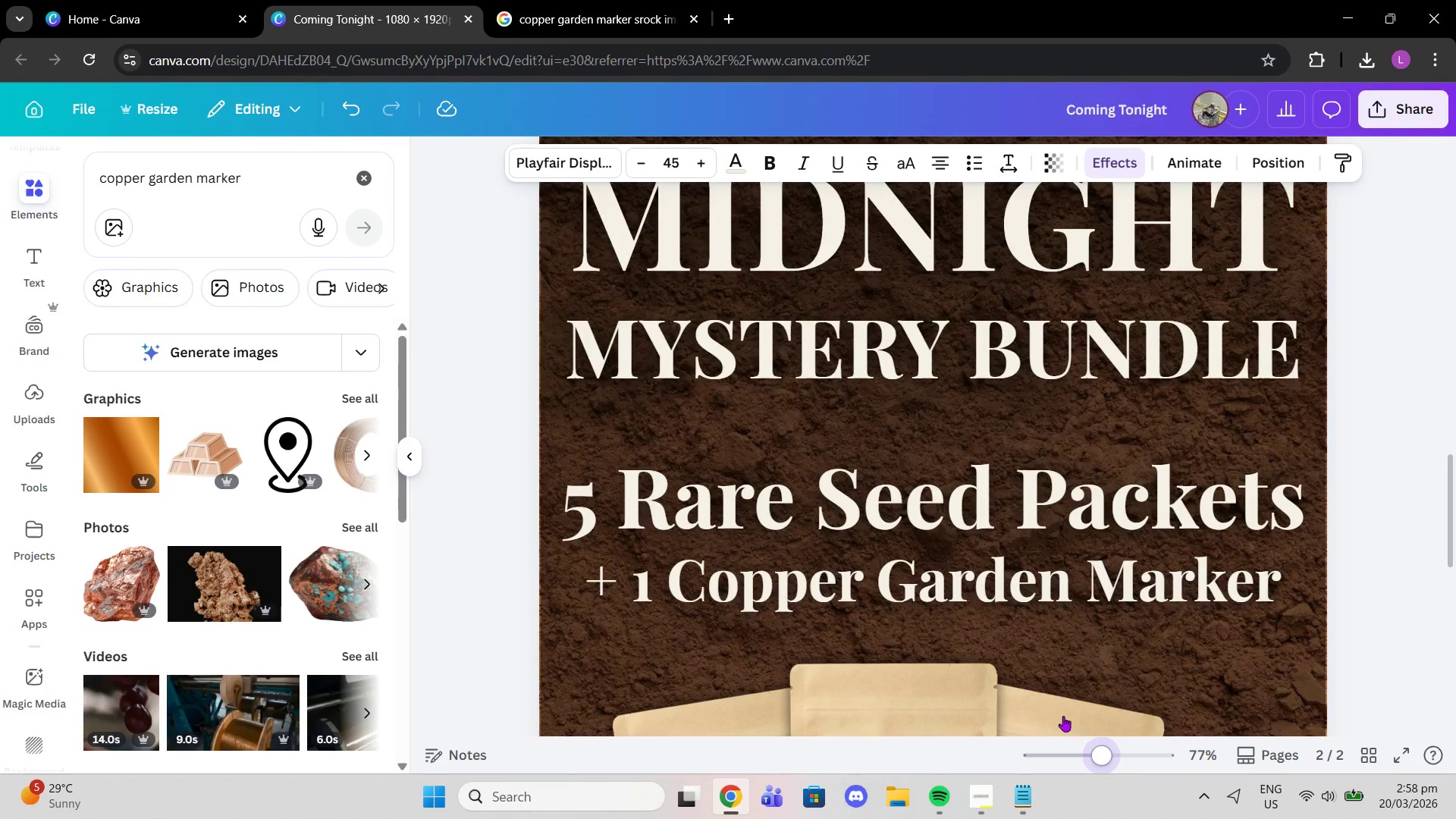 
scroll: coordinate [1034, 677], scroll_direction: down, amount: 5.0
 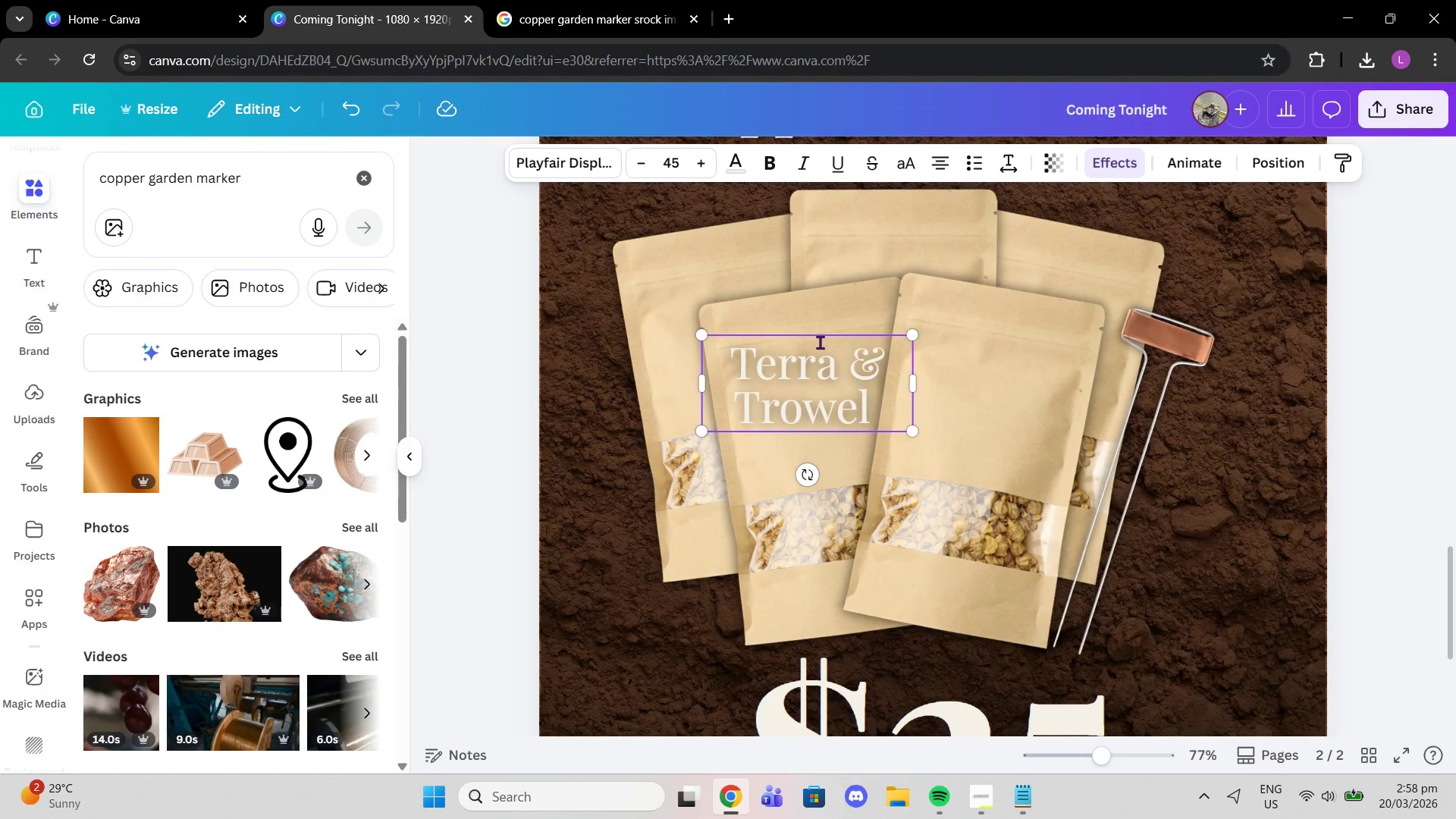 
left_click_drag(start_coordinate=[827, 374], to_coordinate=[854, 370])
 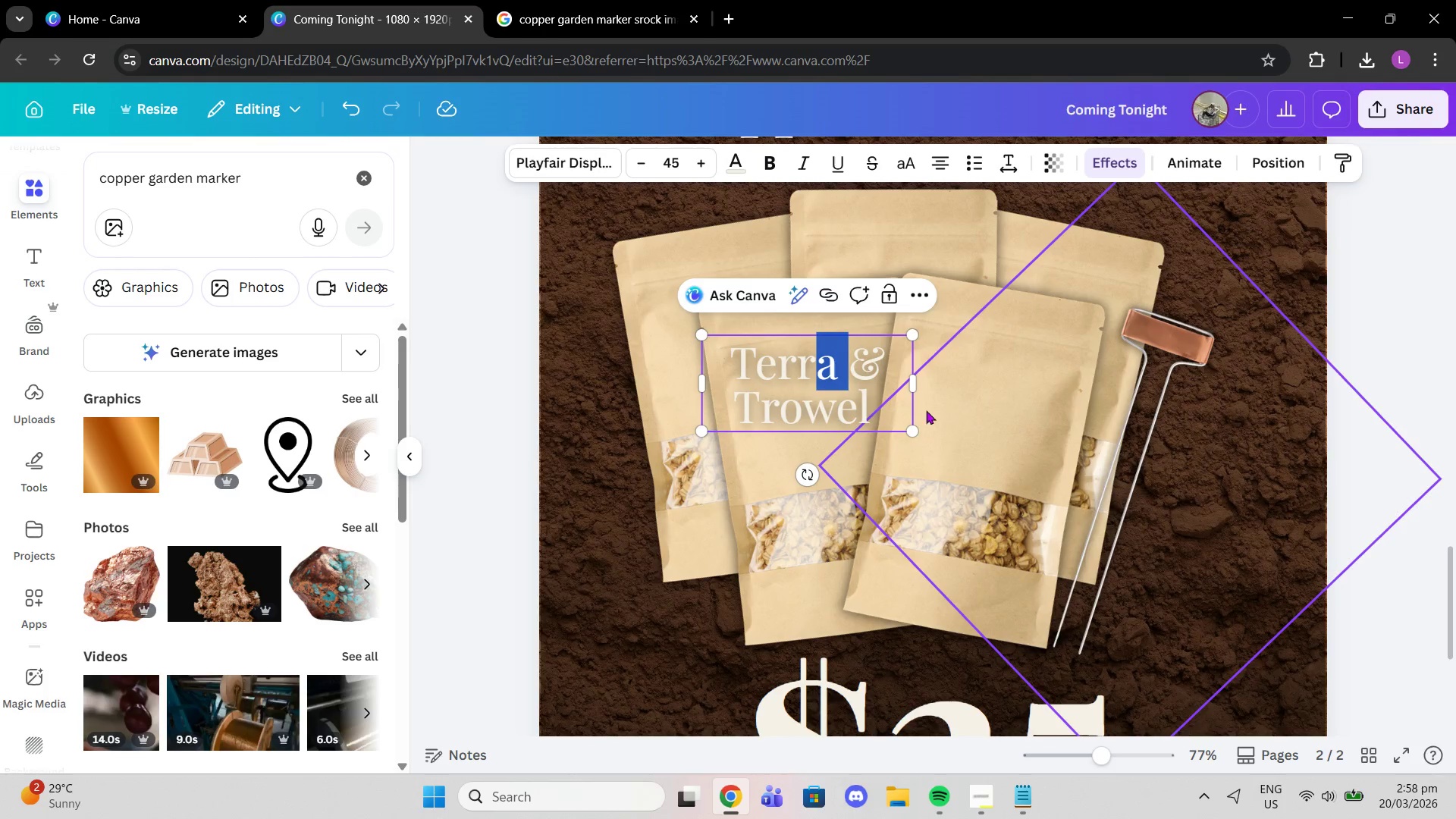 
left_click([843, 396])
 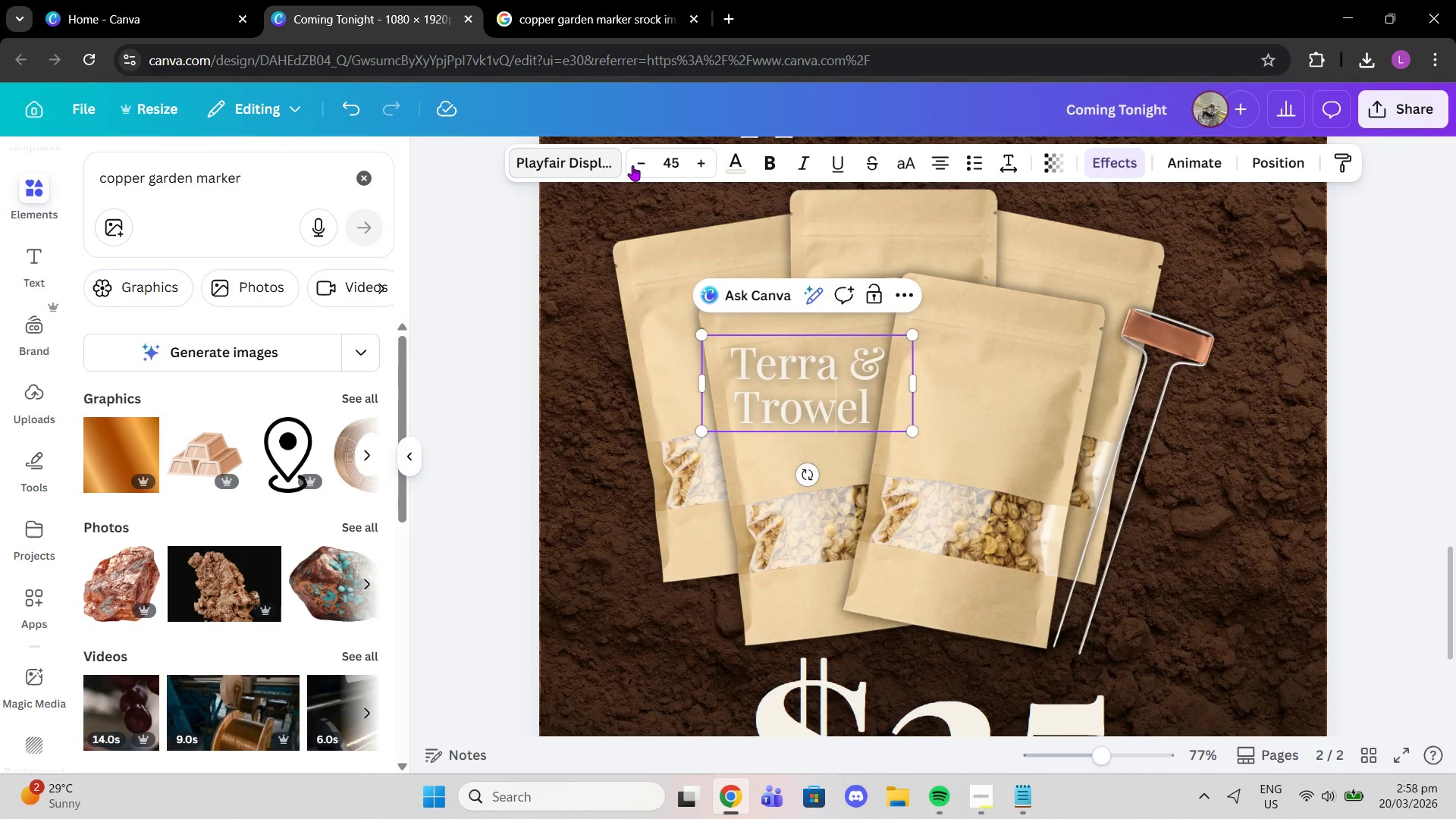 
left_click([739, 160])
 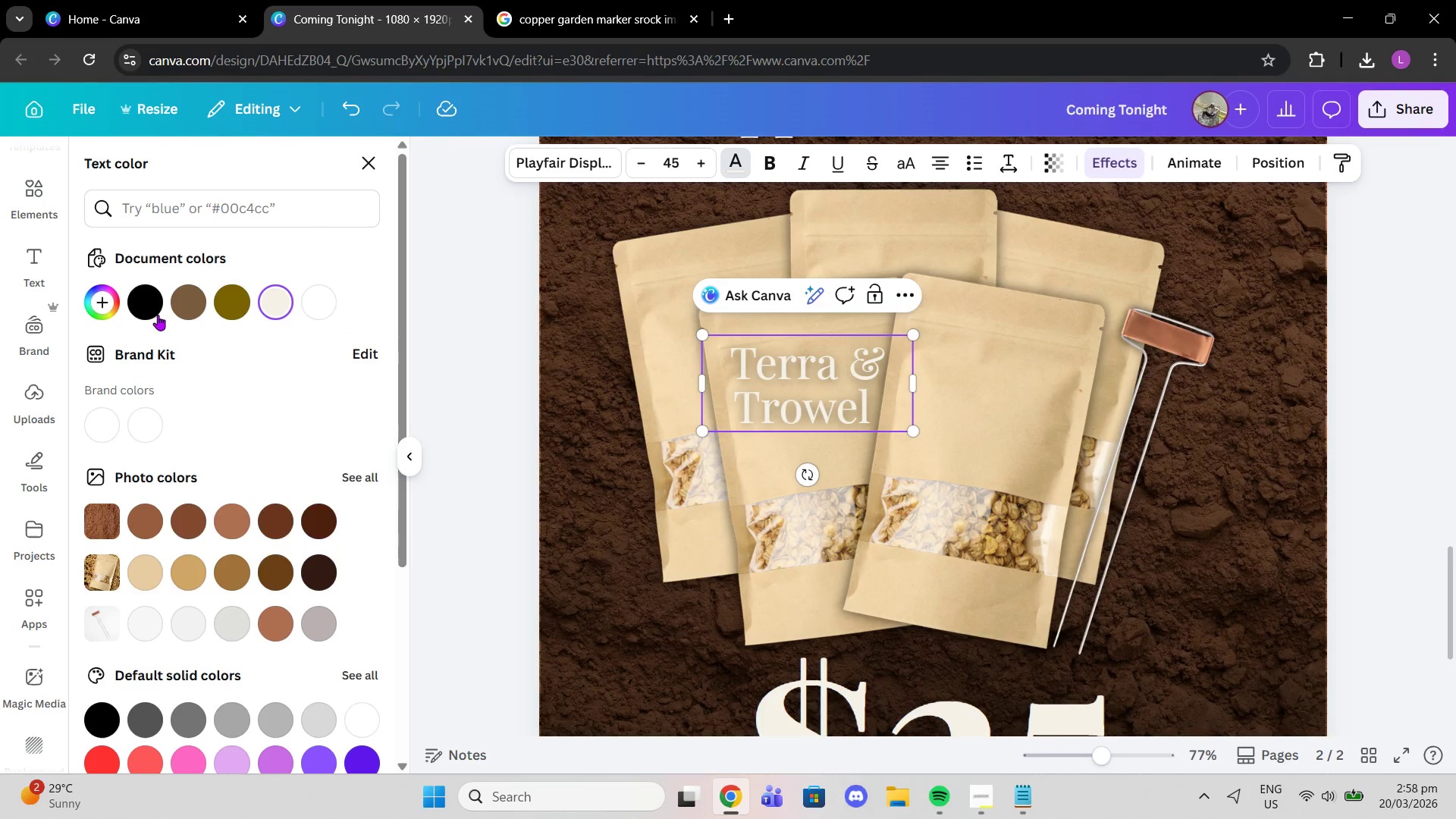 
left_click([149, 312])
 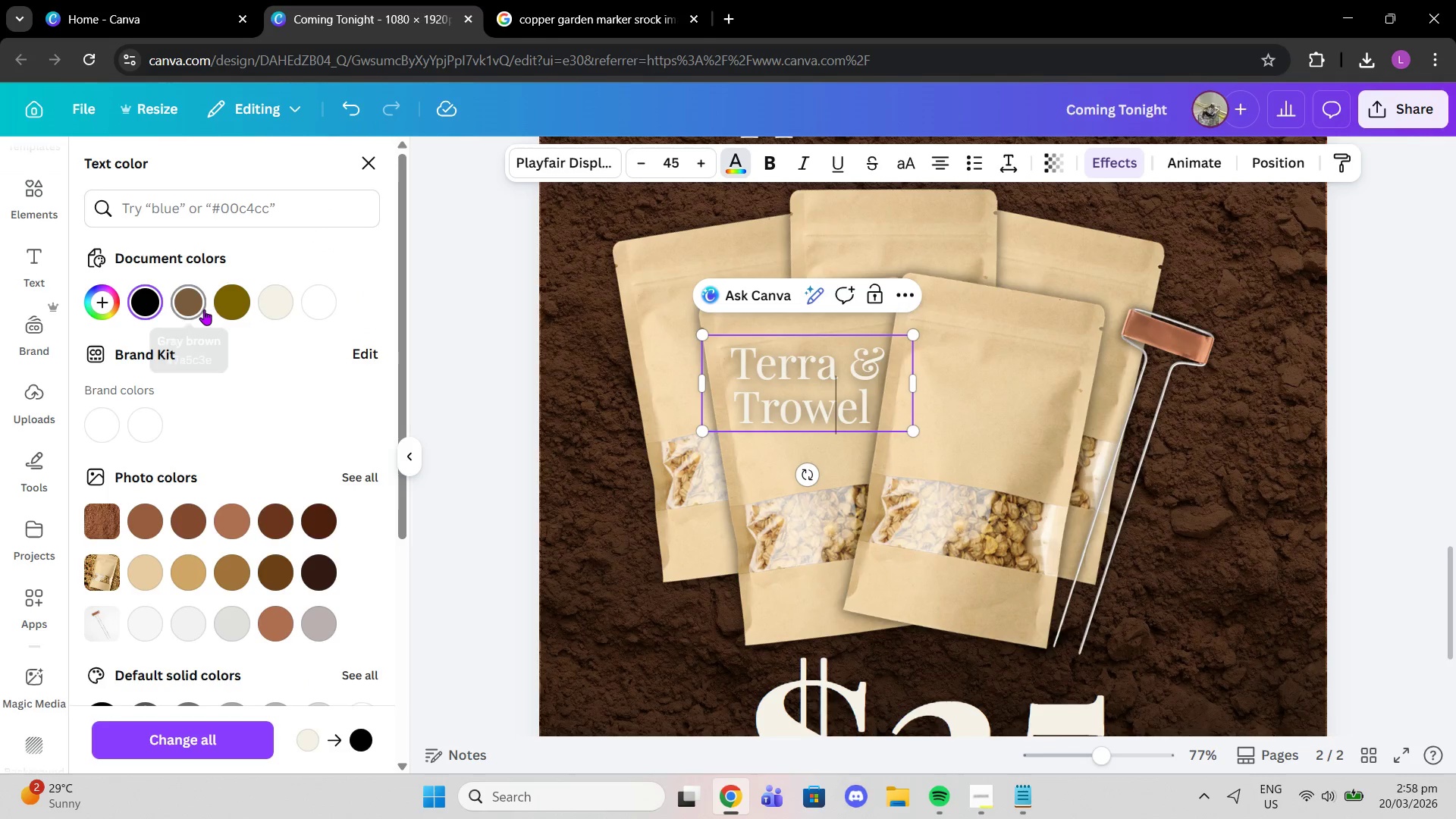 
left_click([194, 307])
 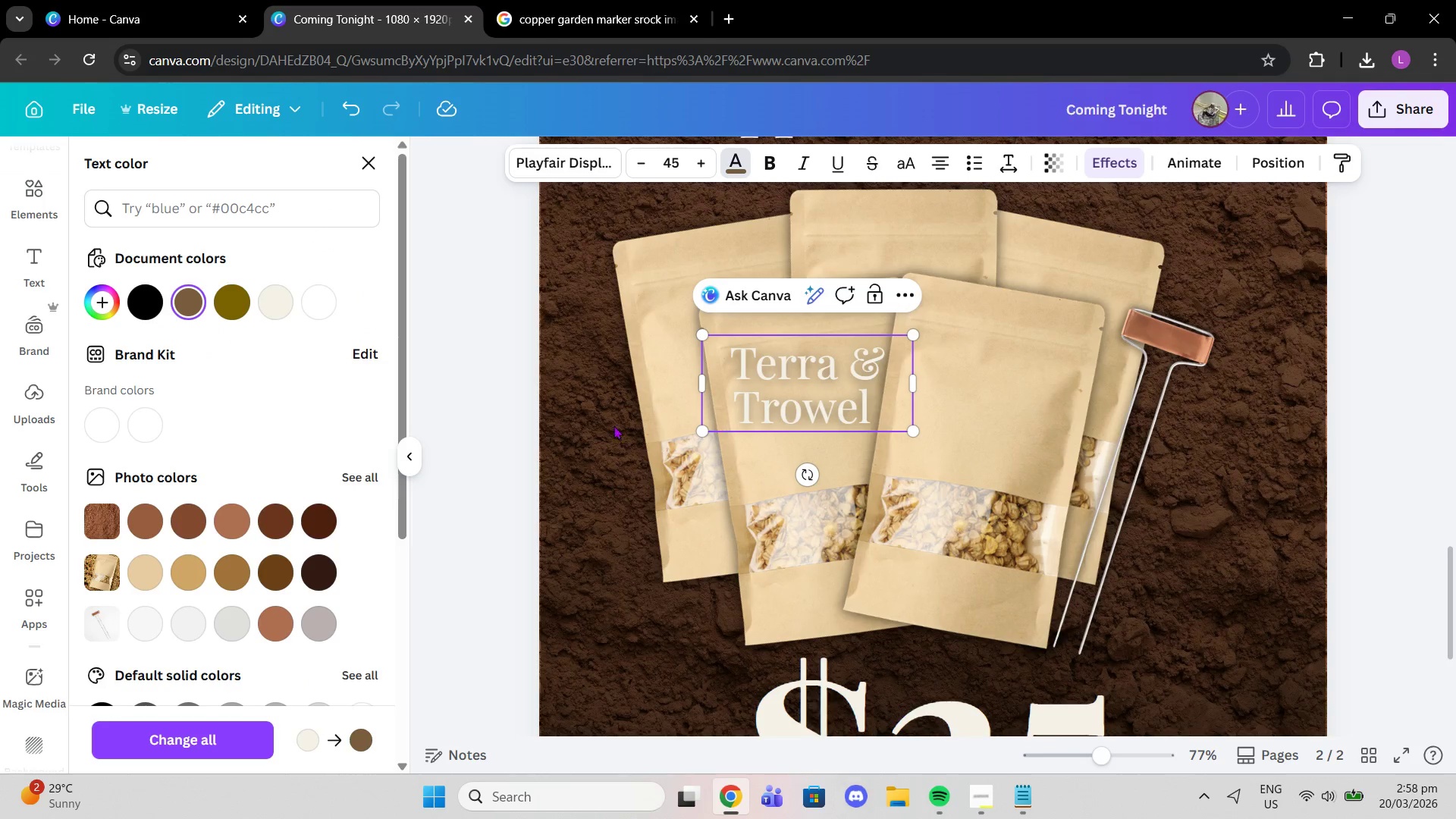 
left_click([455, 423])
 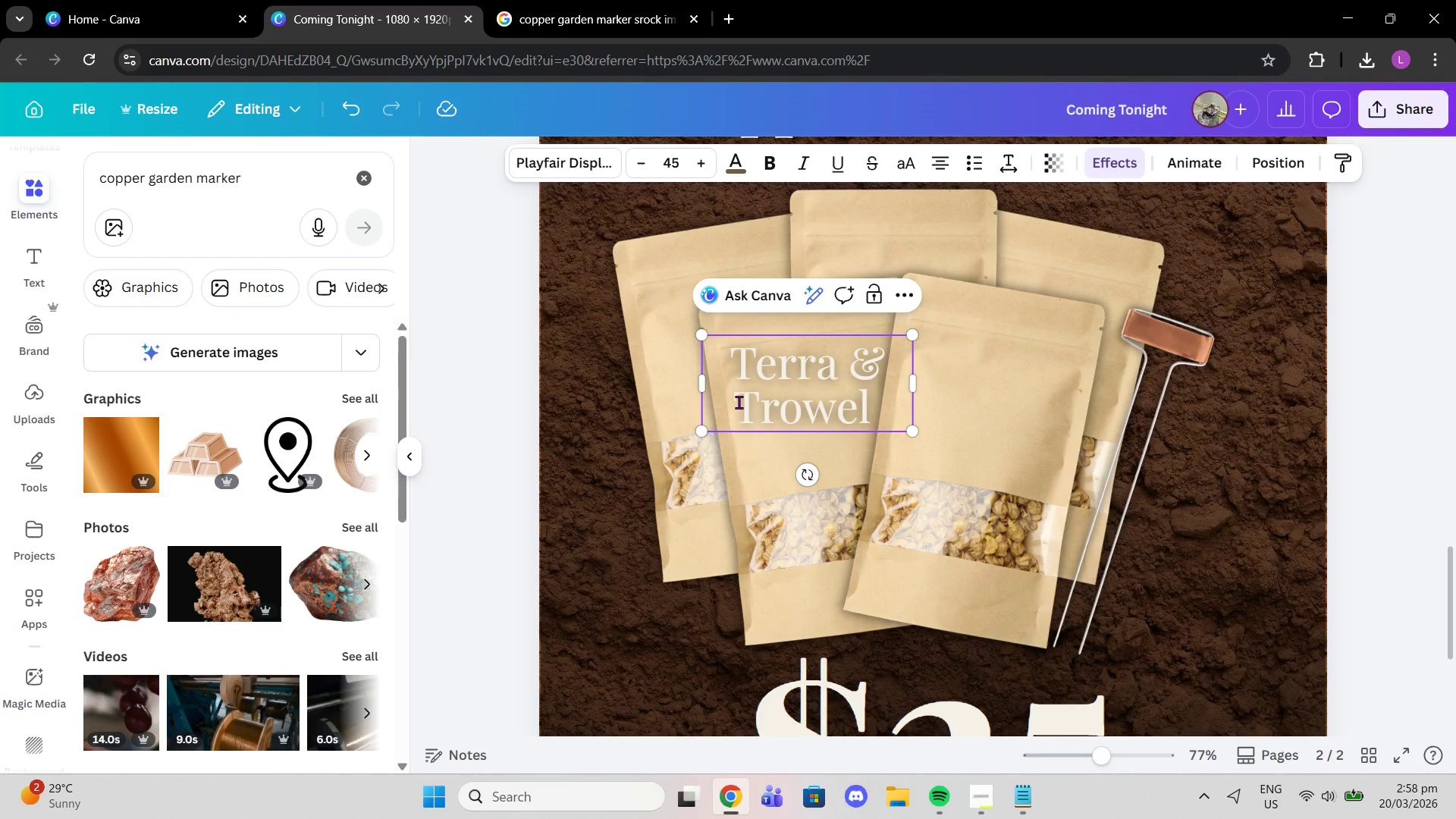 
left_click([739, 400])
 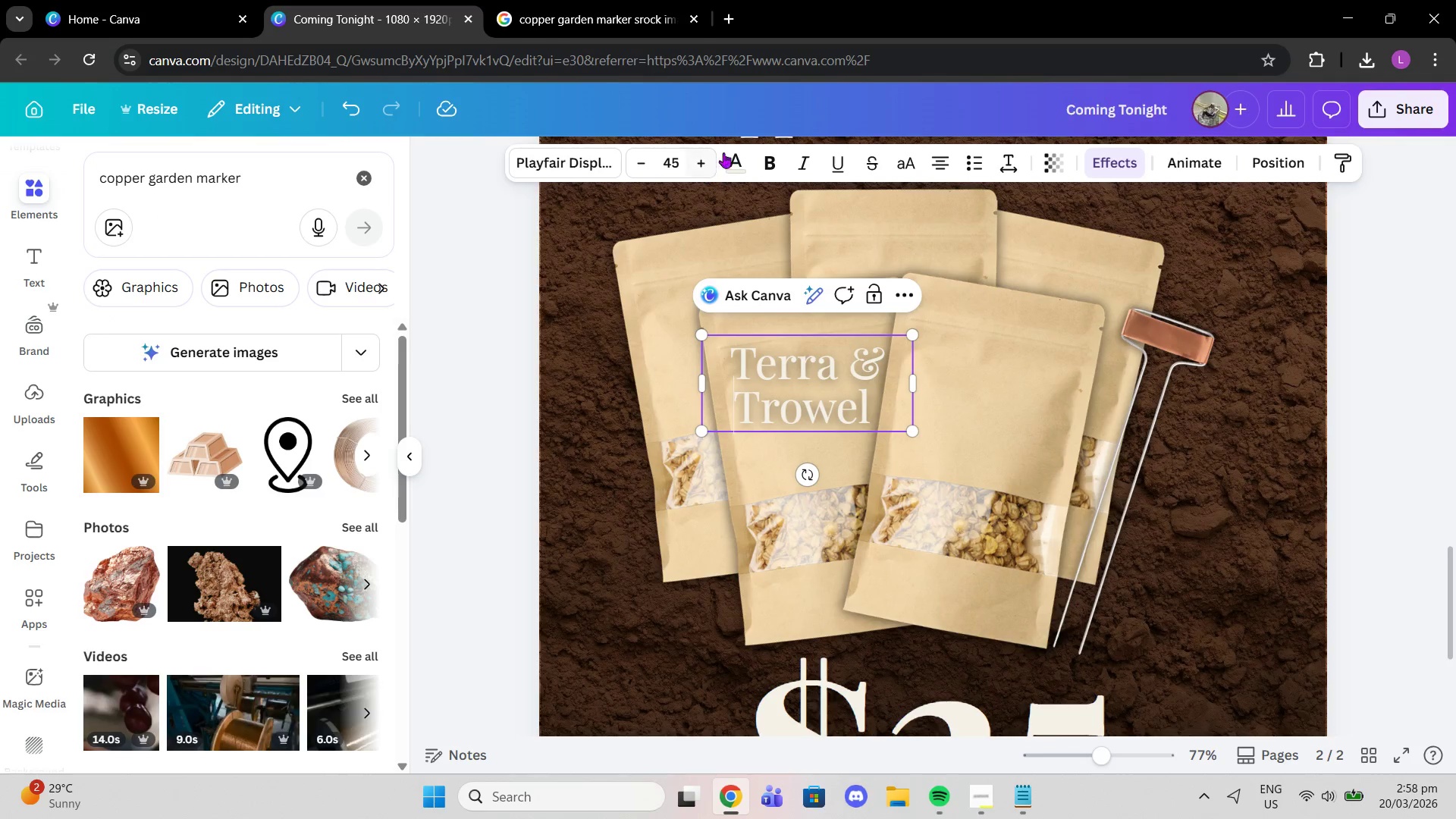 
left_click([737, 149])
 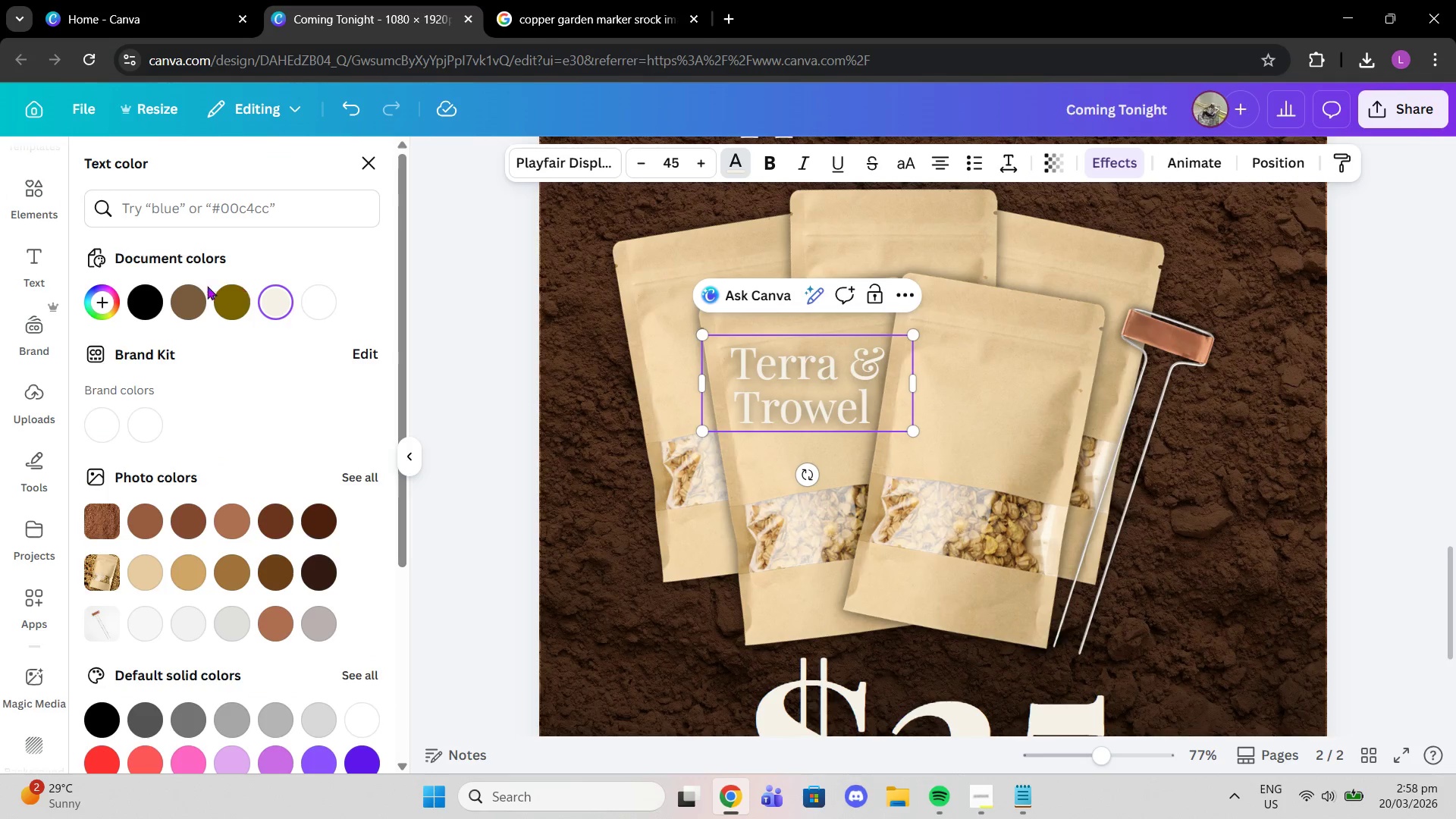 
left_click([182, 303])
 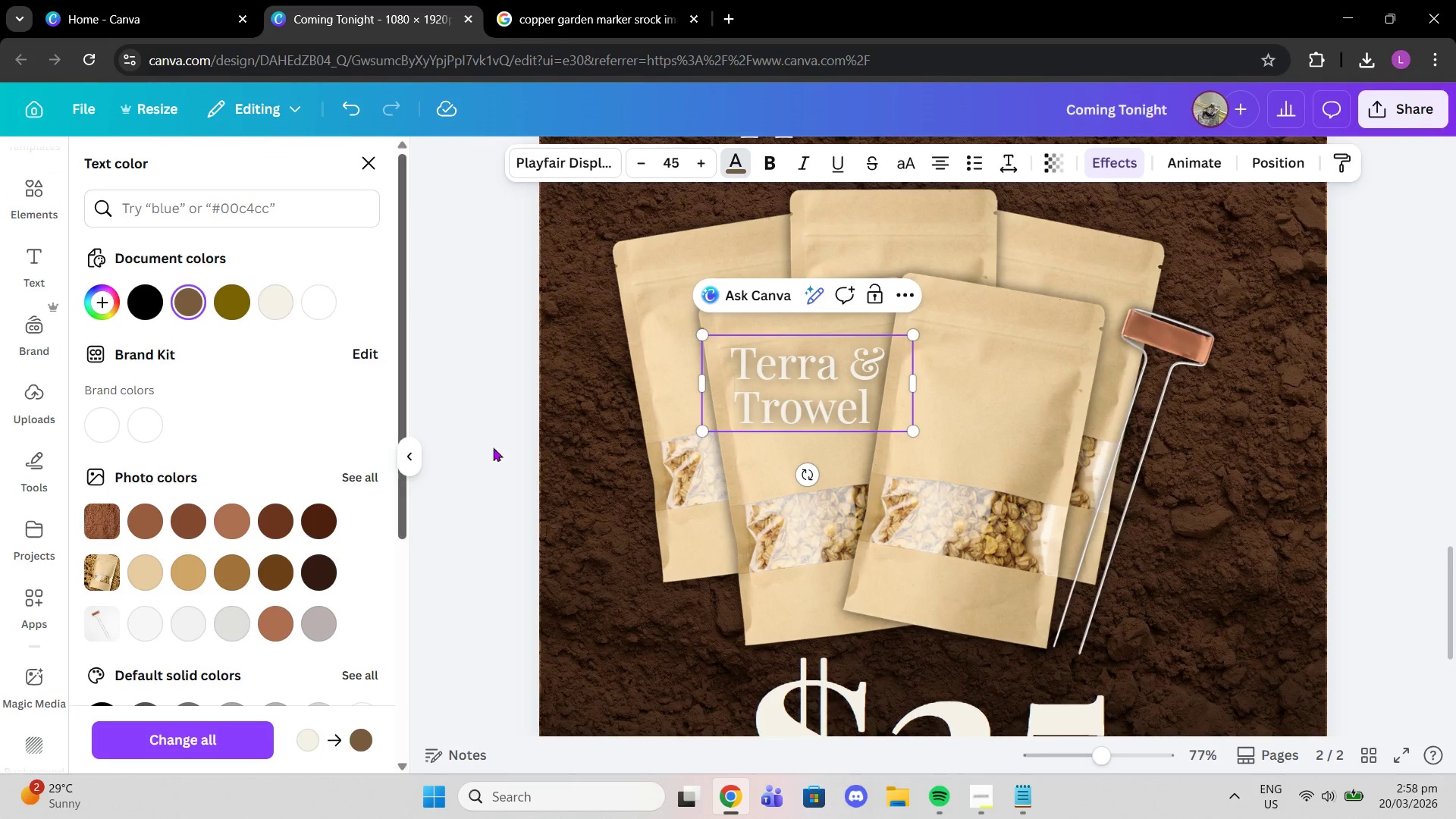 
double_click([545, 425])
 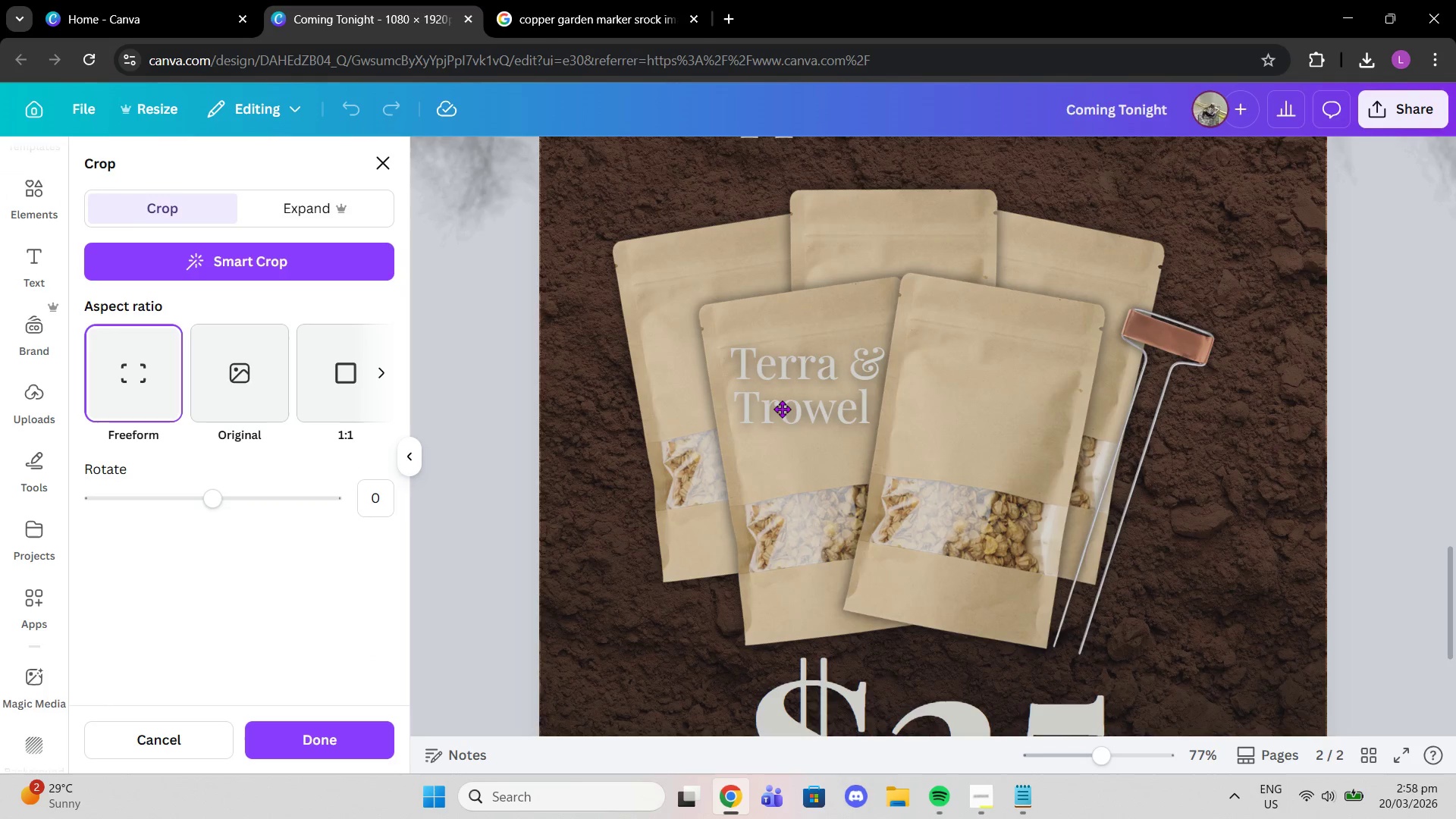 
left_click([782, 409])
 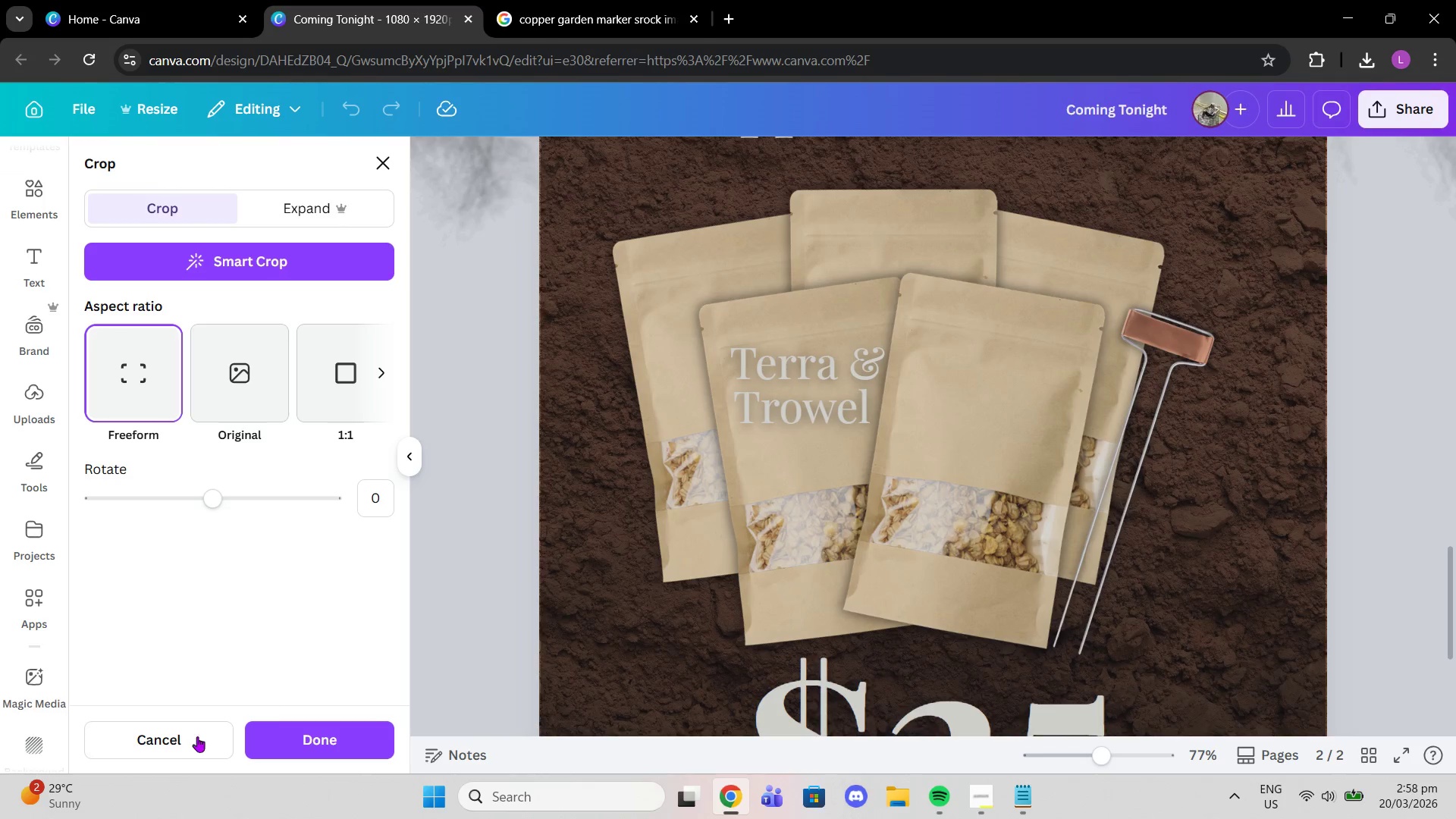 
left_click([184, 739])
 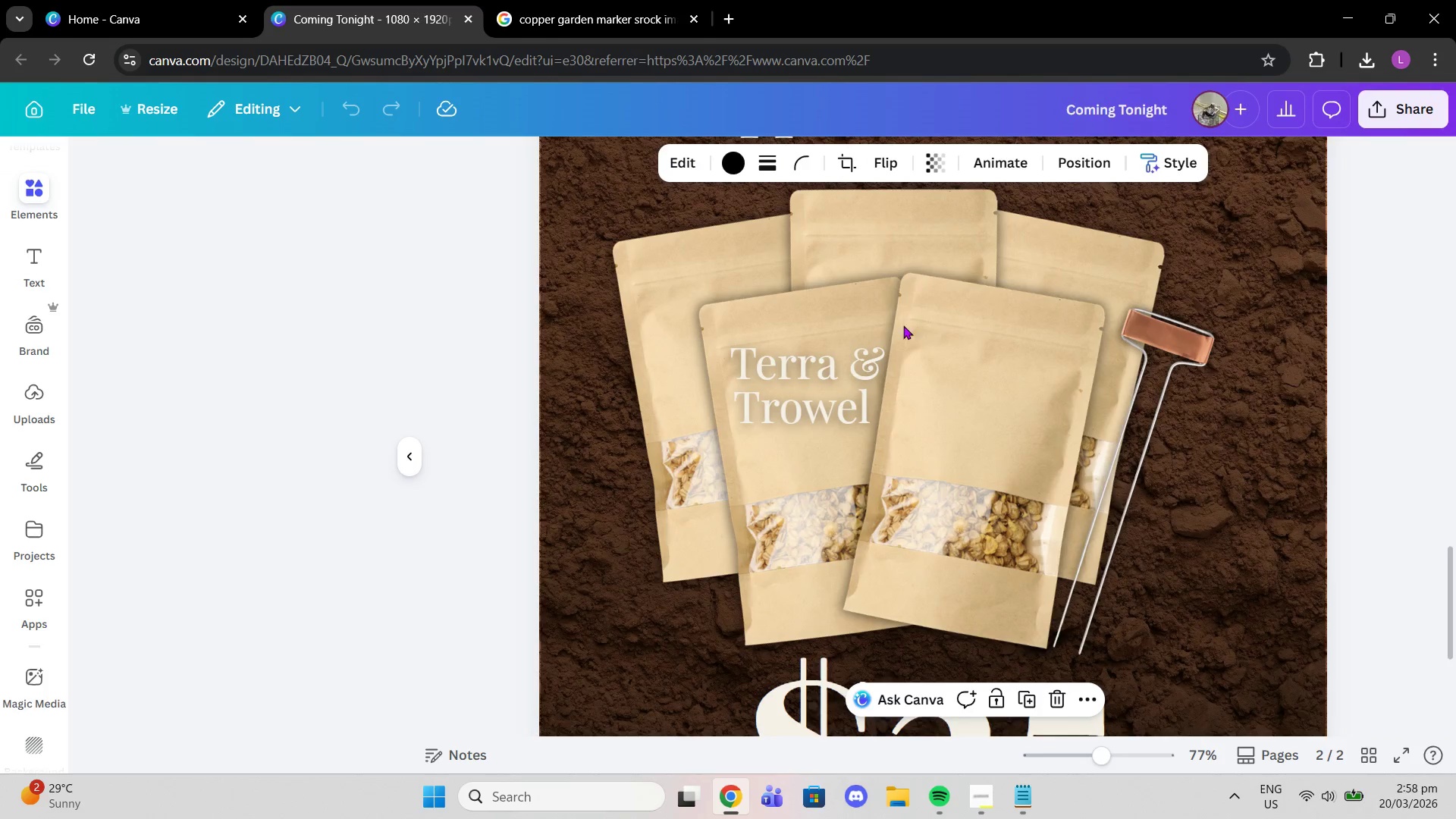 
left_click([783, 397])
 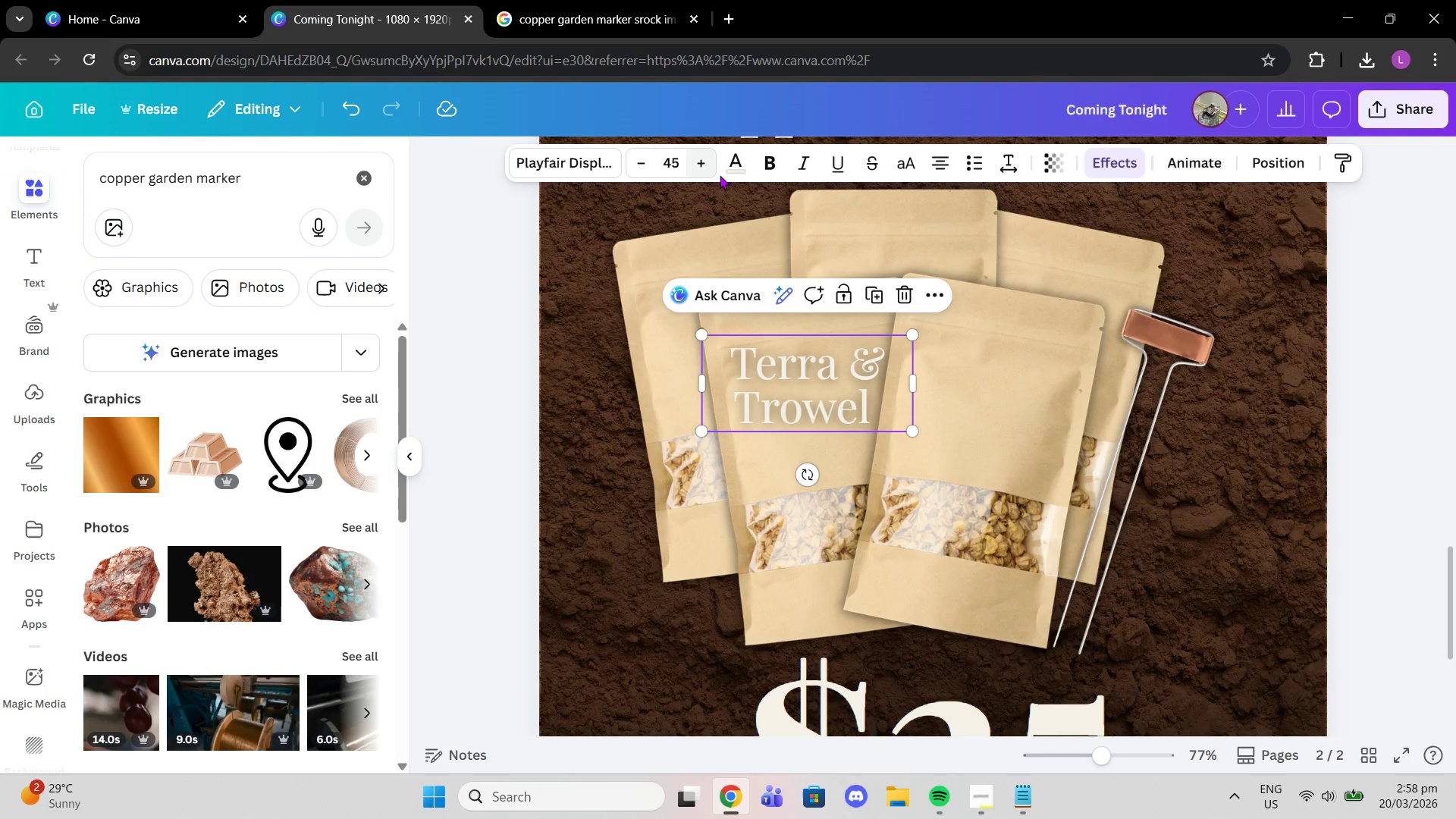 
left_click([748, 160])
 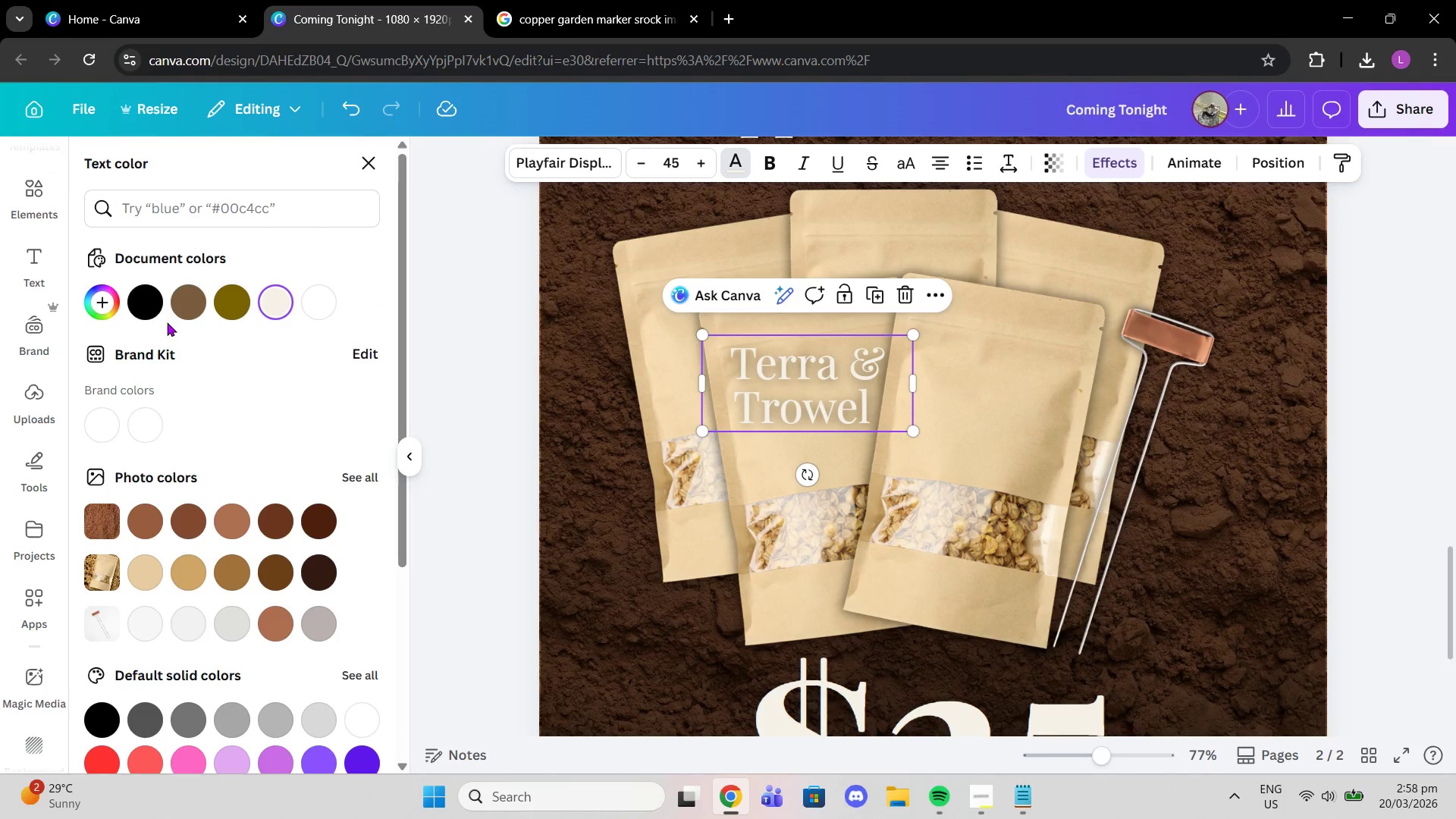 
left_click([147, 315])
 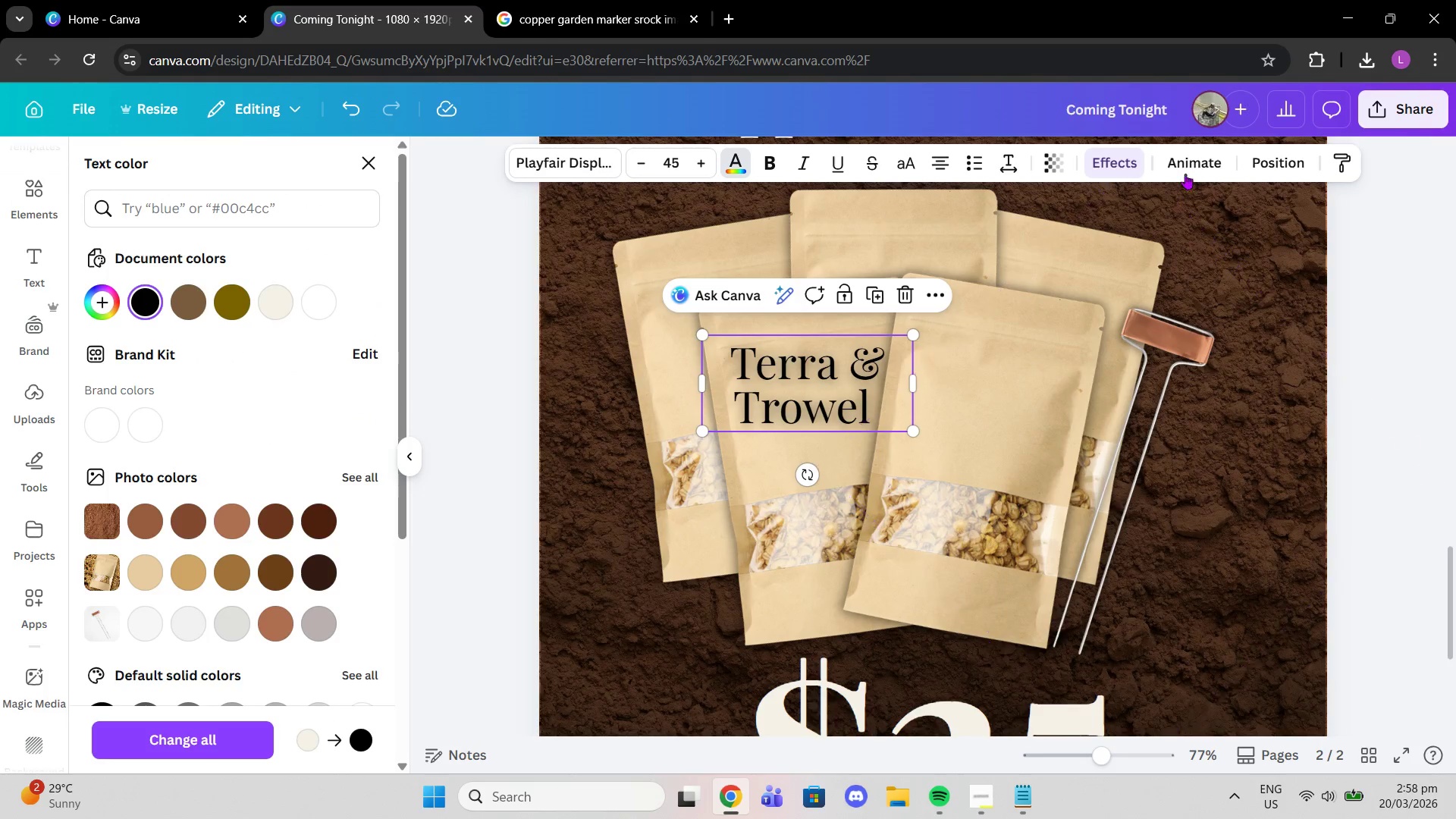 
left_click([1130, 162])
 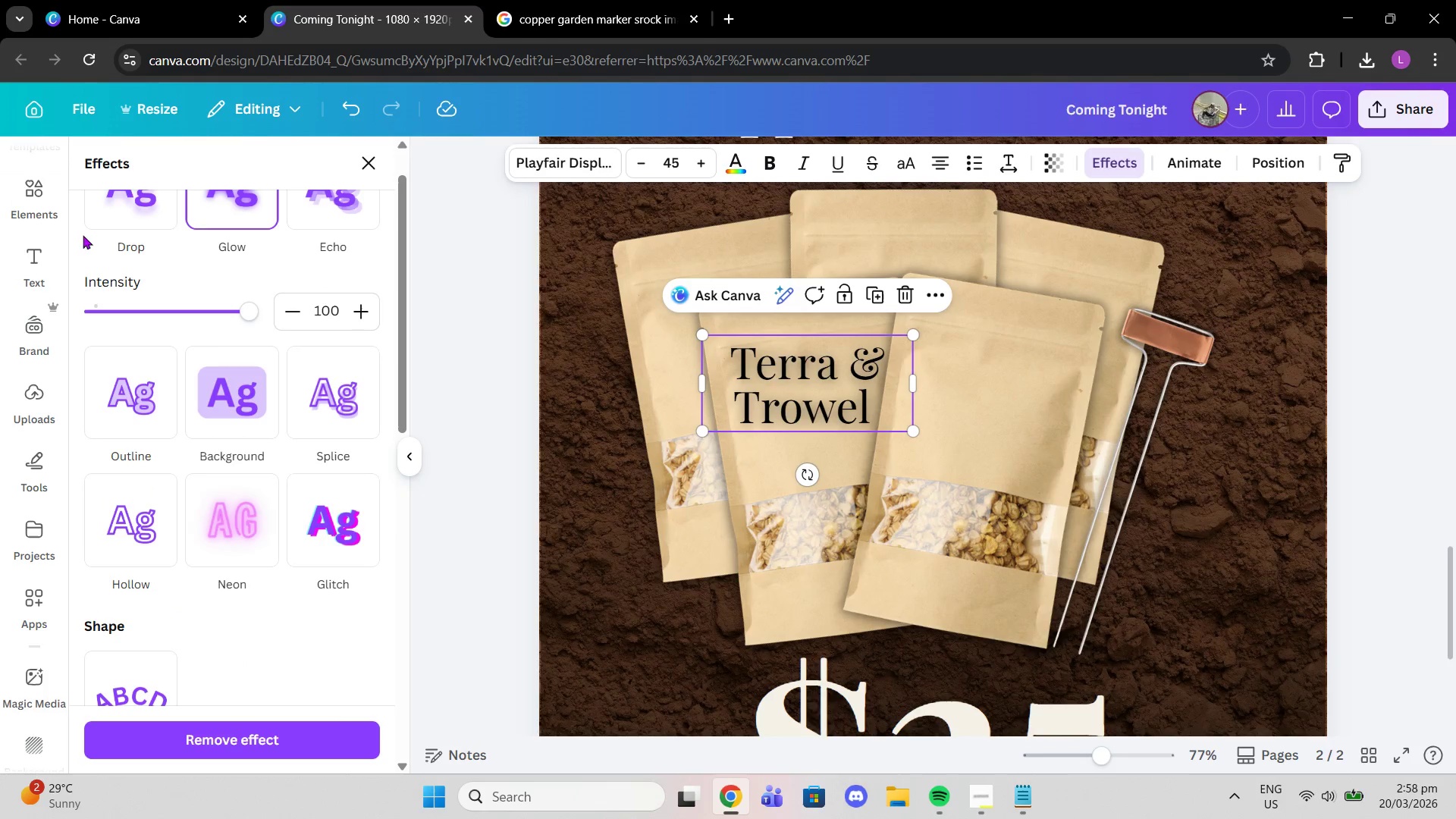 
scroll: coordinate [213, 347], scroll_direction: up, amount: 3.0
 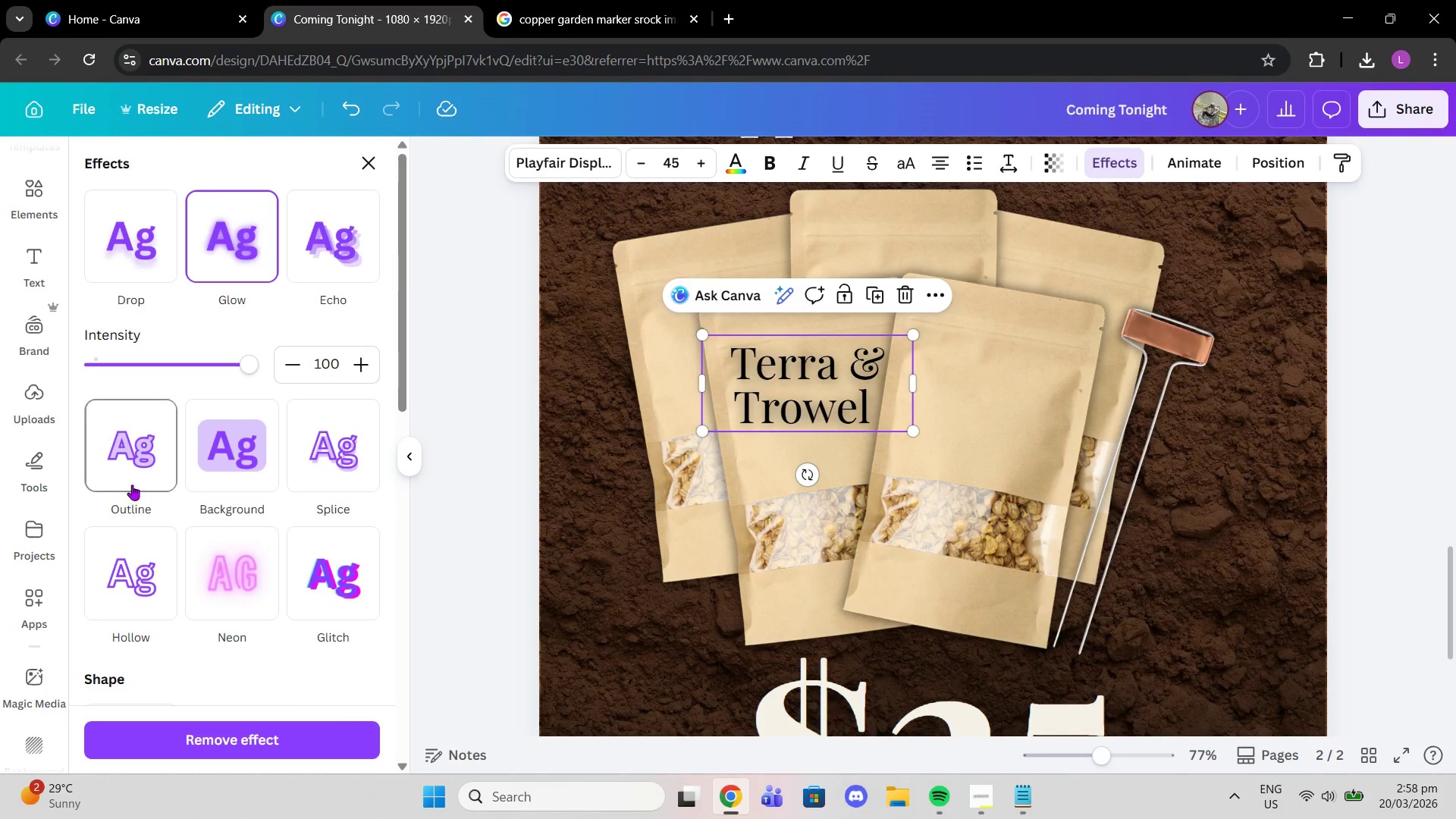 
left_click([196, 231])
 